 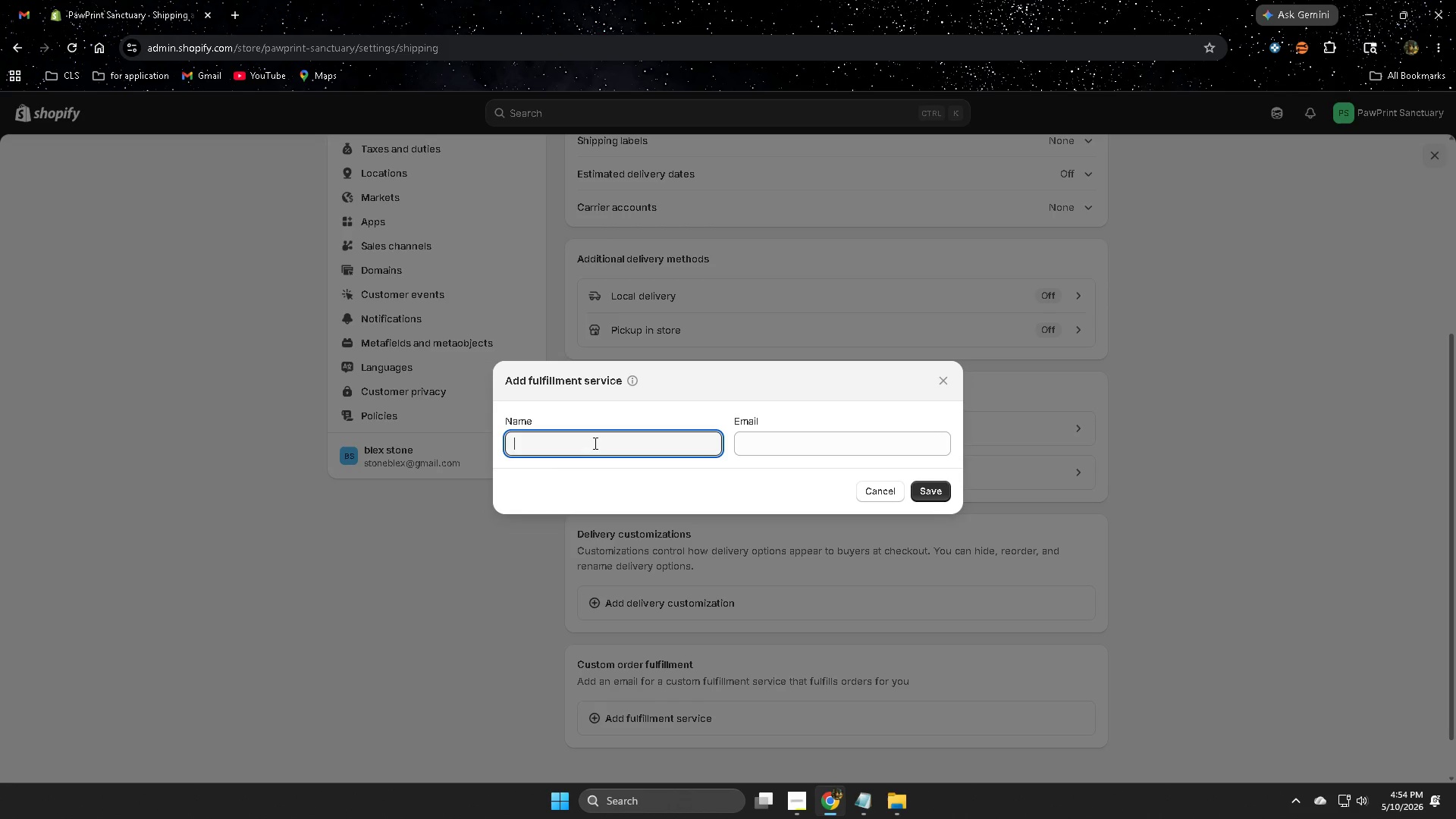 
type(Winter Fundraiser Partner)
 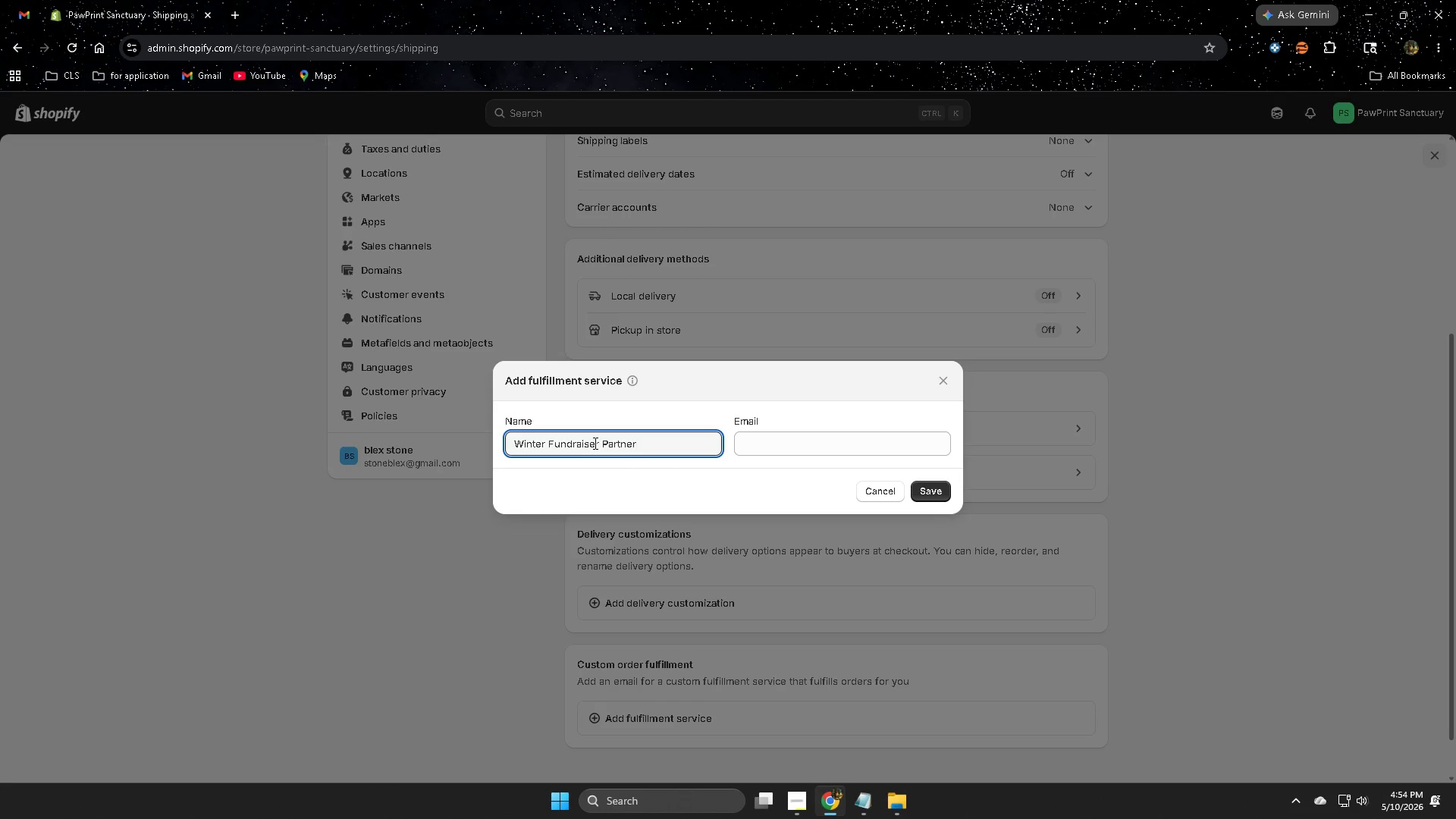 
hold_key(key=ShiftRight, duration=0.52)
 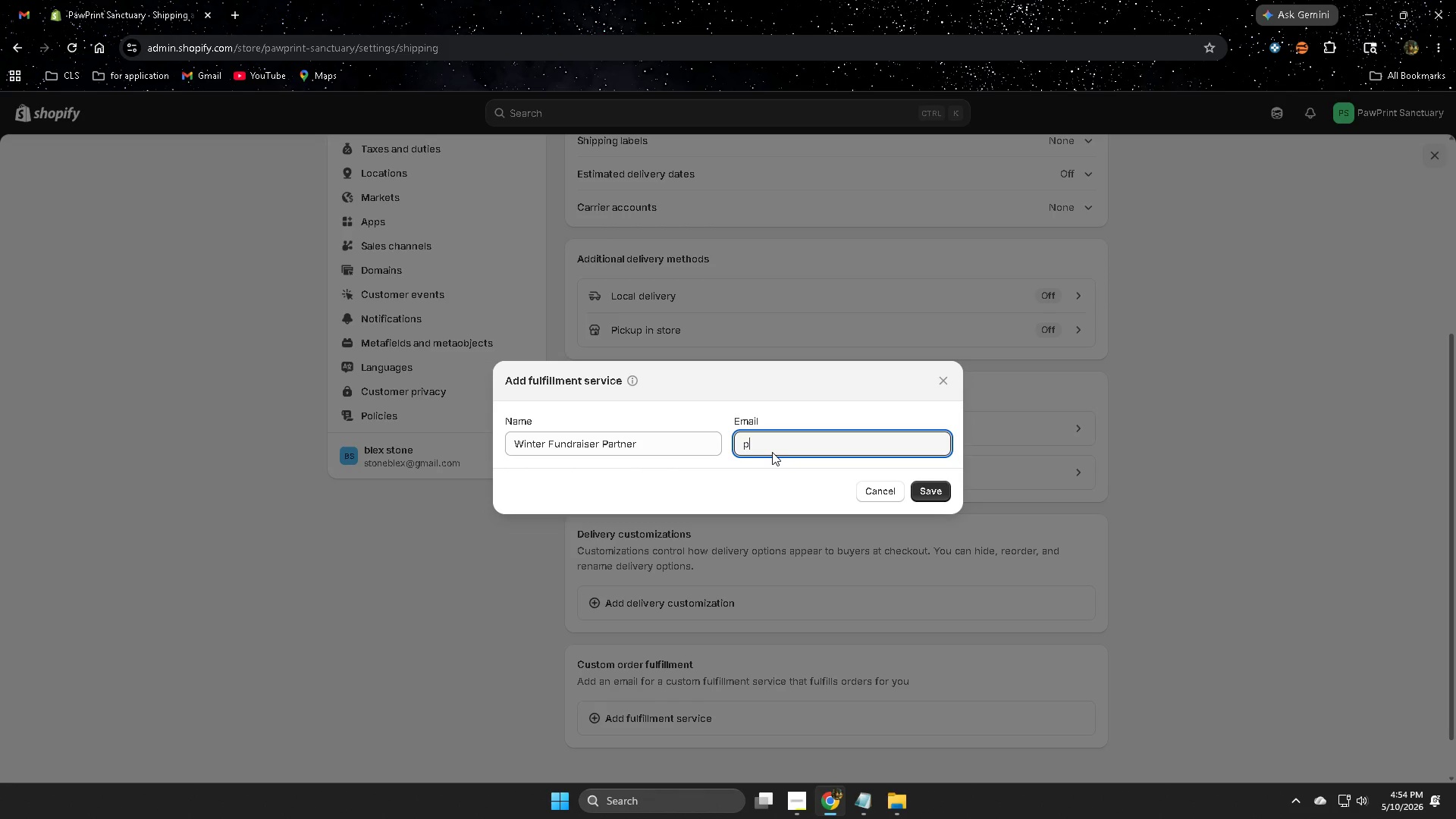 
type(part)
 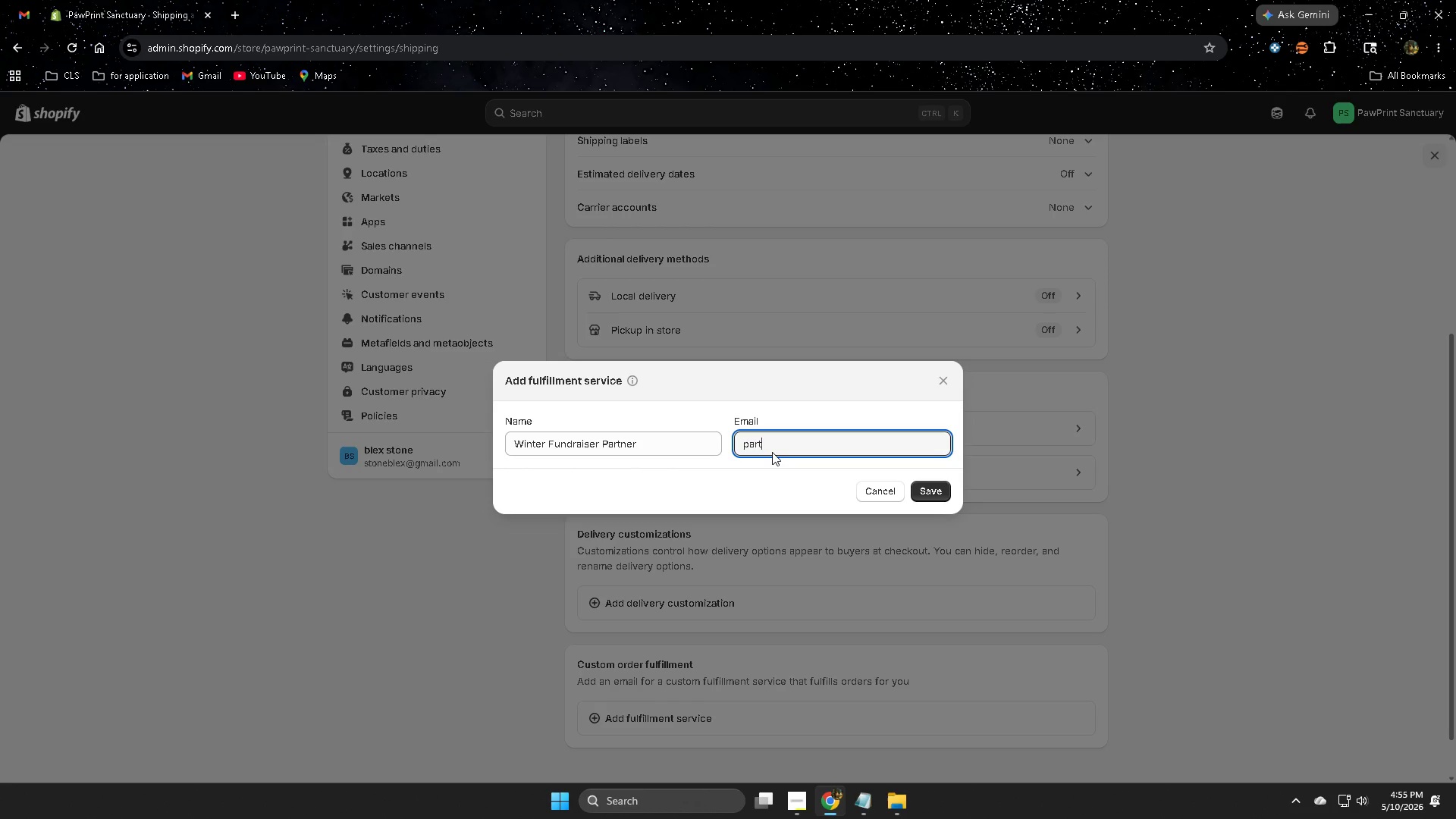 
type(ner )
key(Backspace)
type(@email.cp)
key(Backspace)
type(om)
 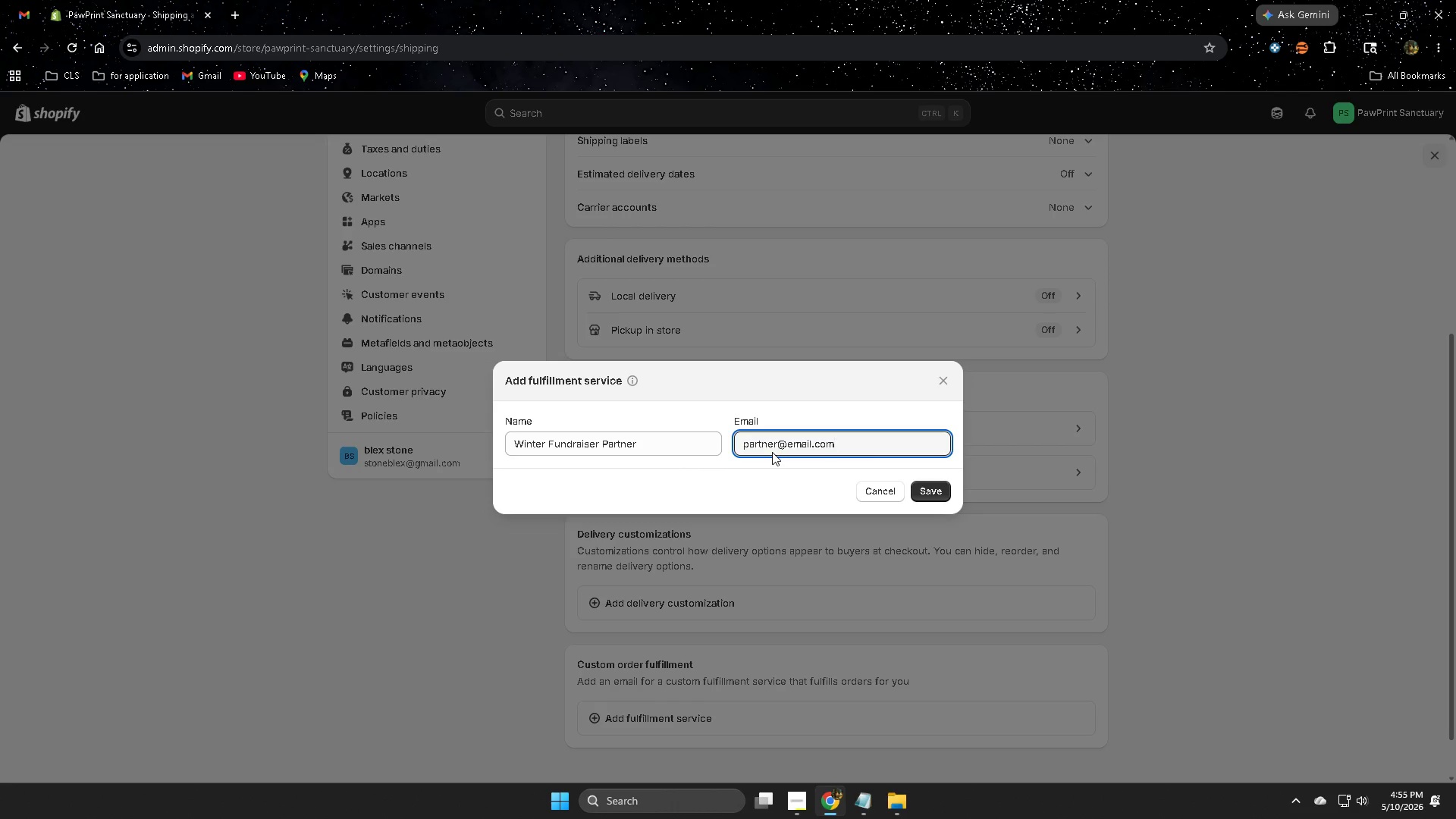 
left_click([936, 488])
 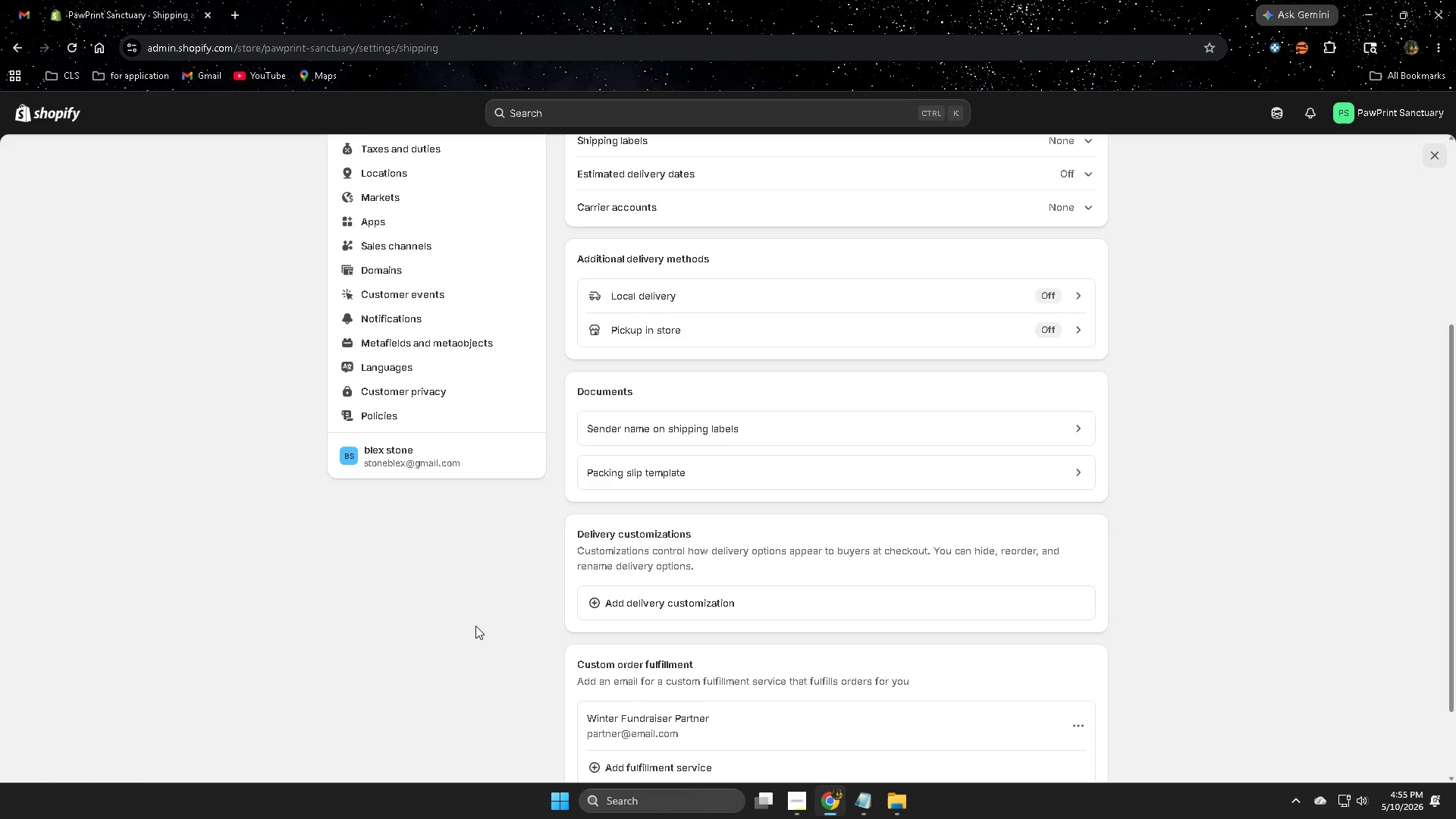 
wait(20.61)
 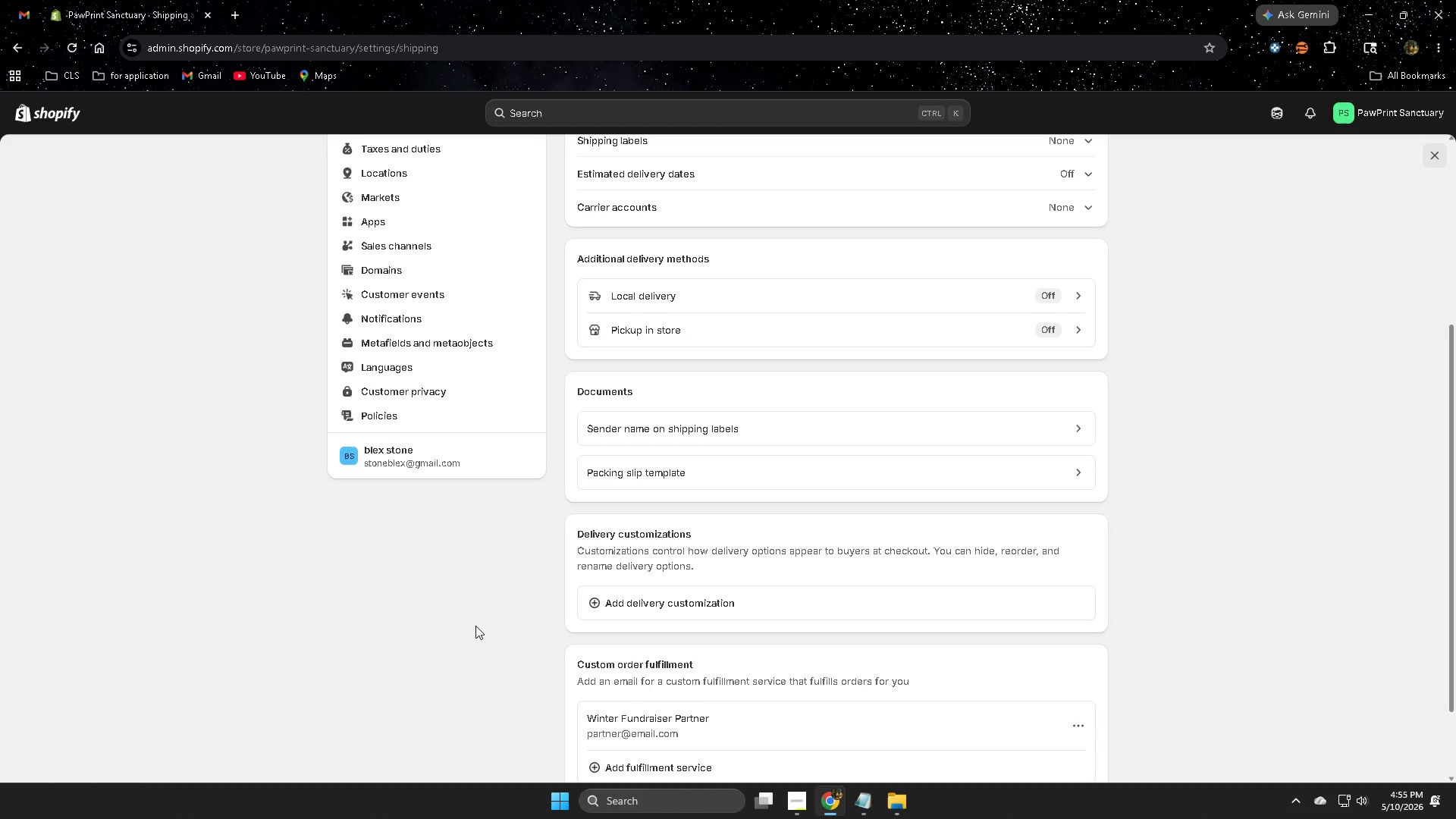 
scroll: coordinate [445, 614], scroll_direction: up, amount: 3.0
 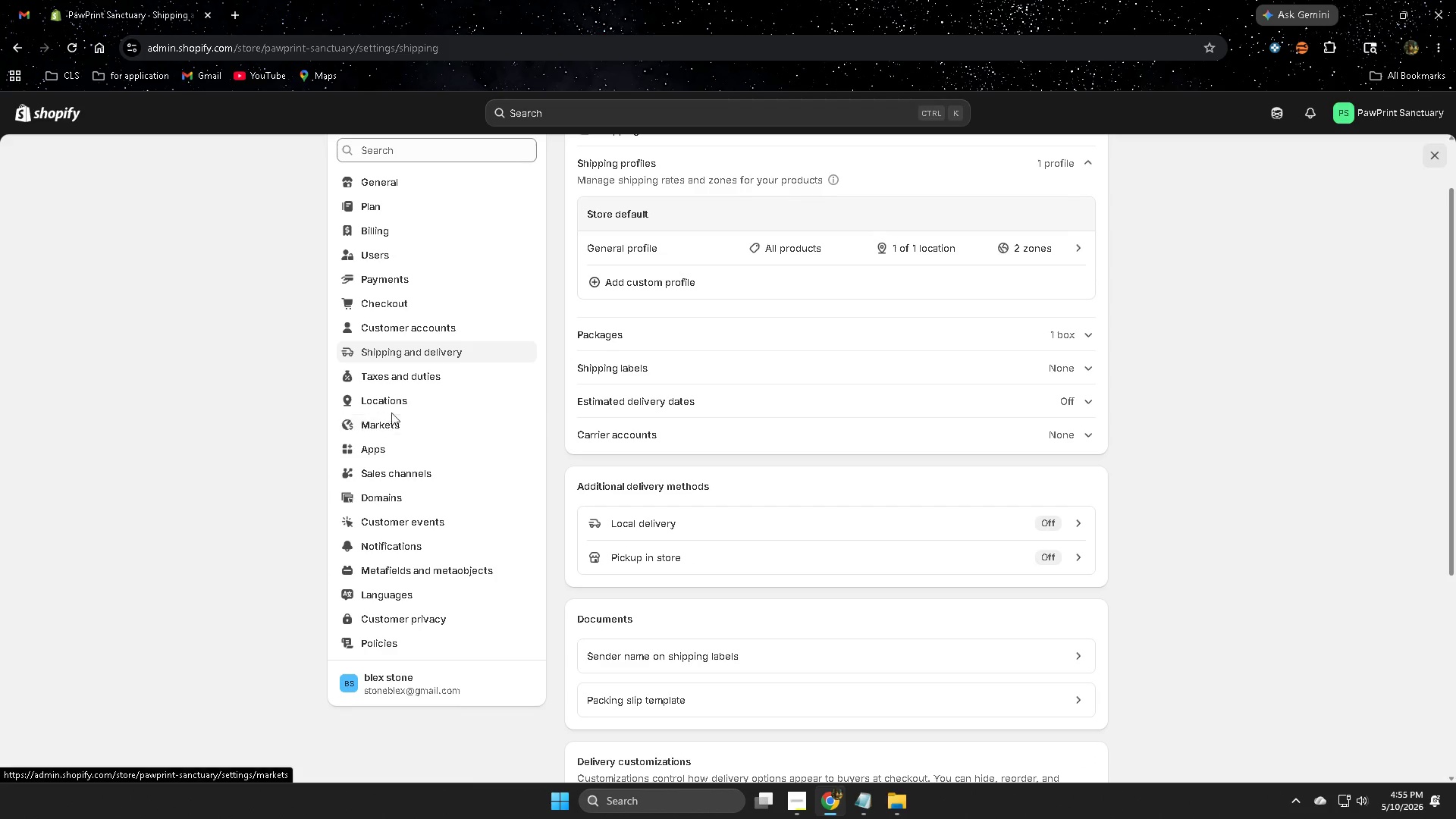 
left_click([393, 403])
 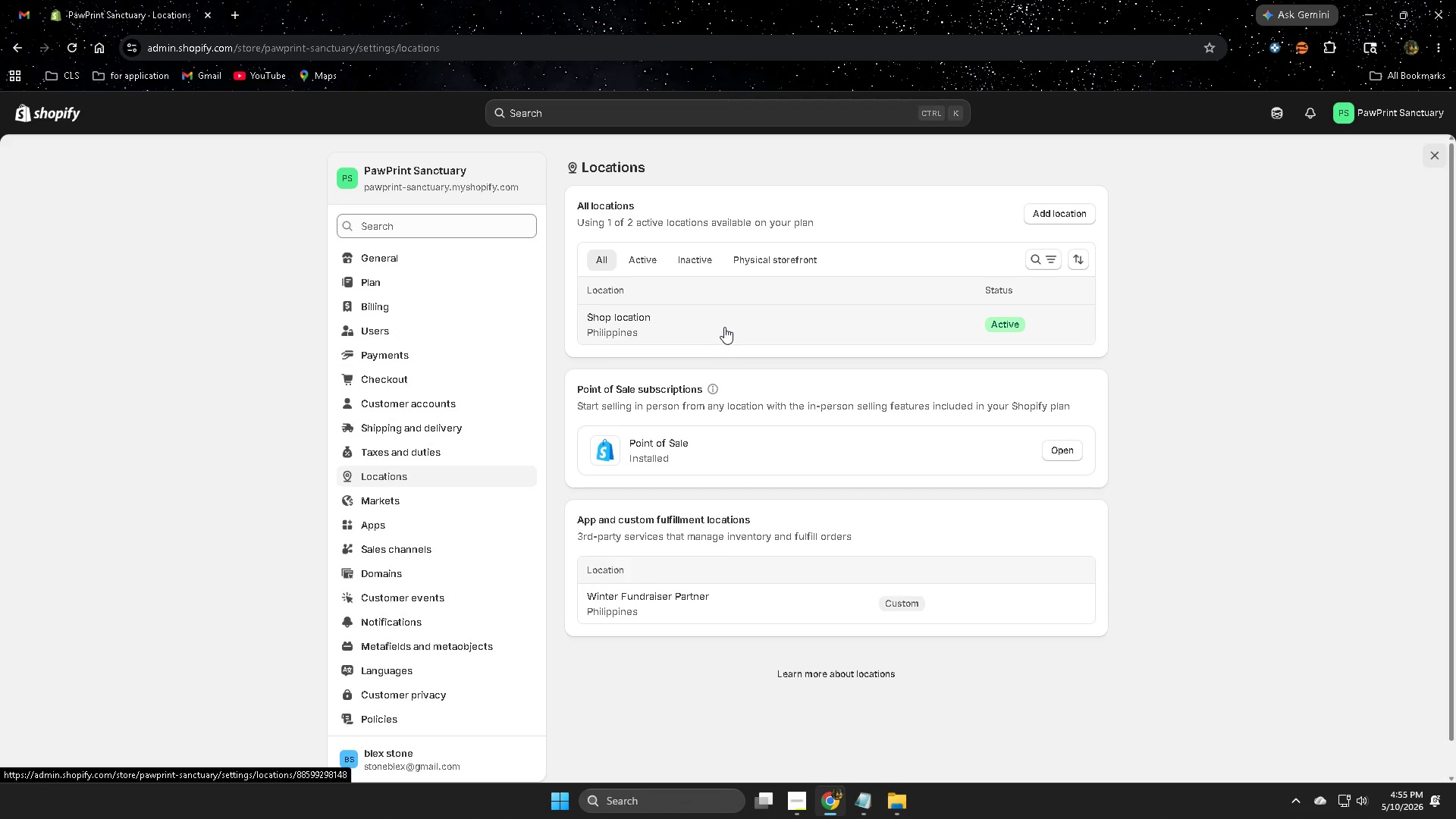 
wait(7.09)
 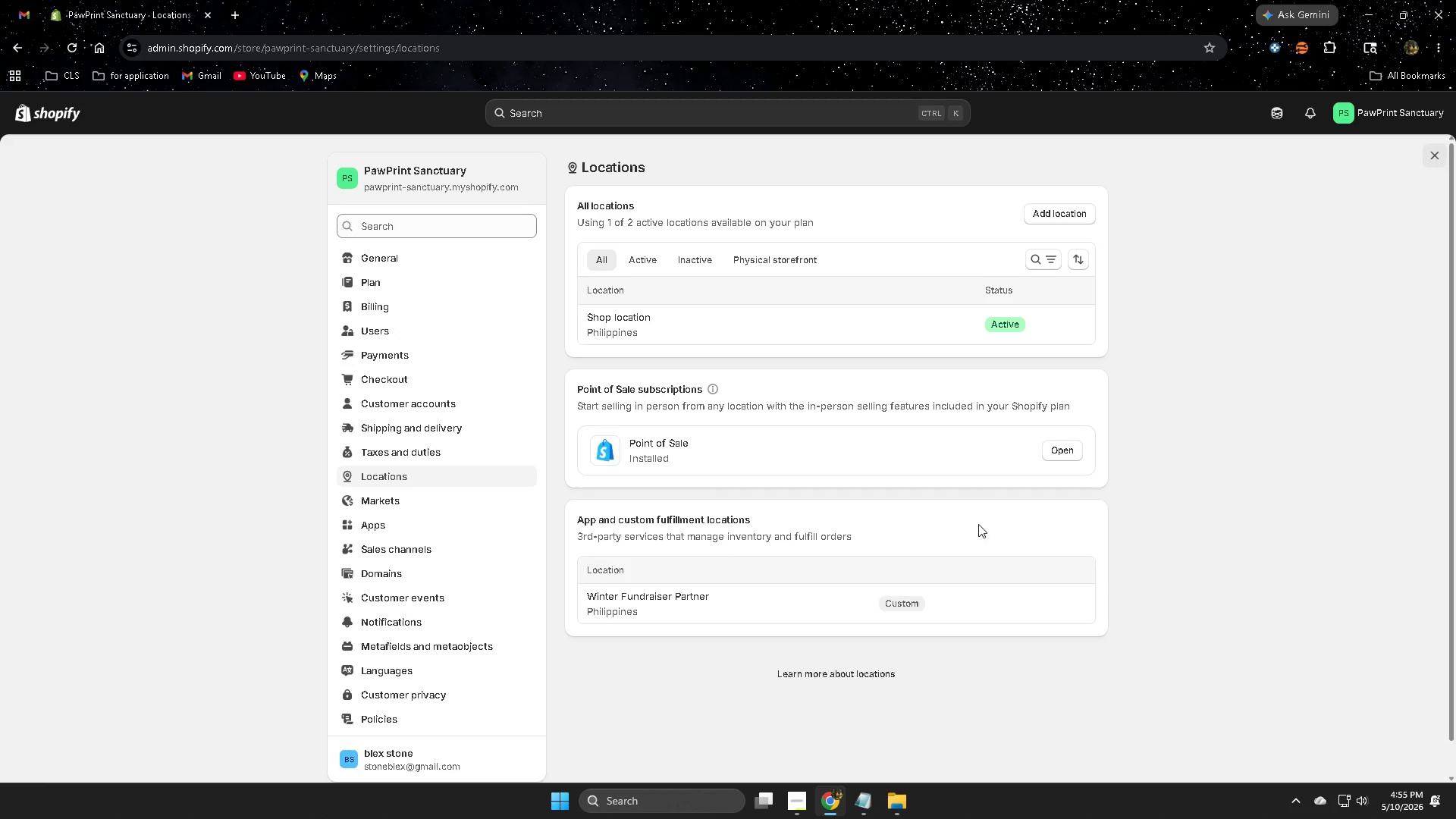 
left_click([1040, 215])
 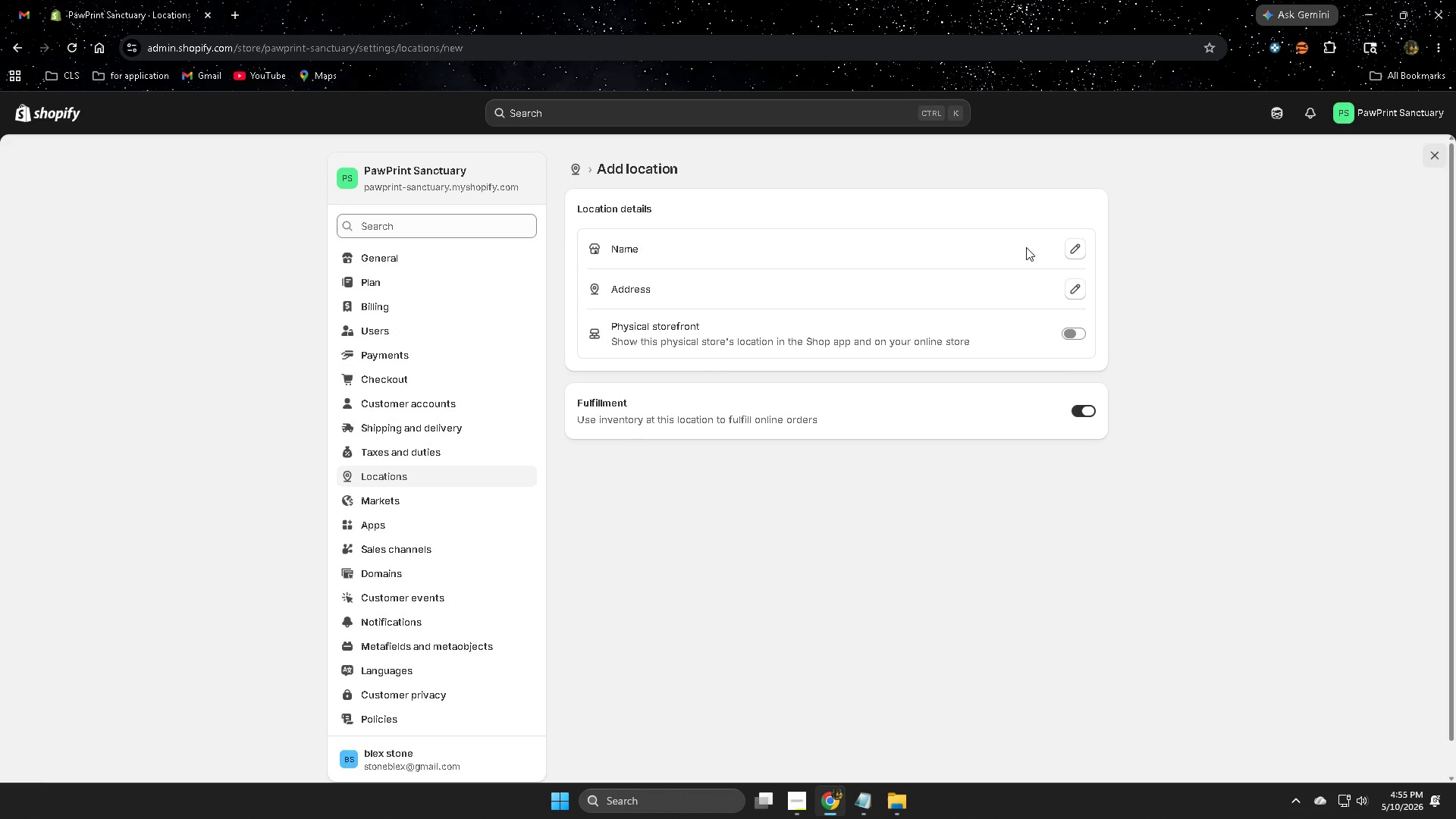 
wait(7.33)
 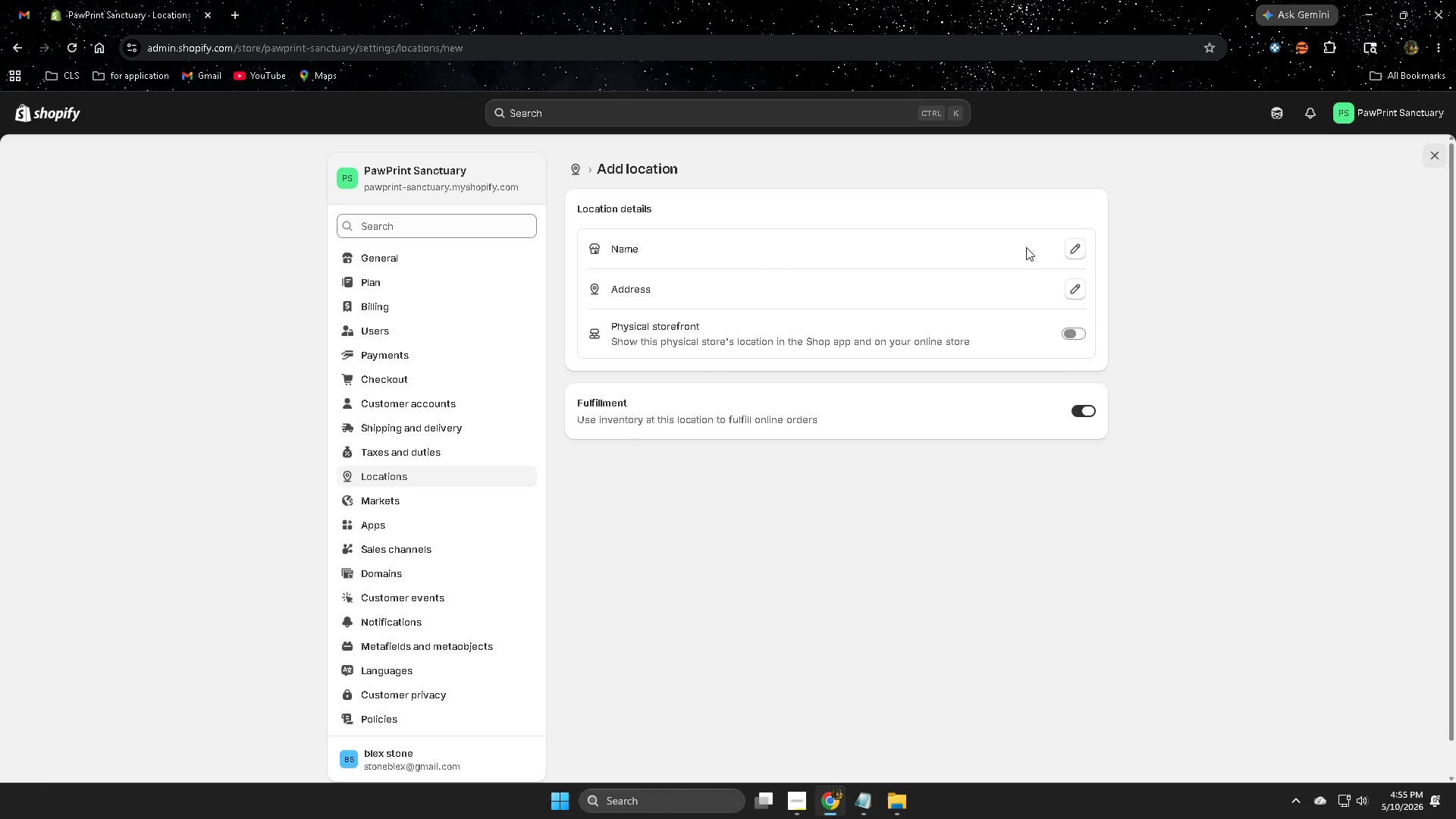 
left_click([1072, 248])
 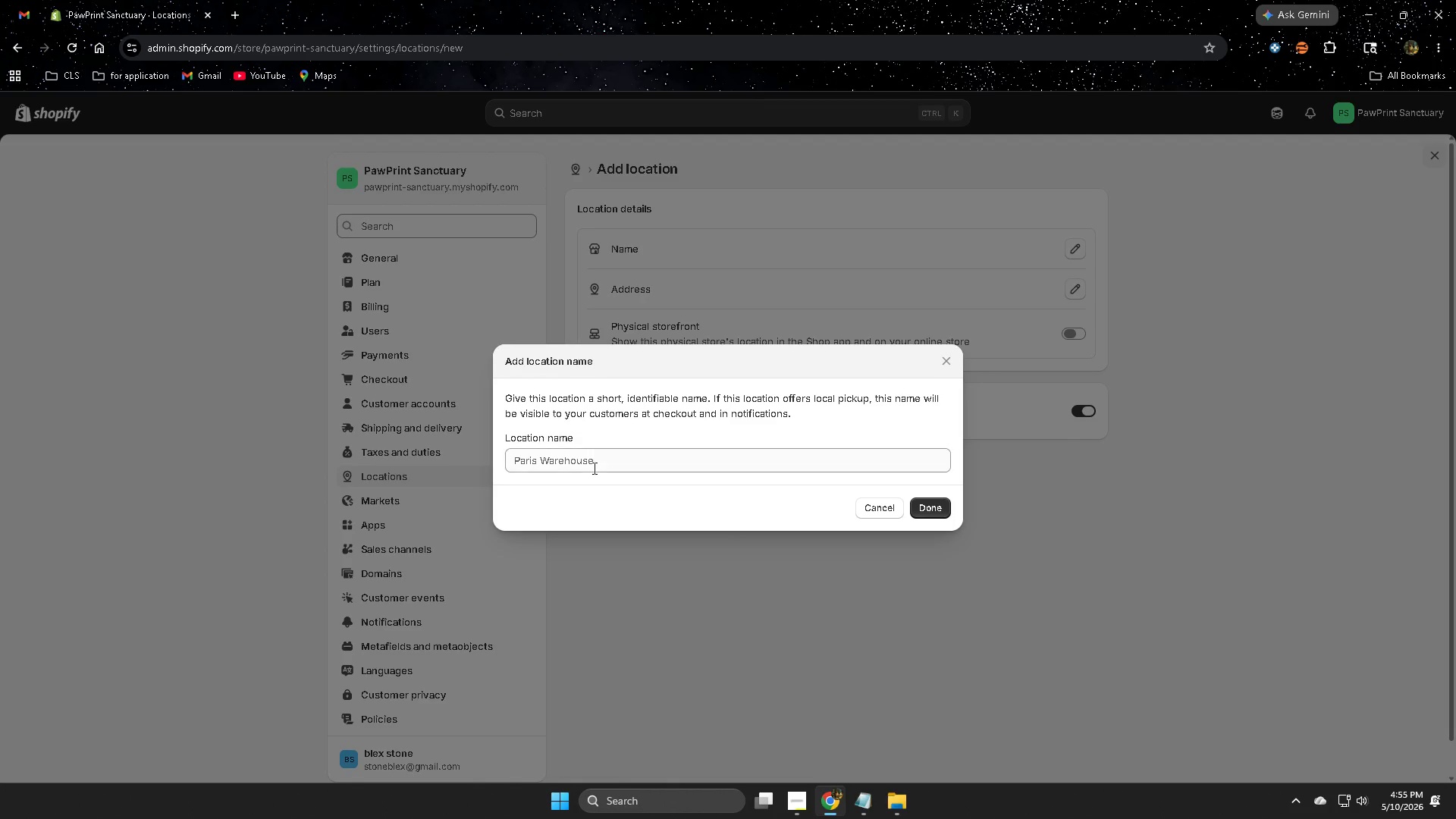 
left_click([622, 466])
 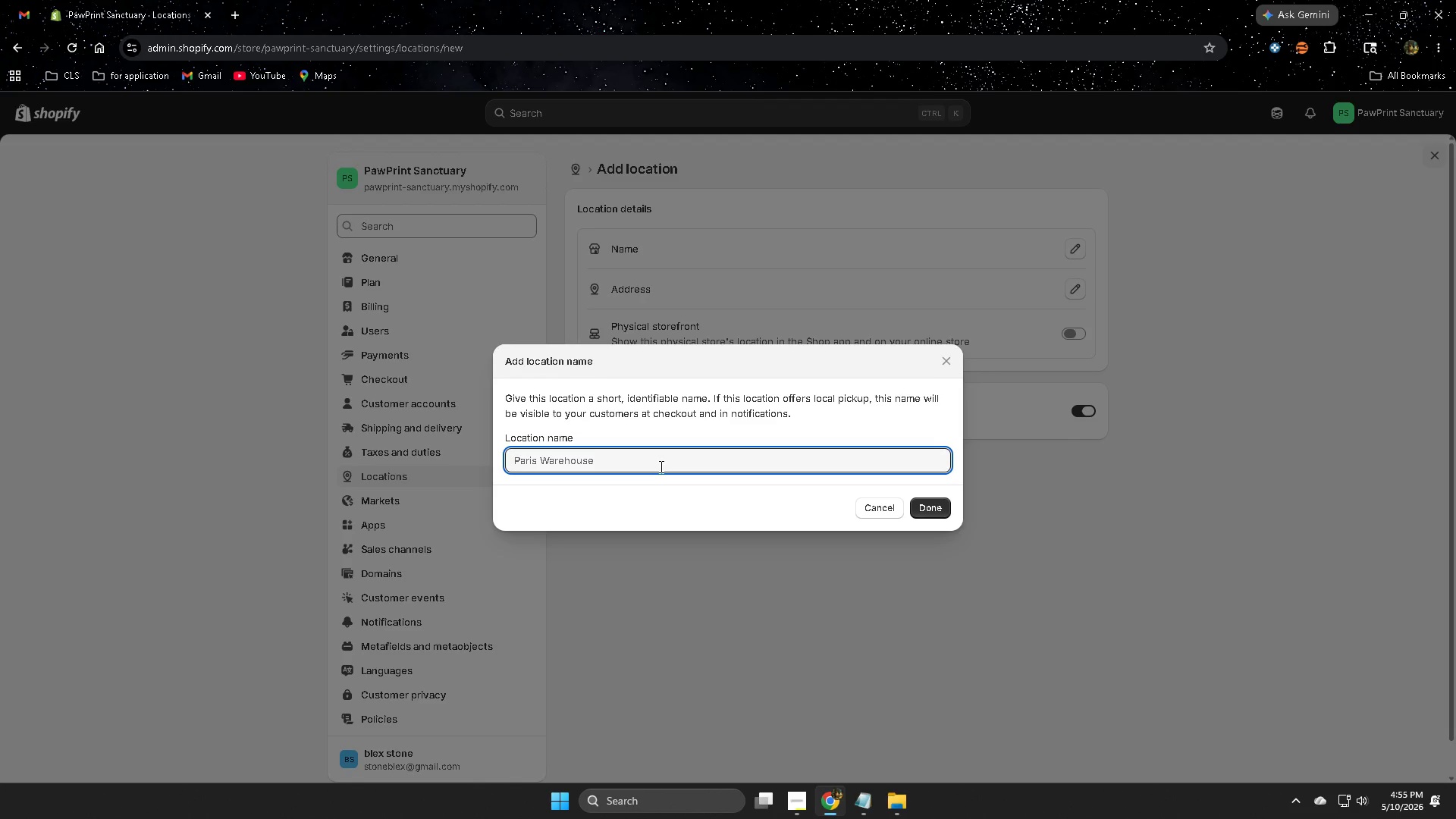 
wait(10.97)
 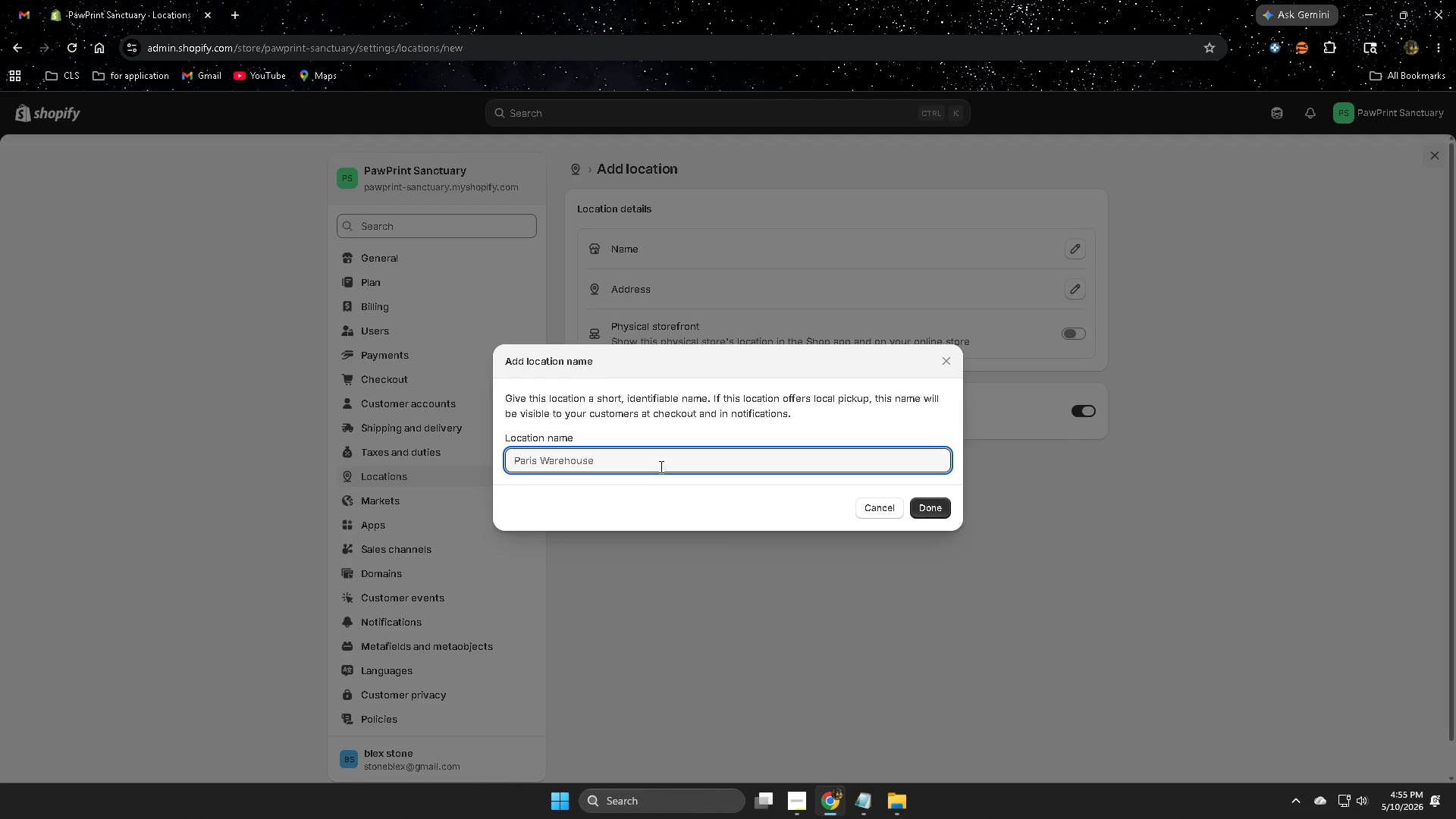 
type(Winter Ful)
 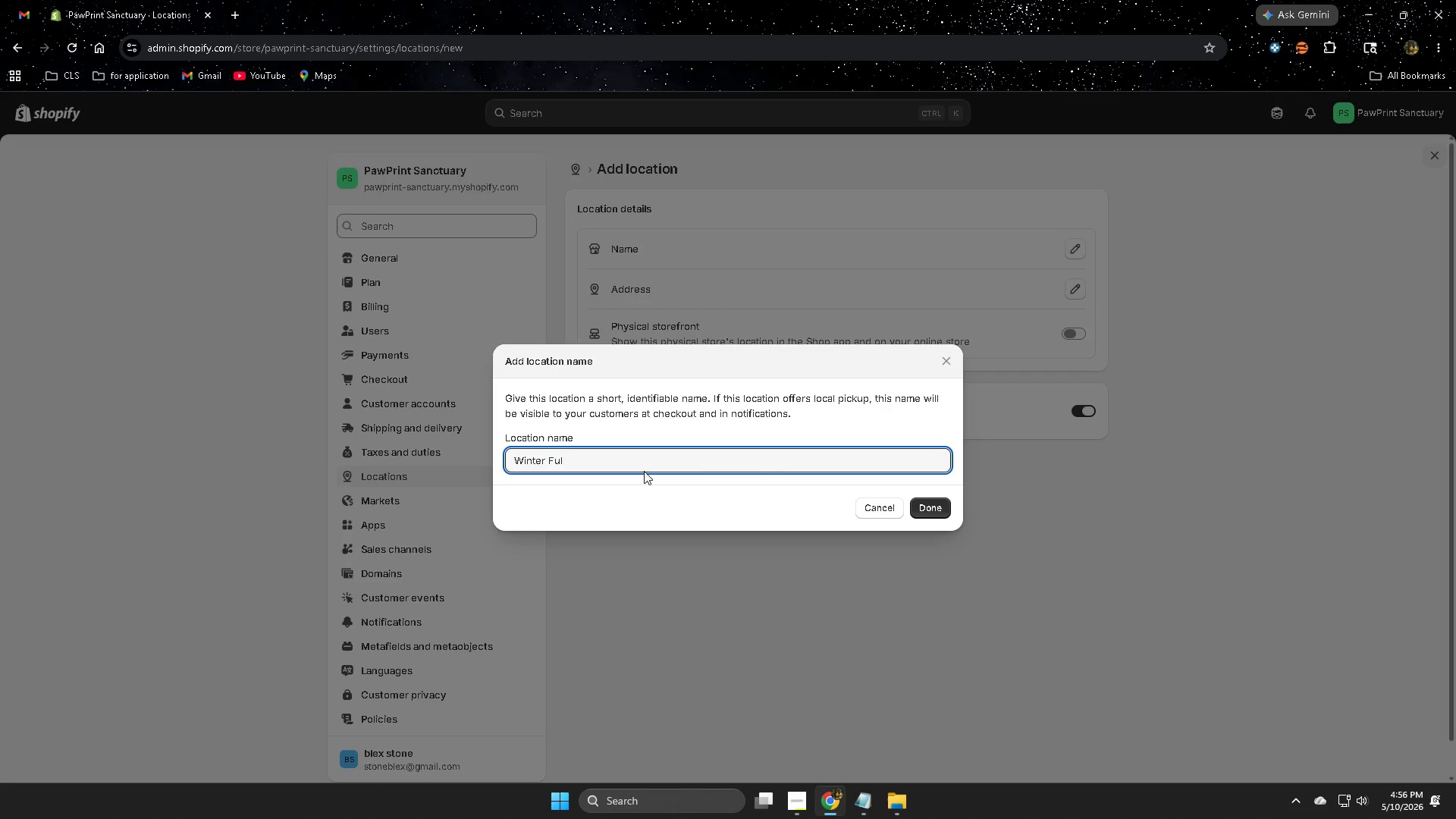 
type(filment)
 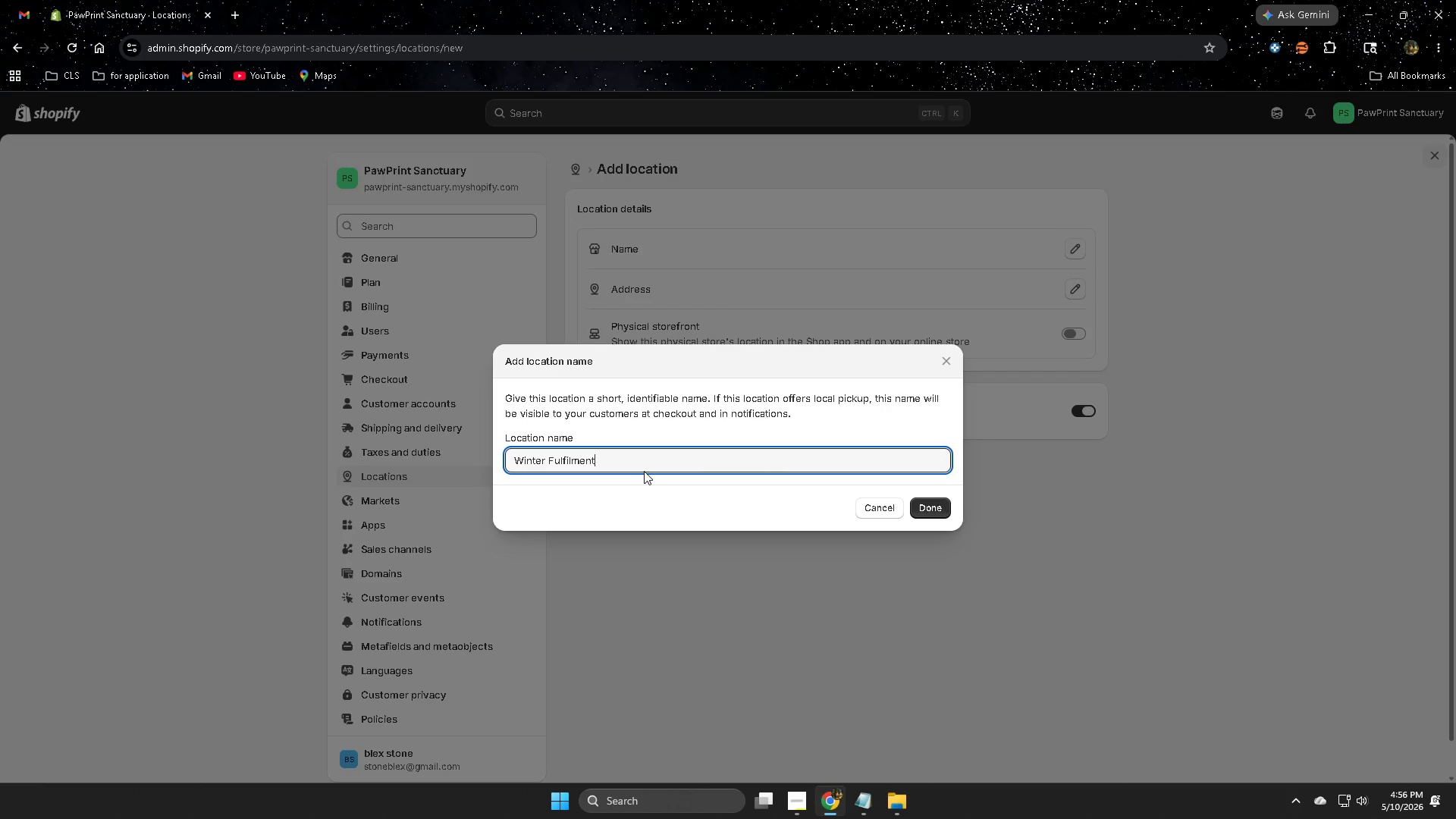 
wait(12.42)
 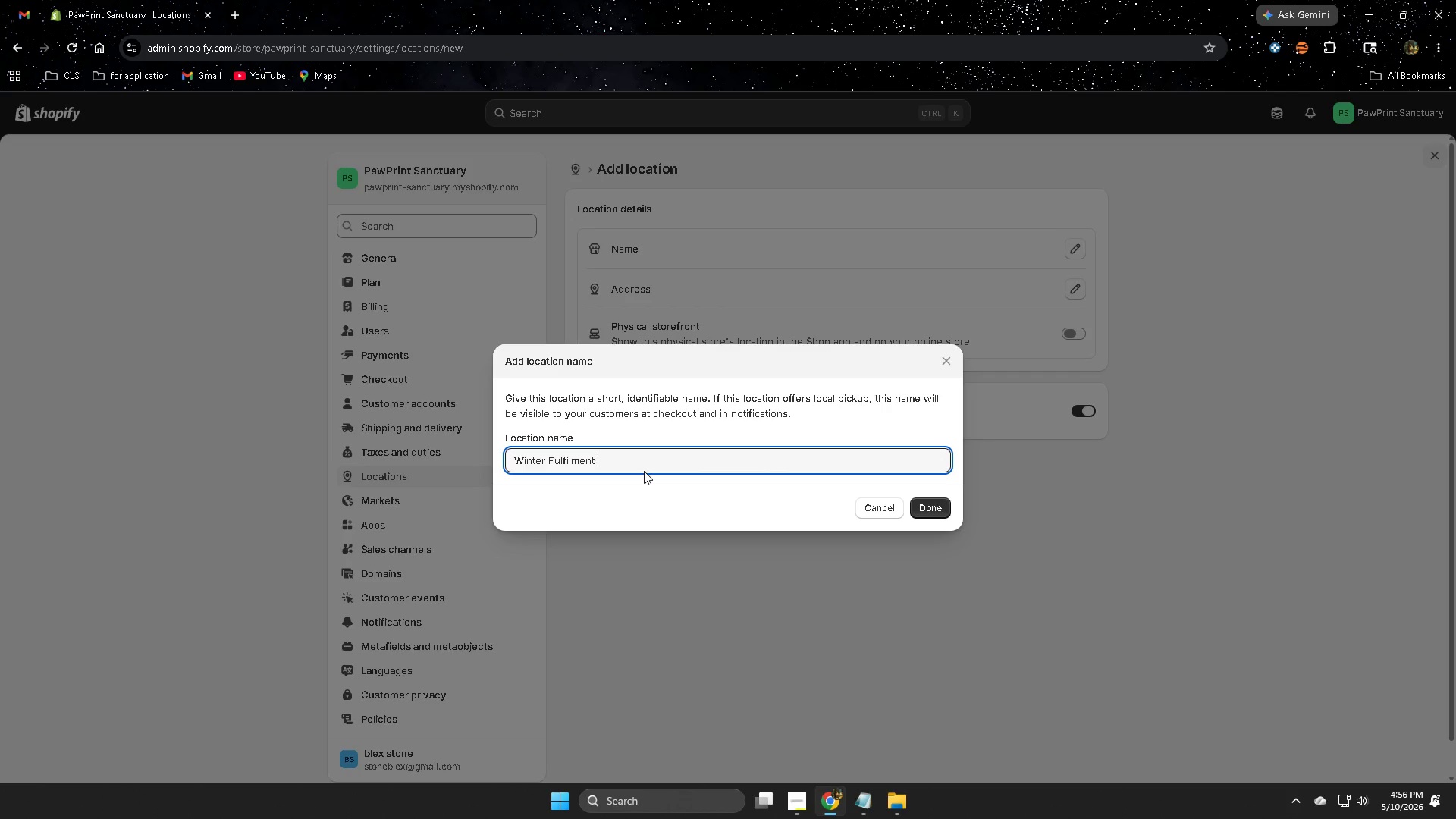 
key(Backspace)
key(Backspace)
key(Backspace)
key(Backspace)
key(Backspace)
type(llment Warehouse)
 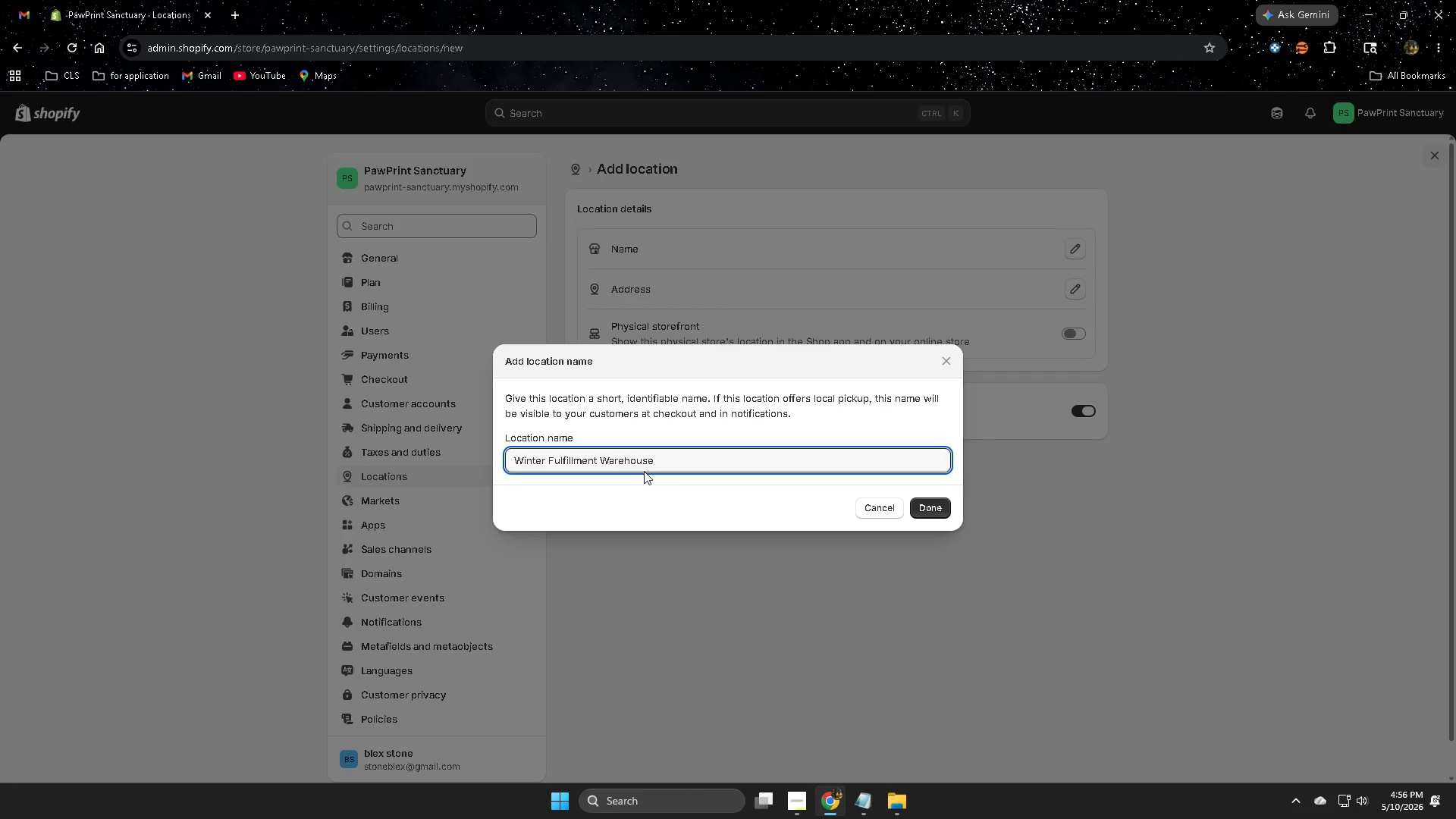 
left_click([920, 505])
 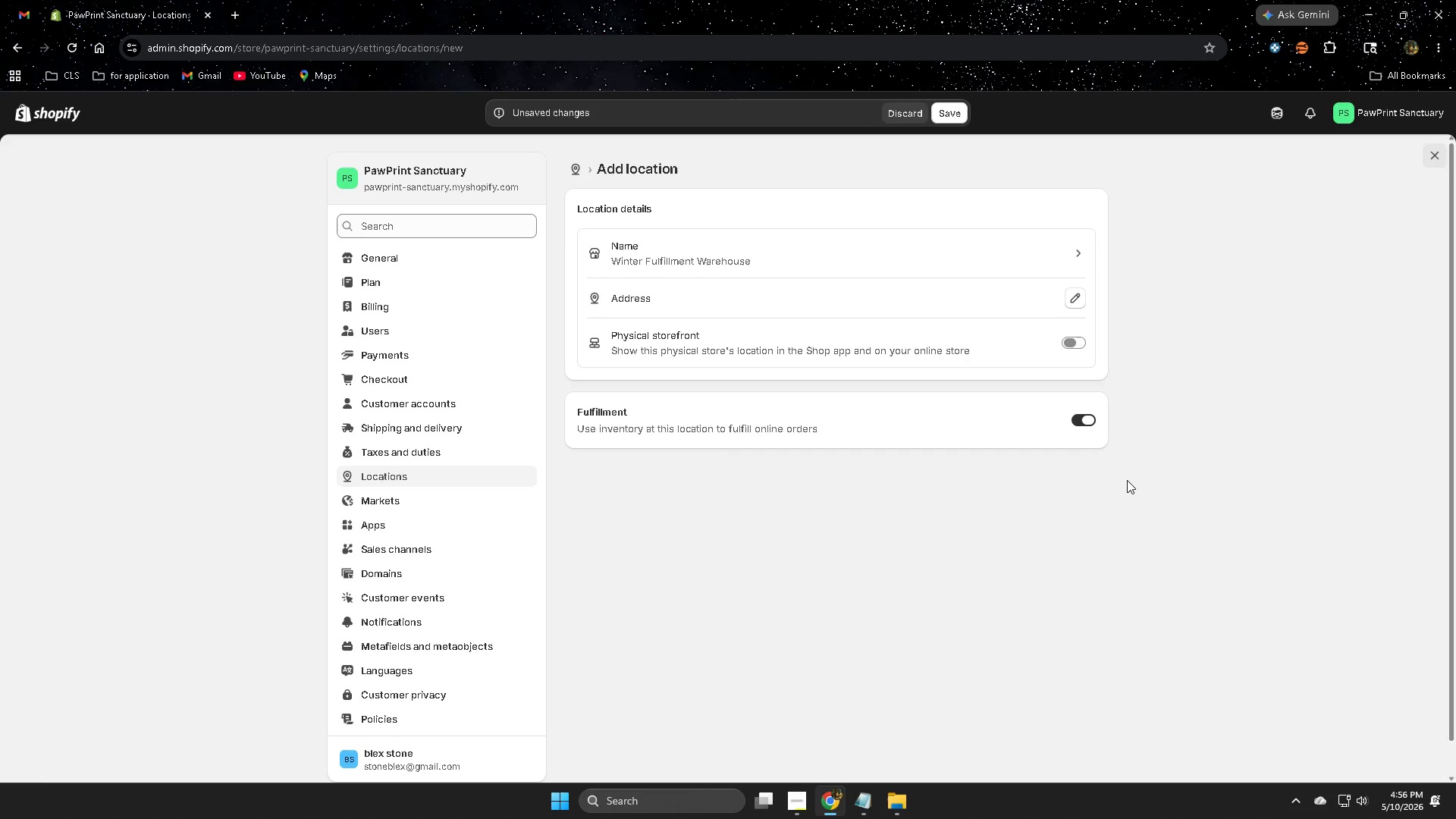 
wait(18.19)
 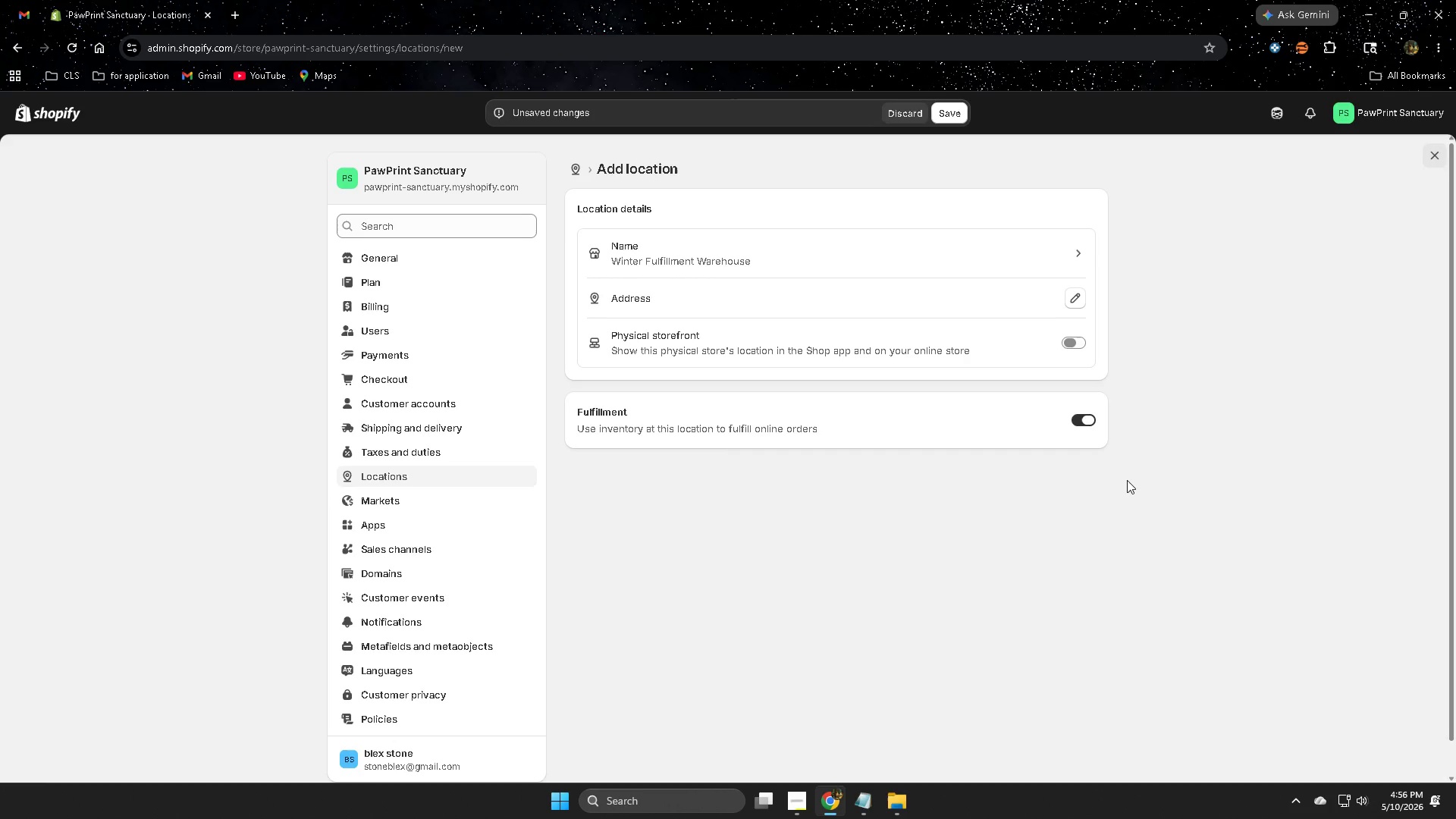 
left_click([1278, 111])
 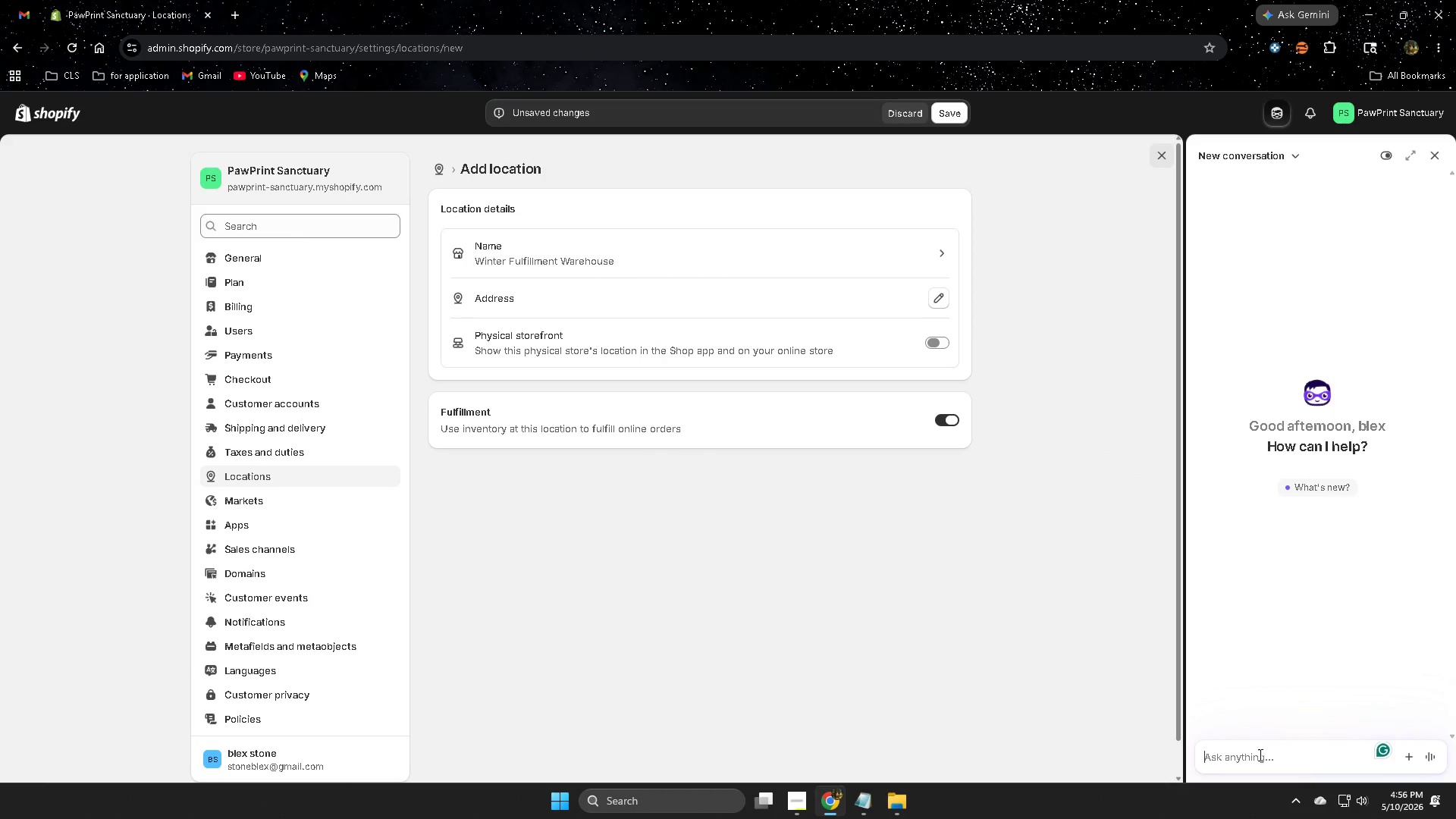 
type(give me mock address in usa)
 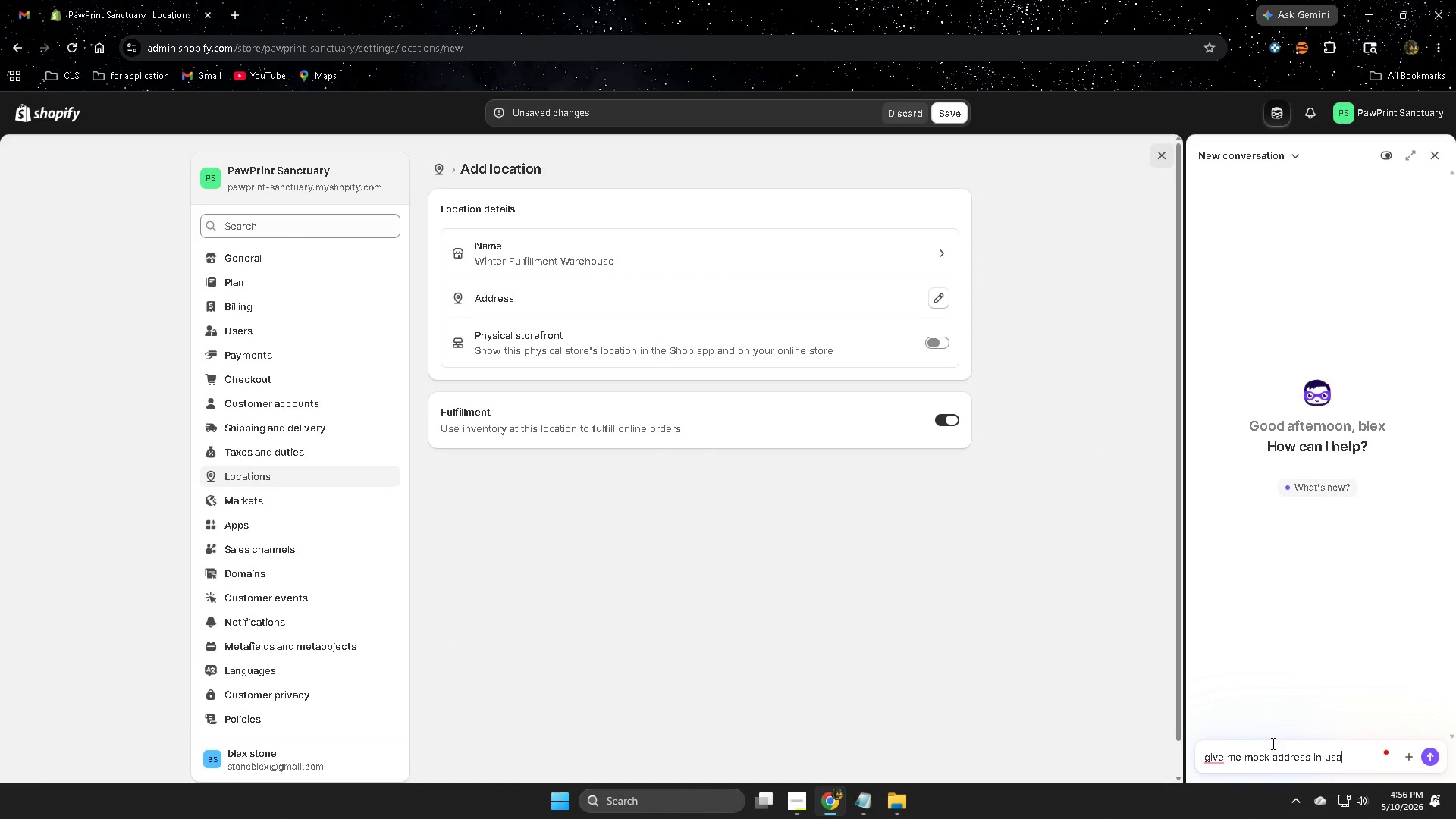 
key(Enter)
 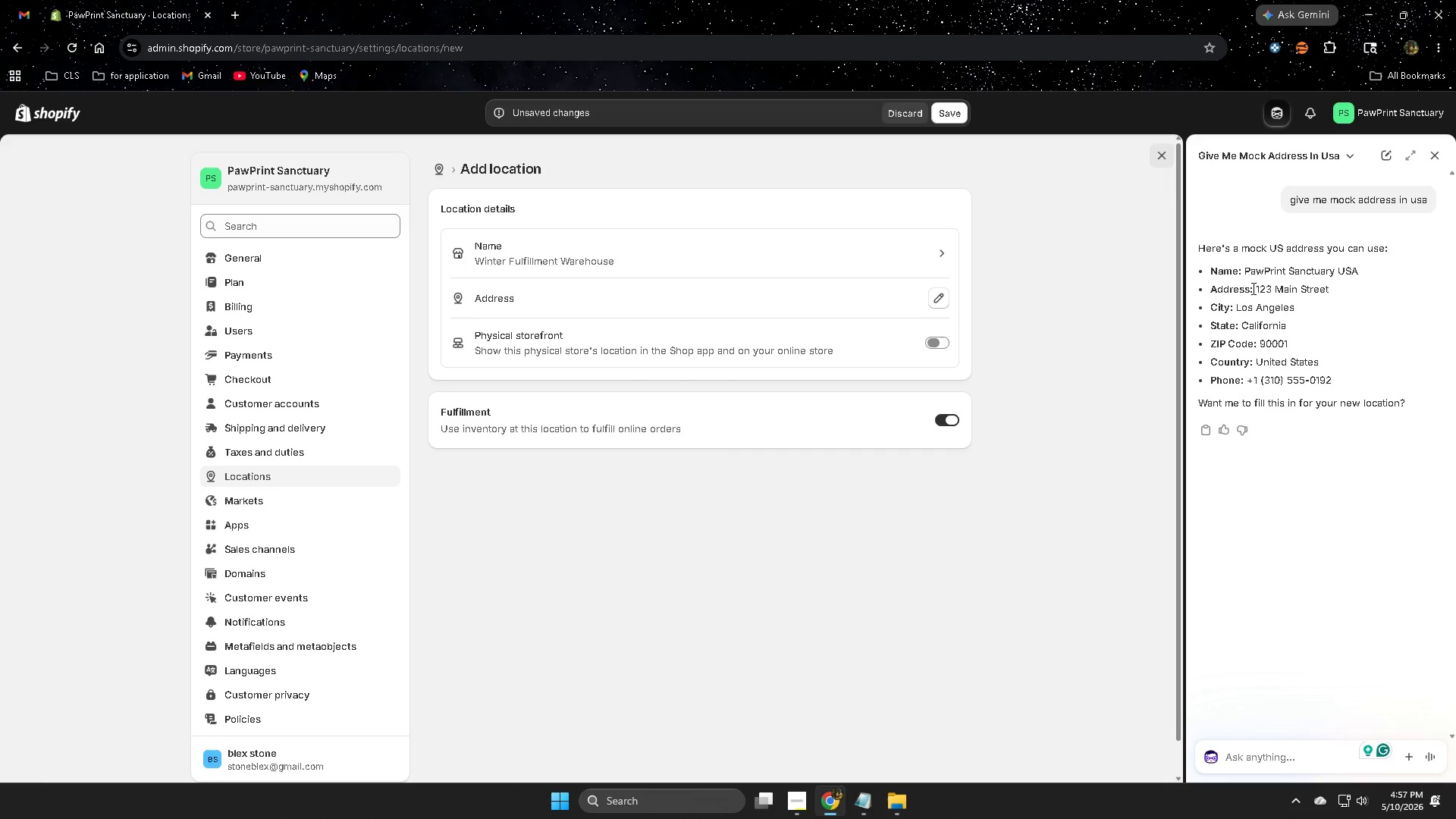 
wait(15.3)
 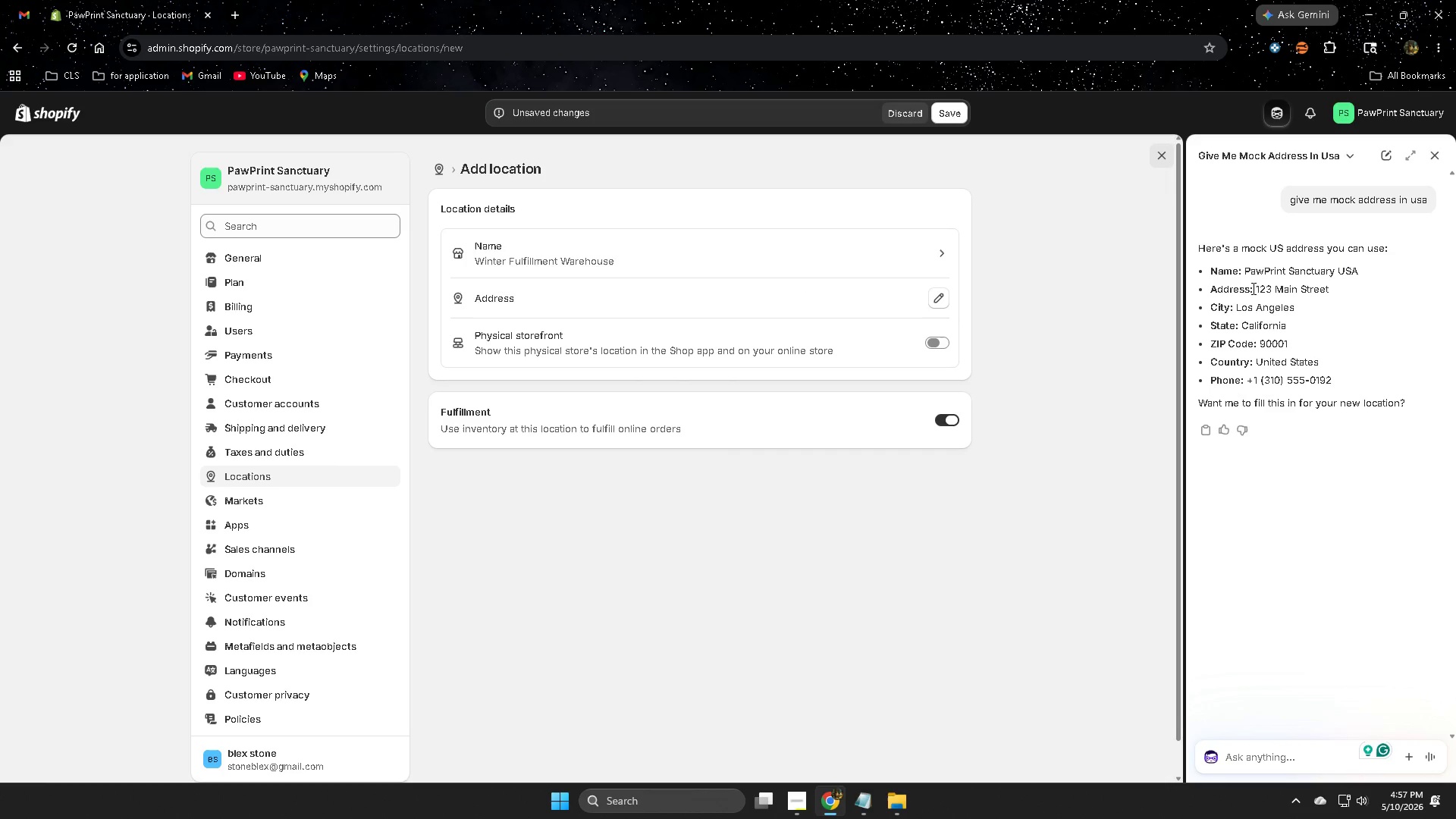 
left_click([937, 296])
 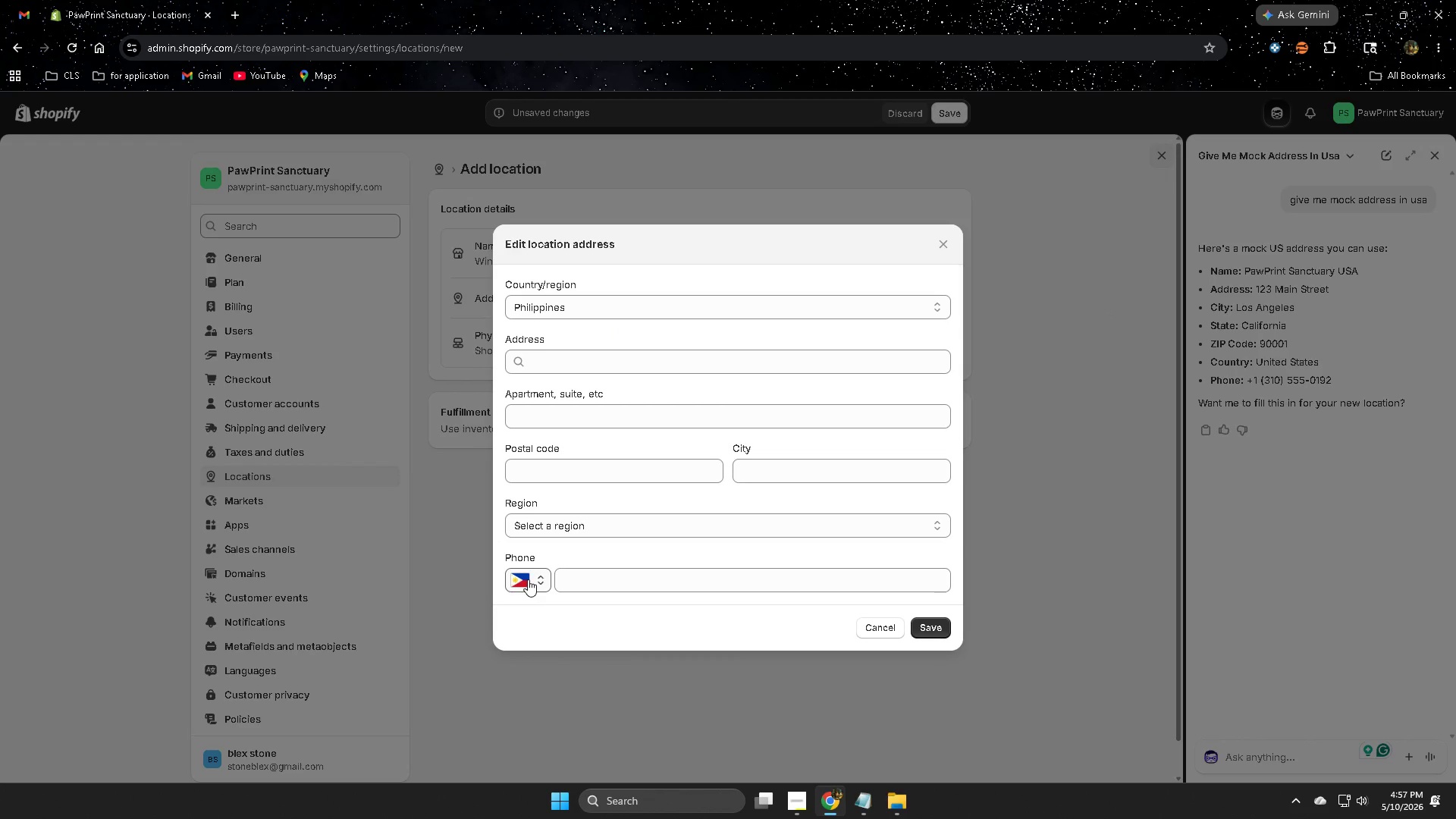 
wait(7.09)
 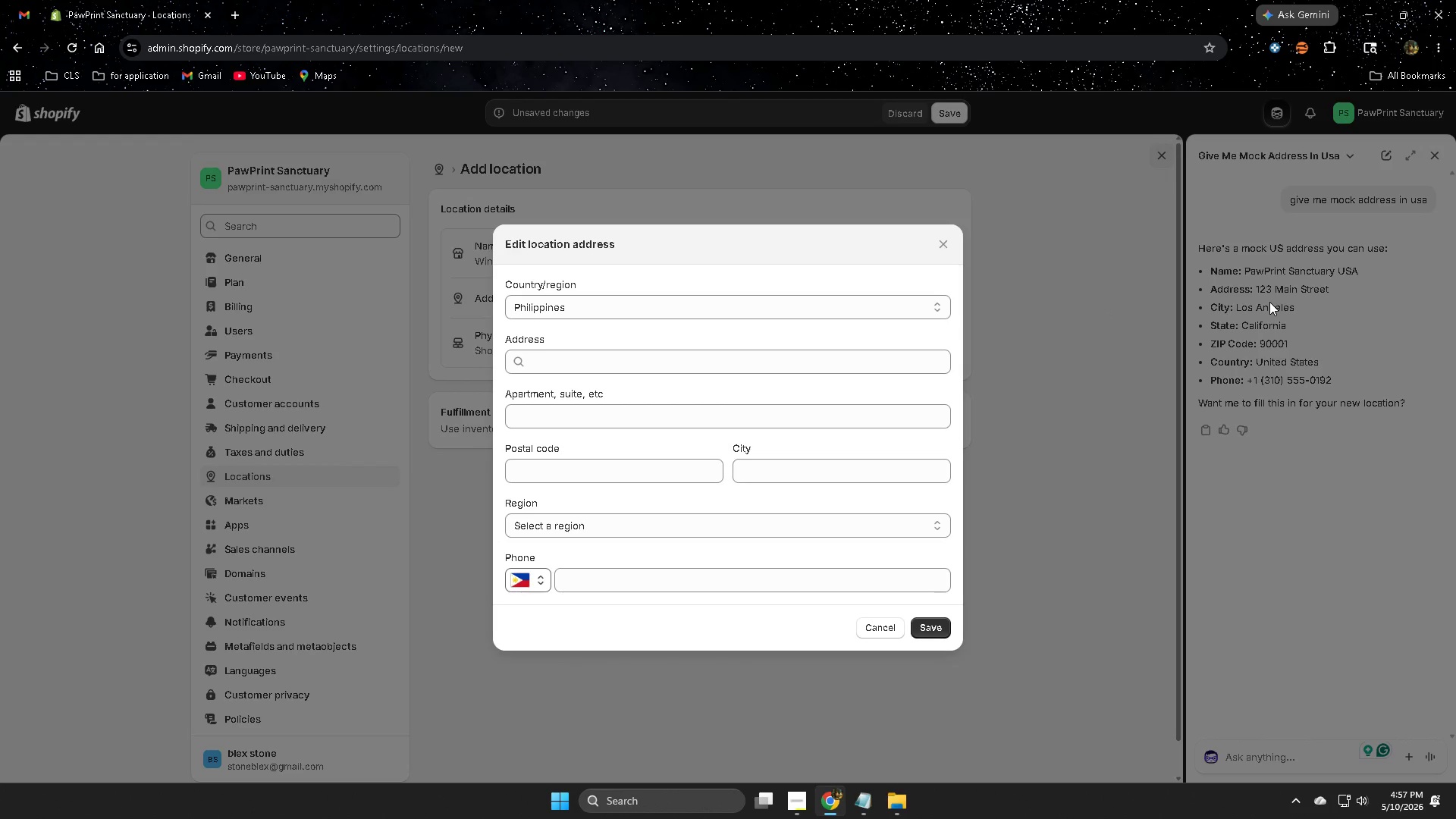 
left_click([522, 579])
 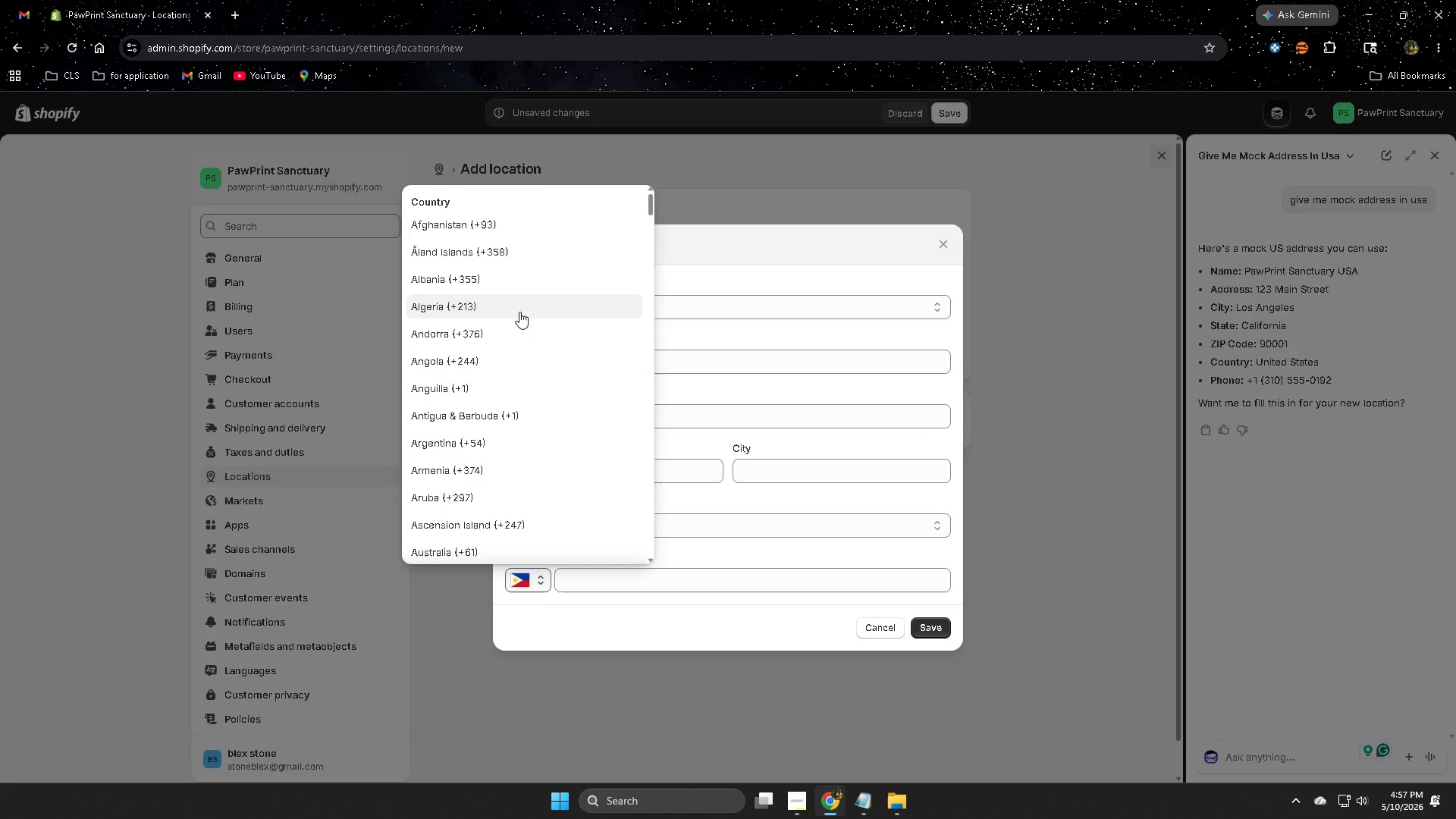 
type(us)
 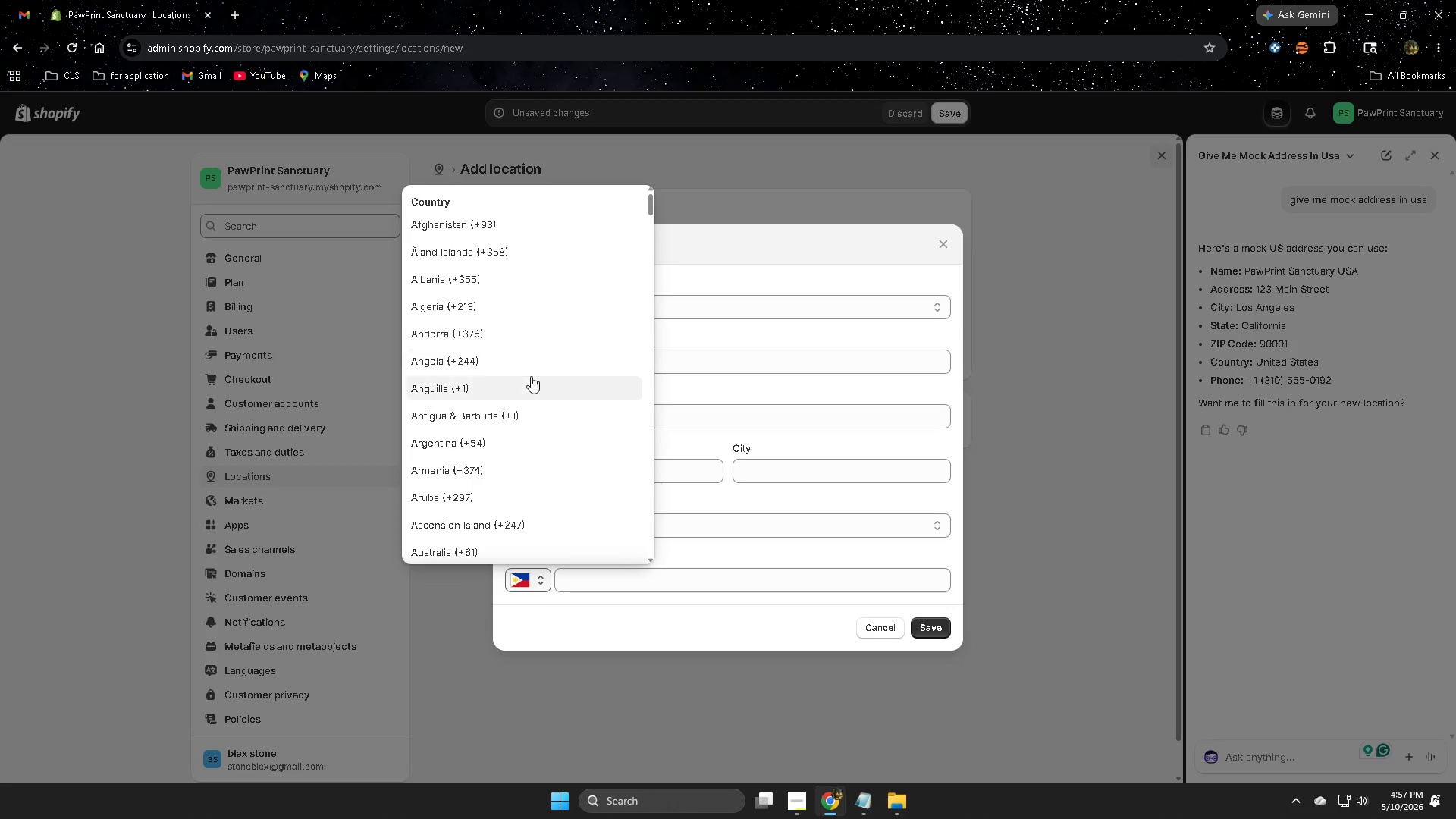 
scroll: coordinate [537, 491], scroll_direction: down, amount: 75.0
 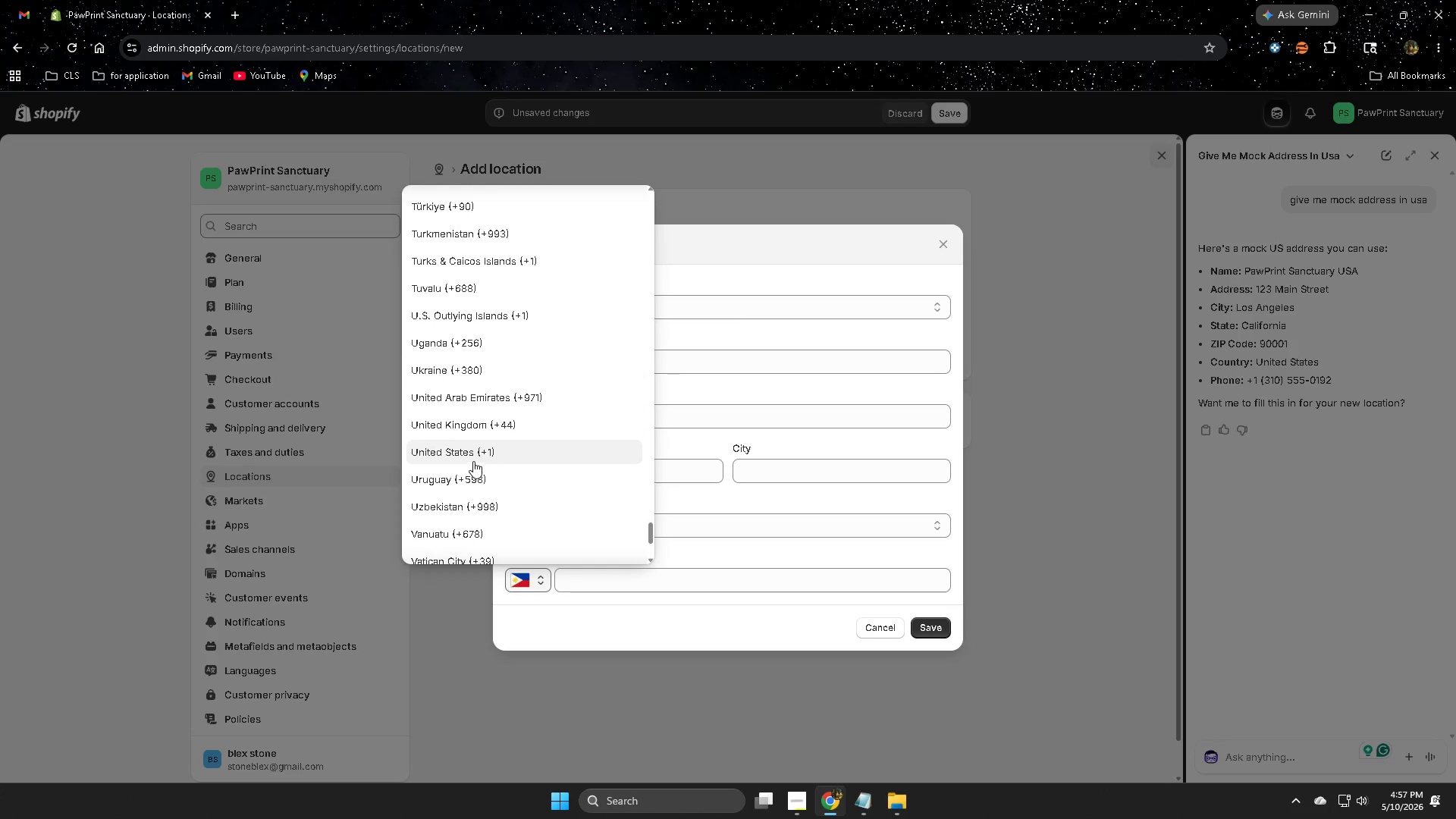 
left_click([470, 456])
 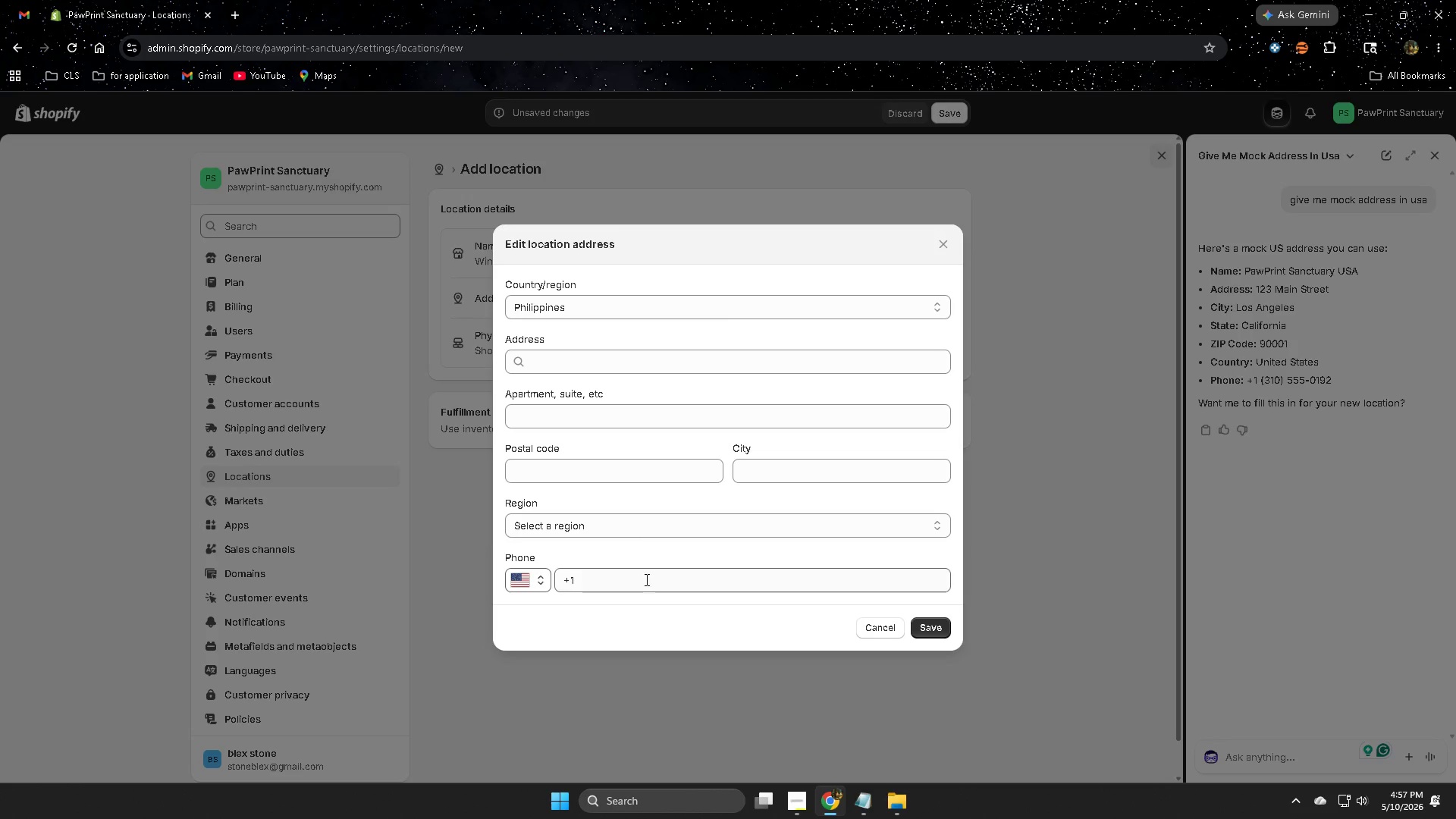 
left_click([645, 581])
 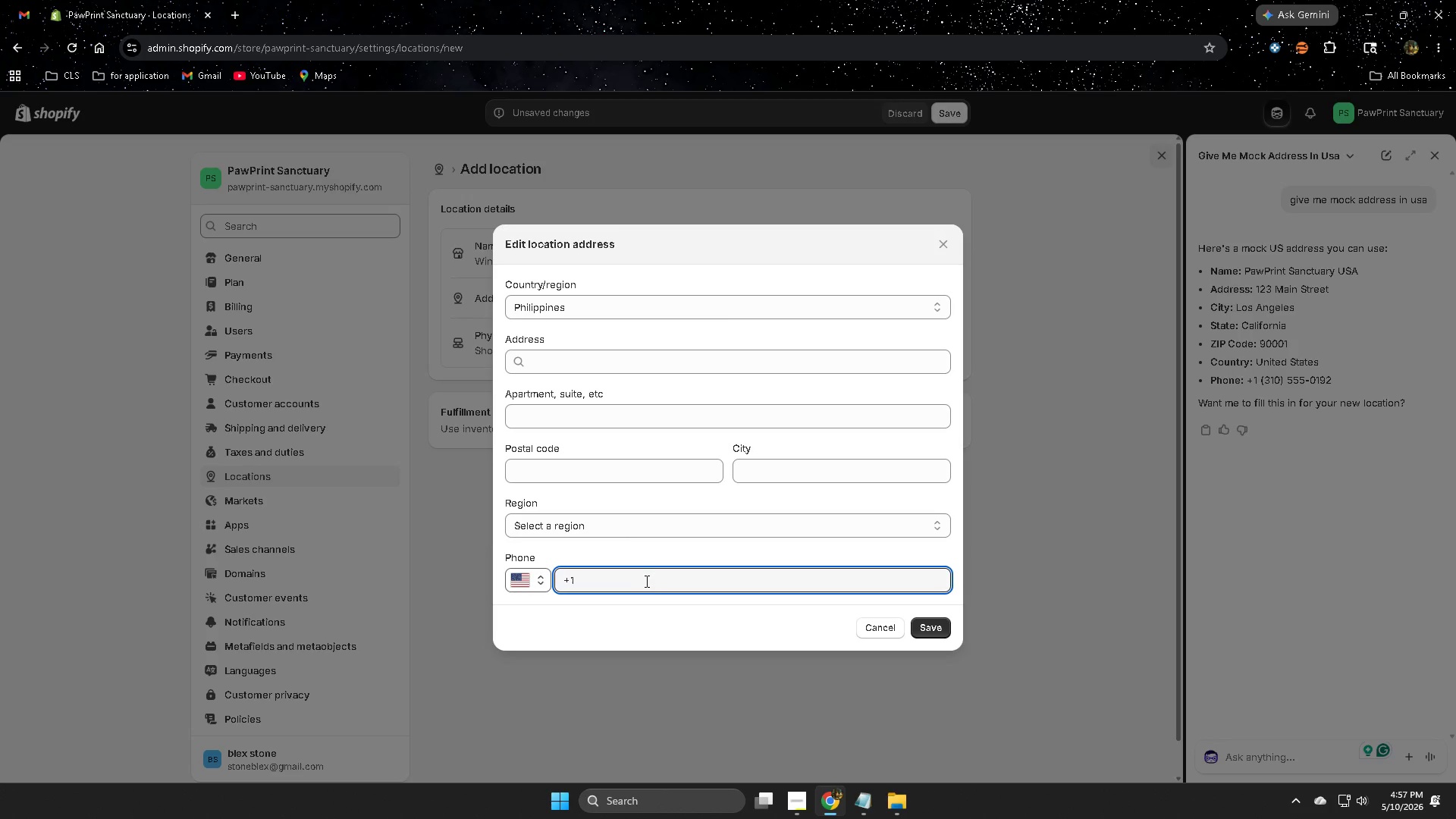 
key(Space)
 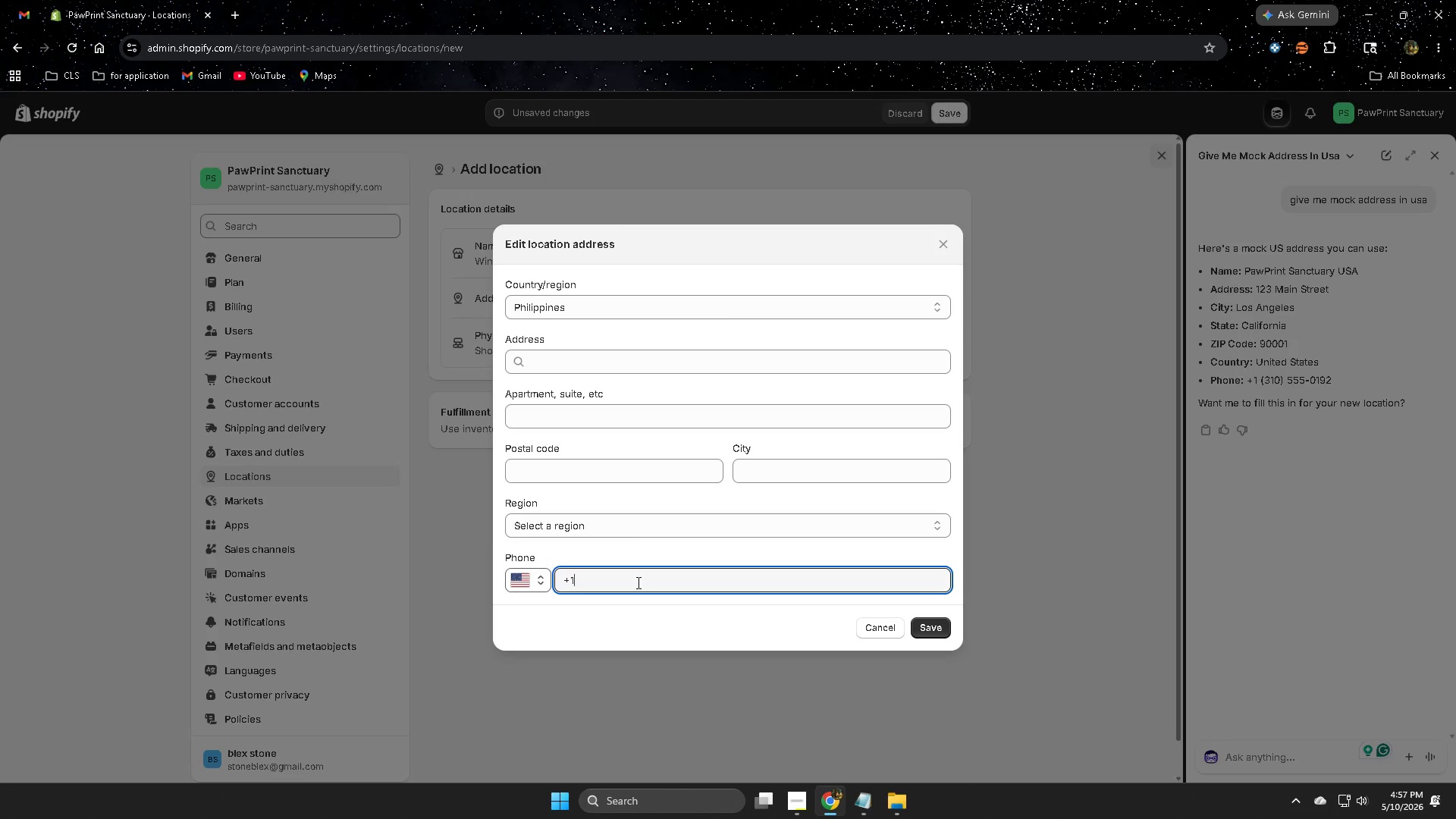 
key(Numpad3)
 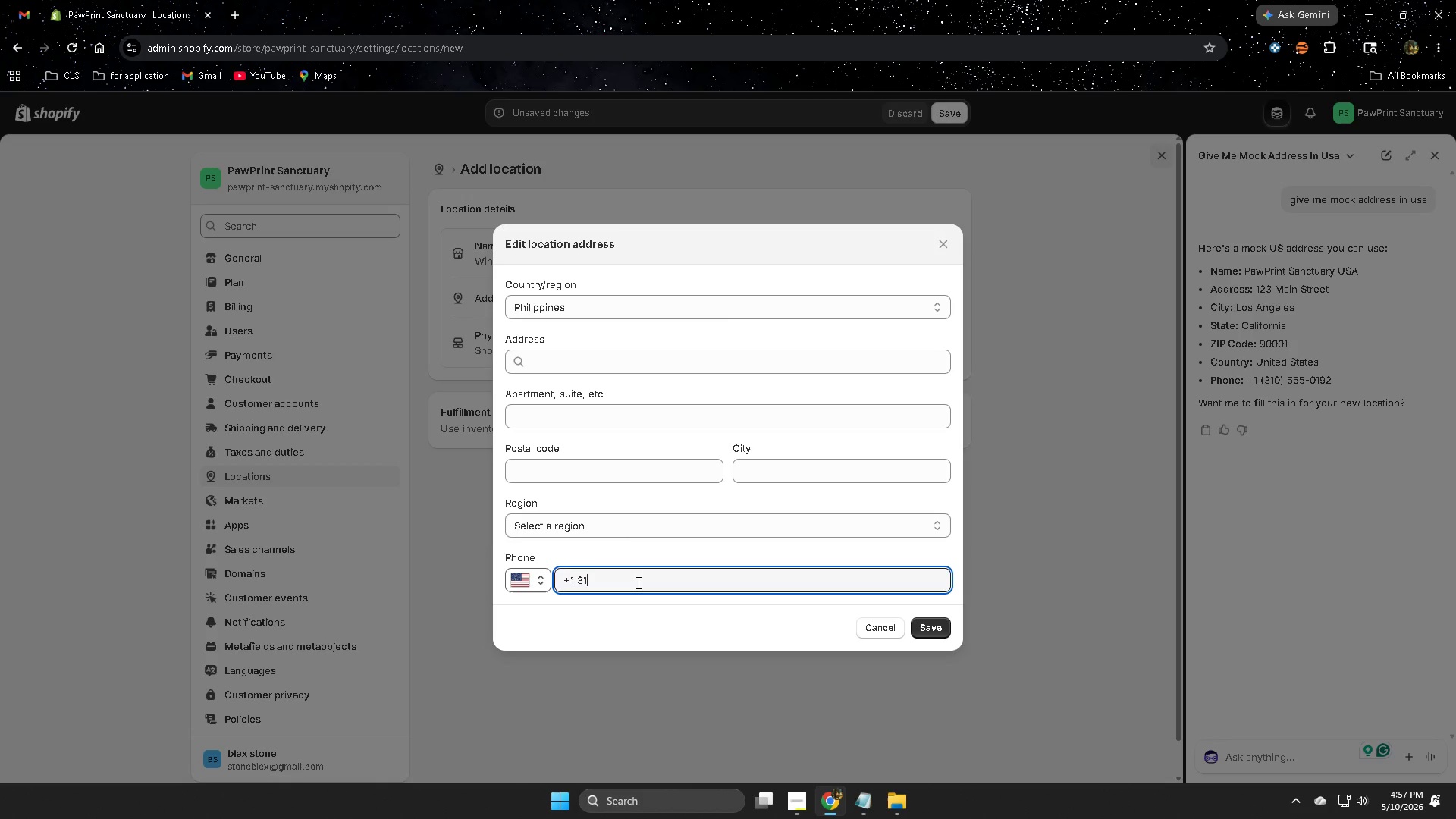 
key(Numpad1)
 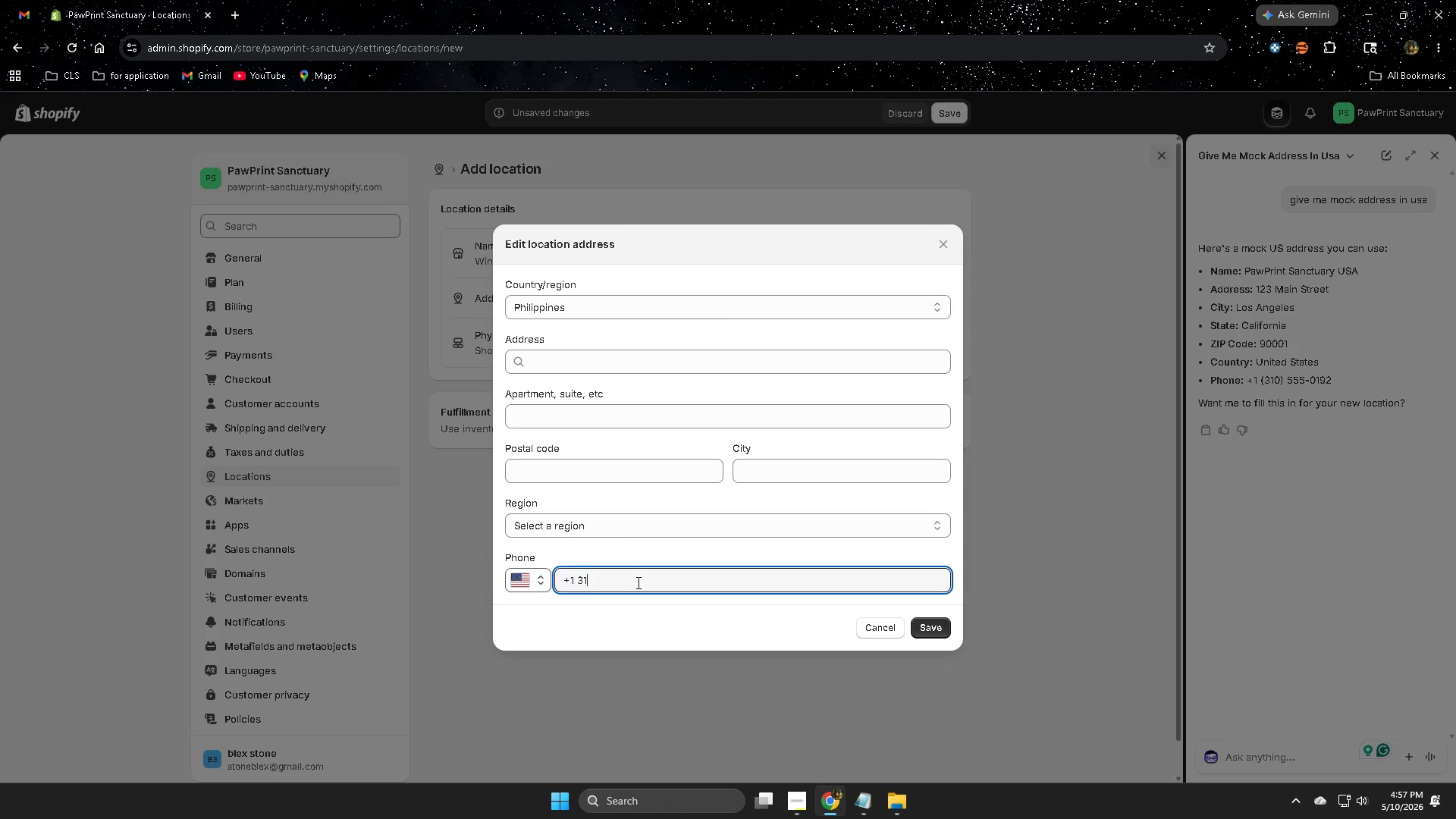 
key(Numpad0)
 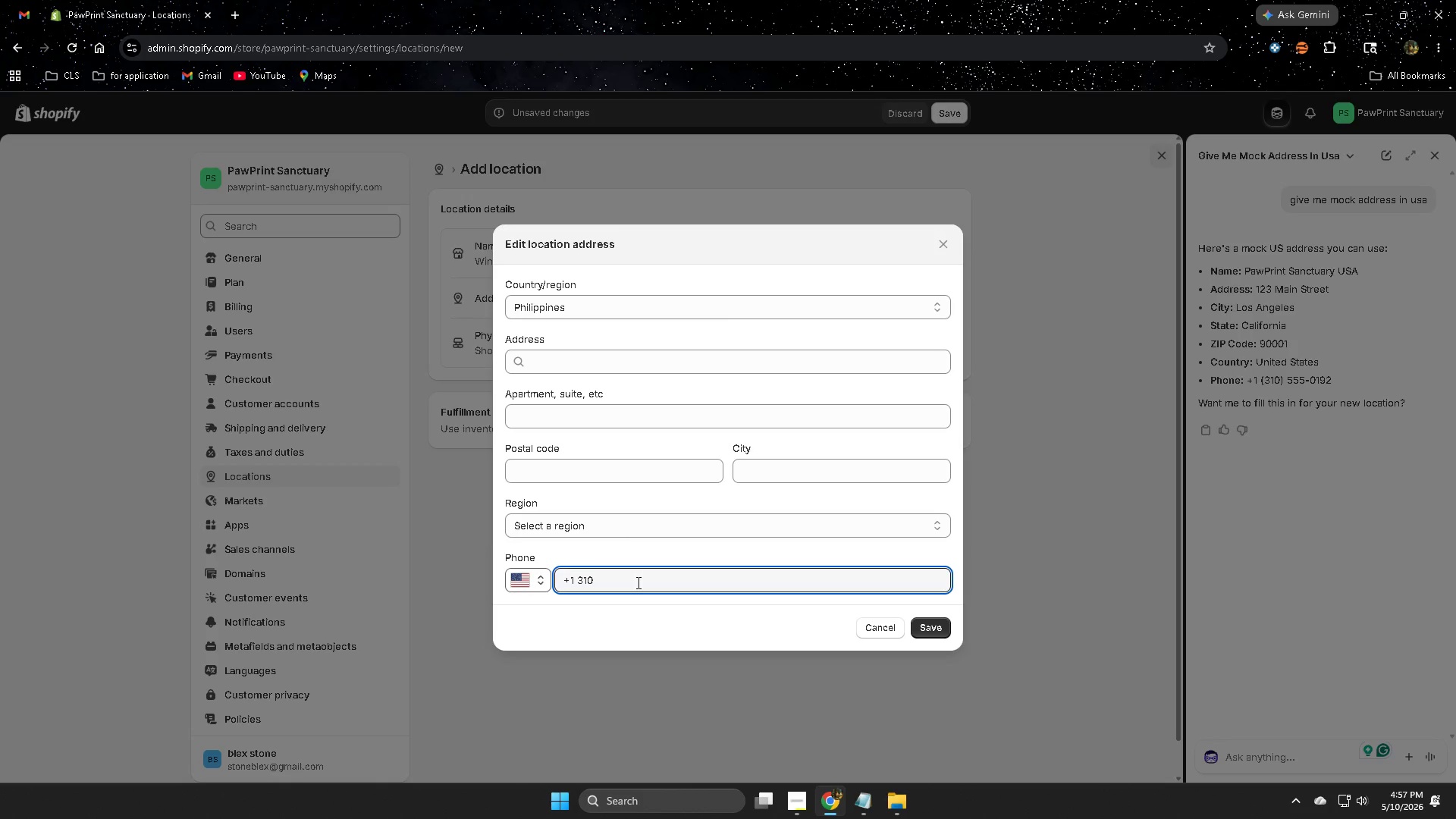 
key(Numpad5)
 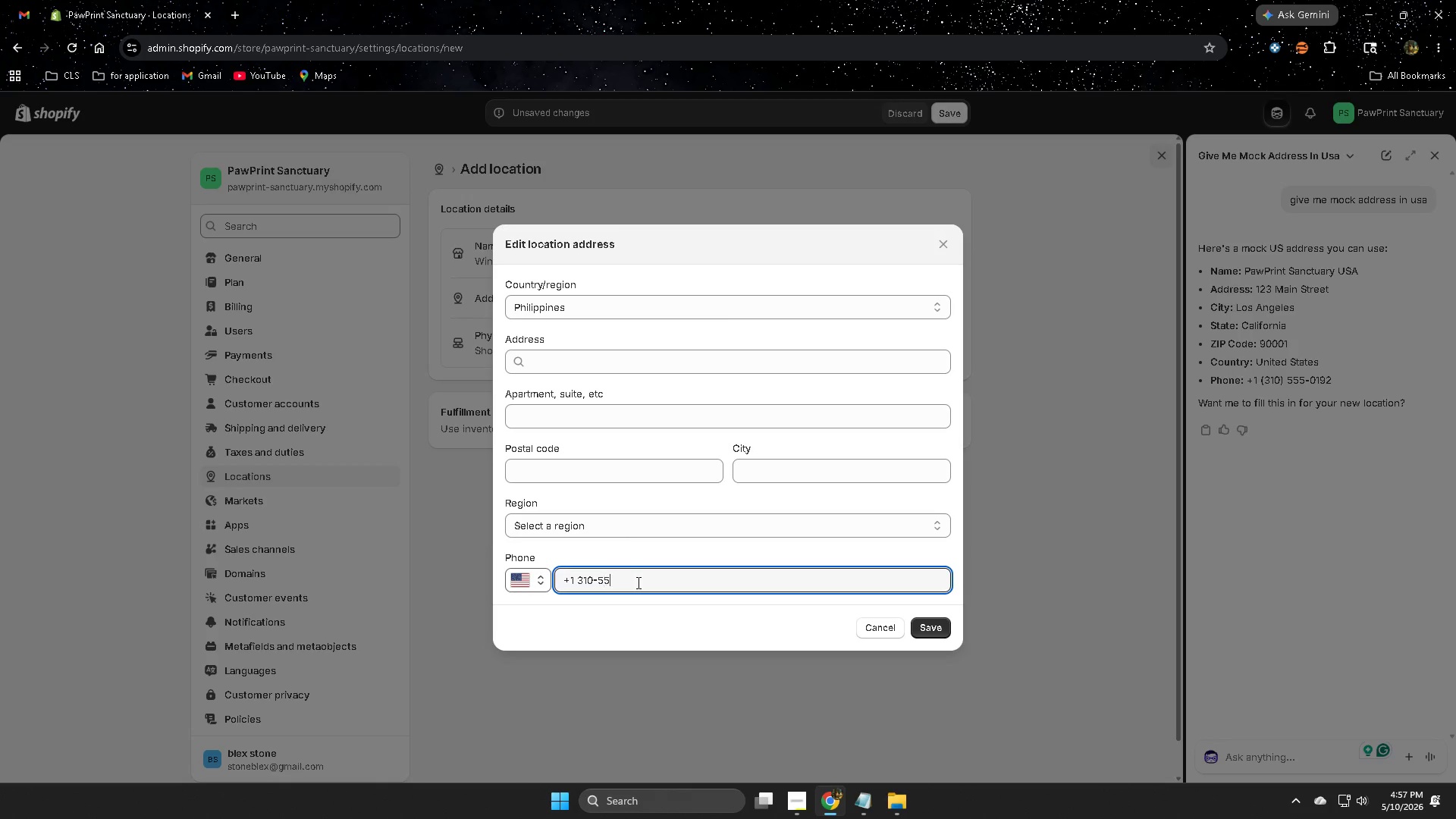 
key(Numpad5)
 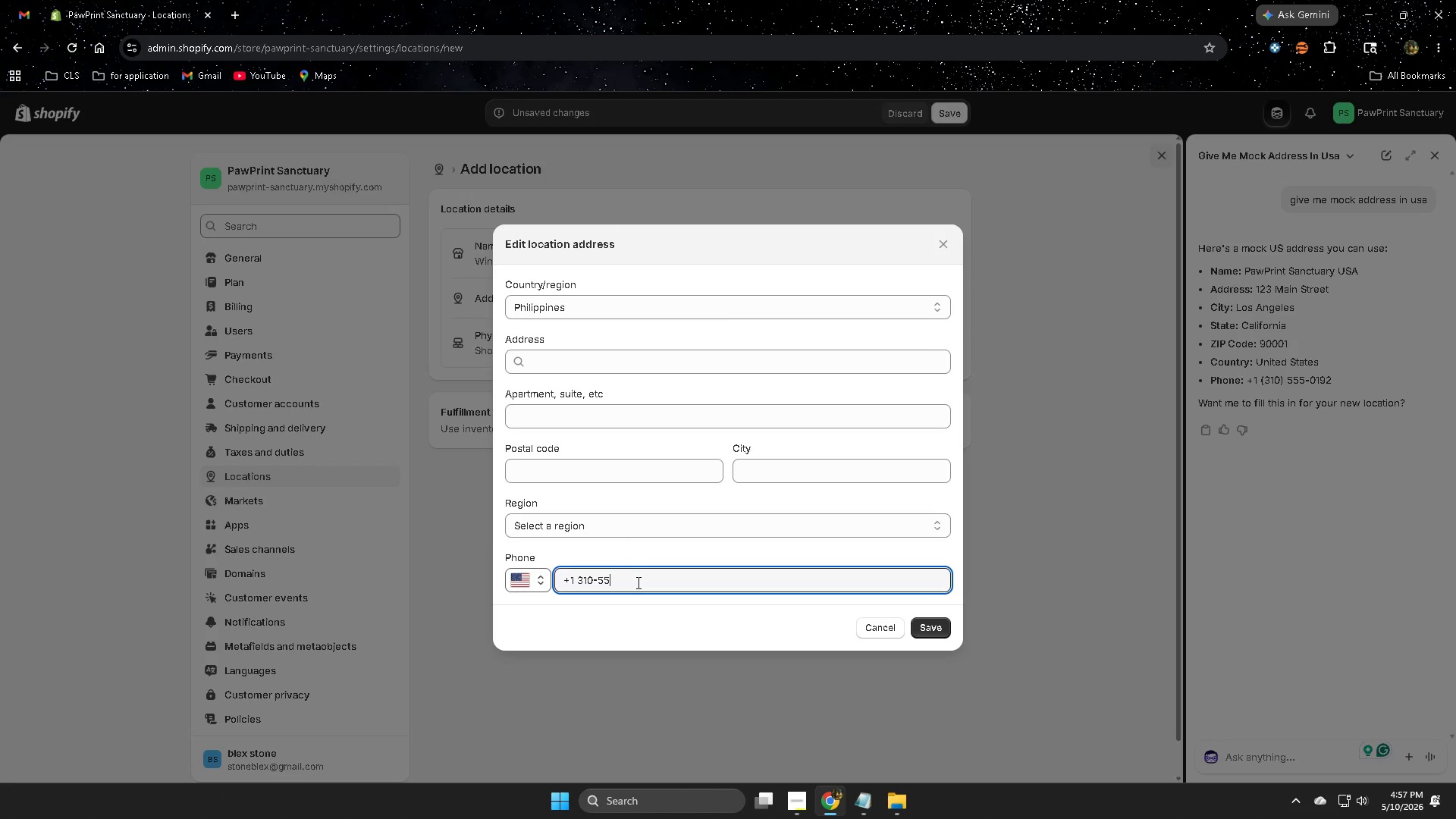 
key(Numpad5)
 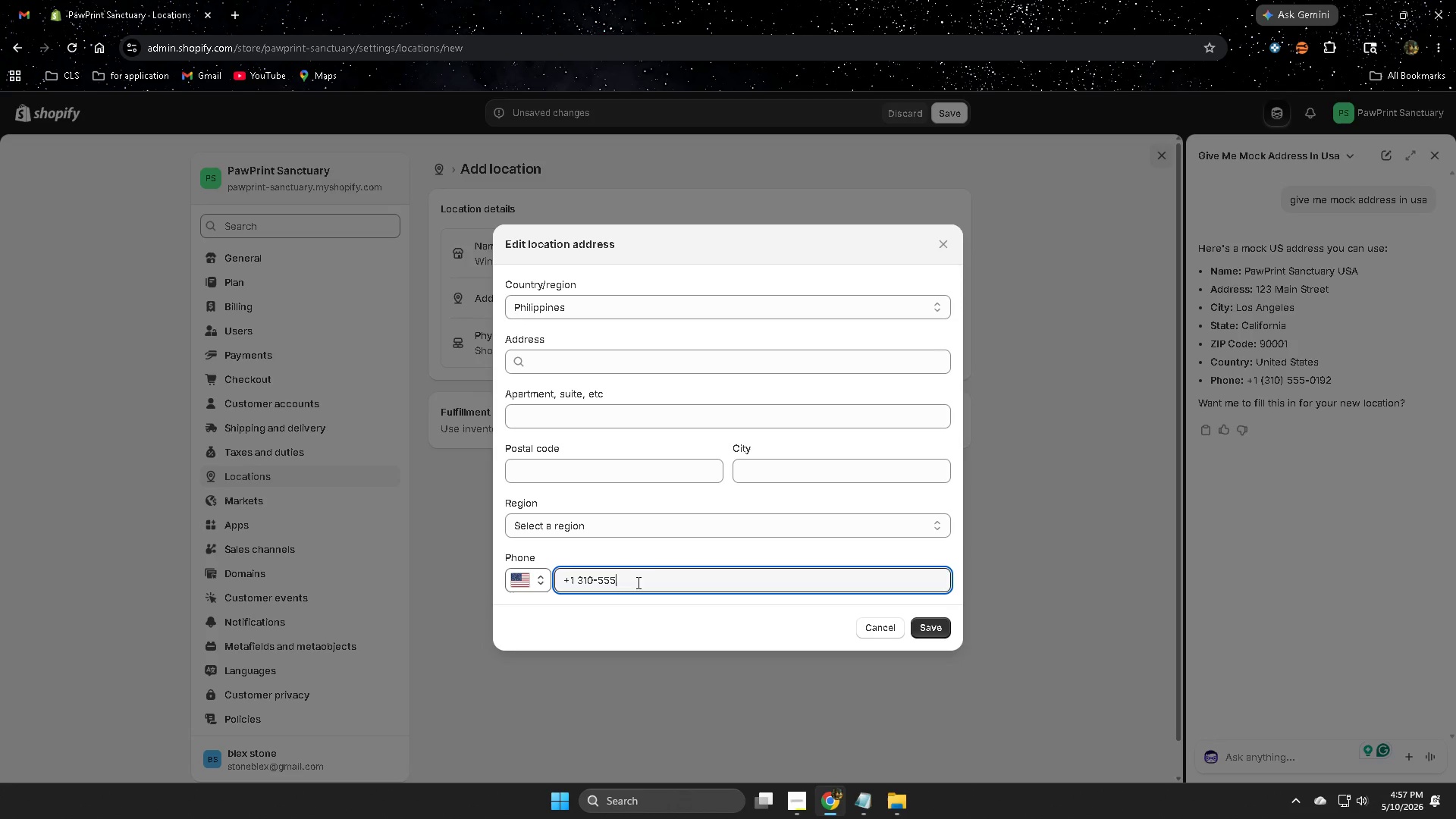 
key(Minus)
 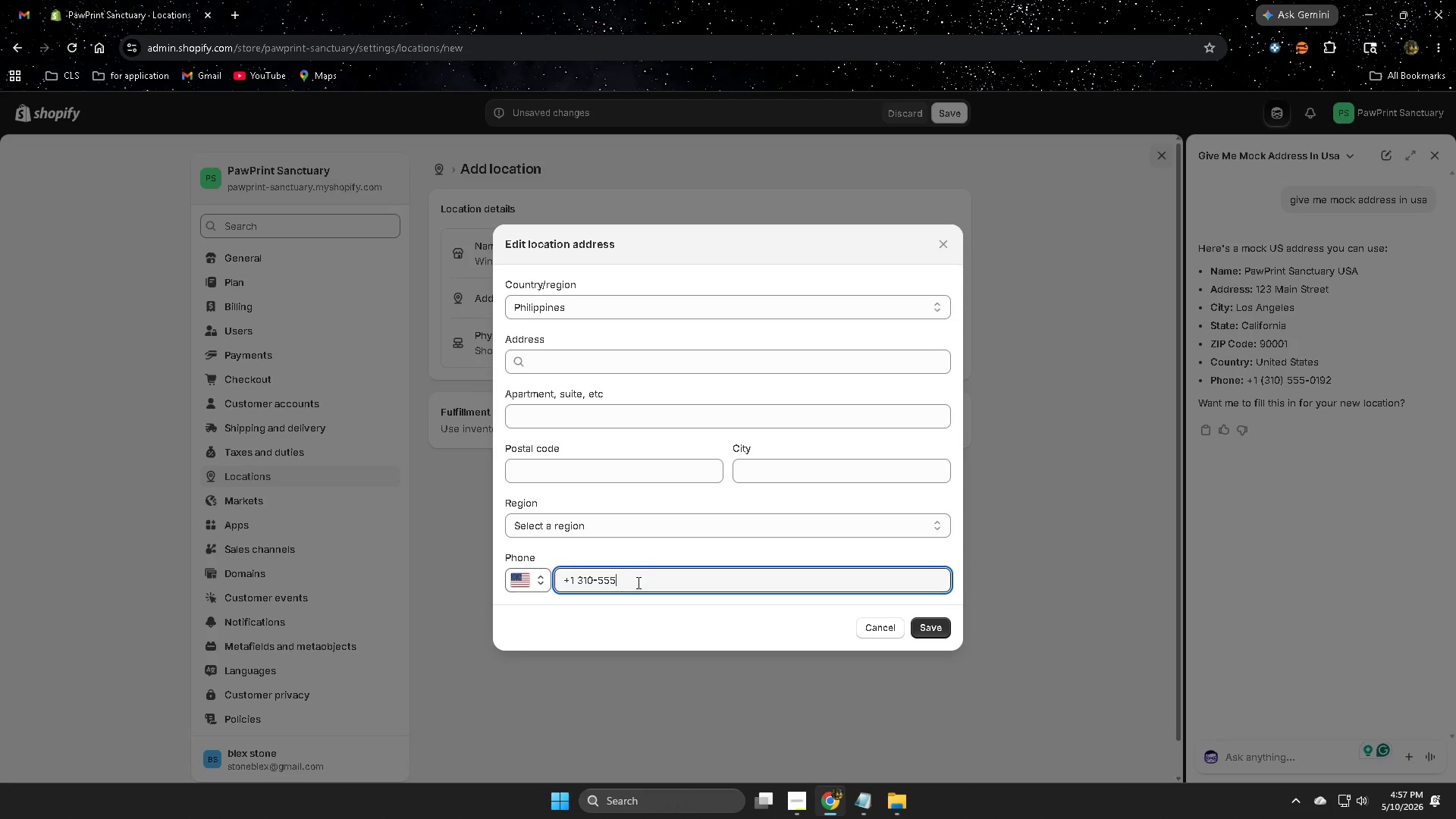 
key(Numpad0)
 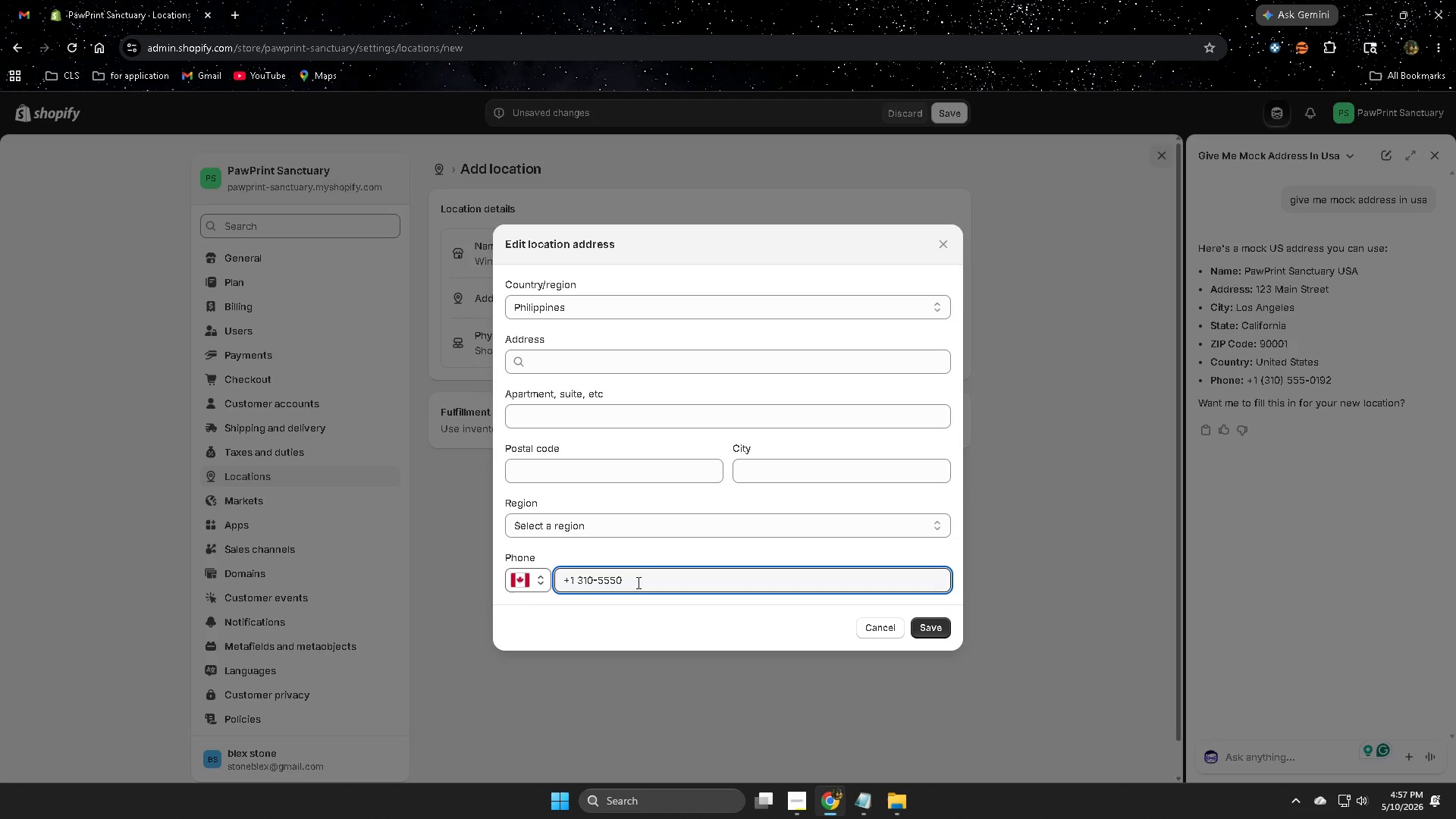 
key(Numpad1)
 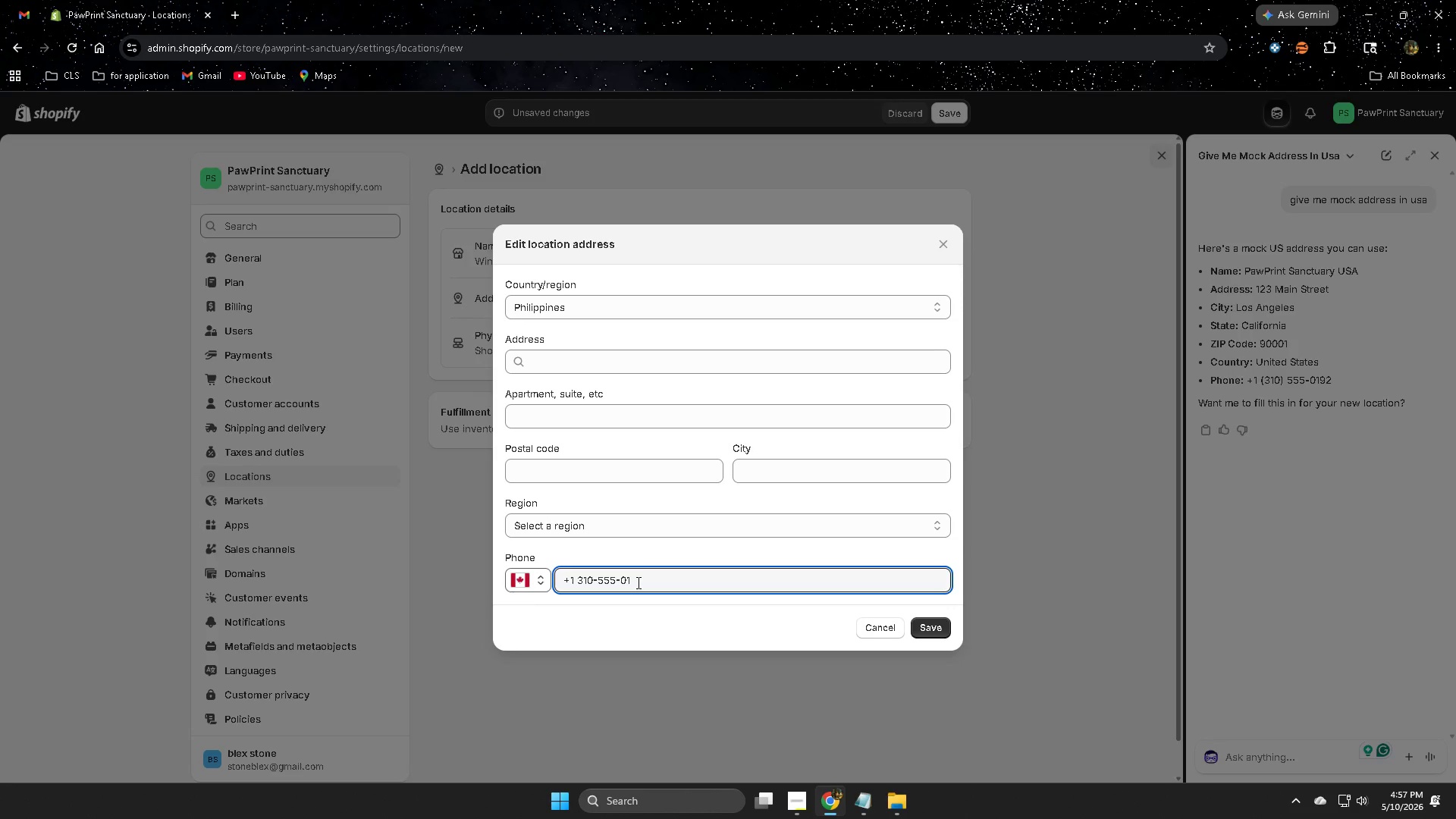 
key(Numpad9)
 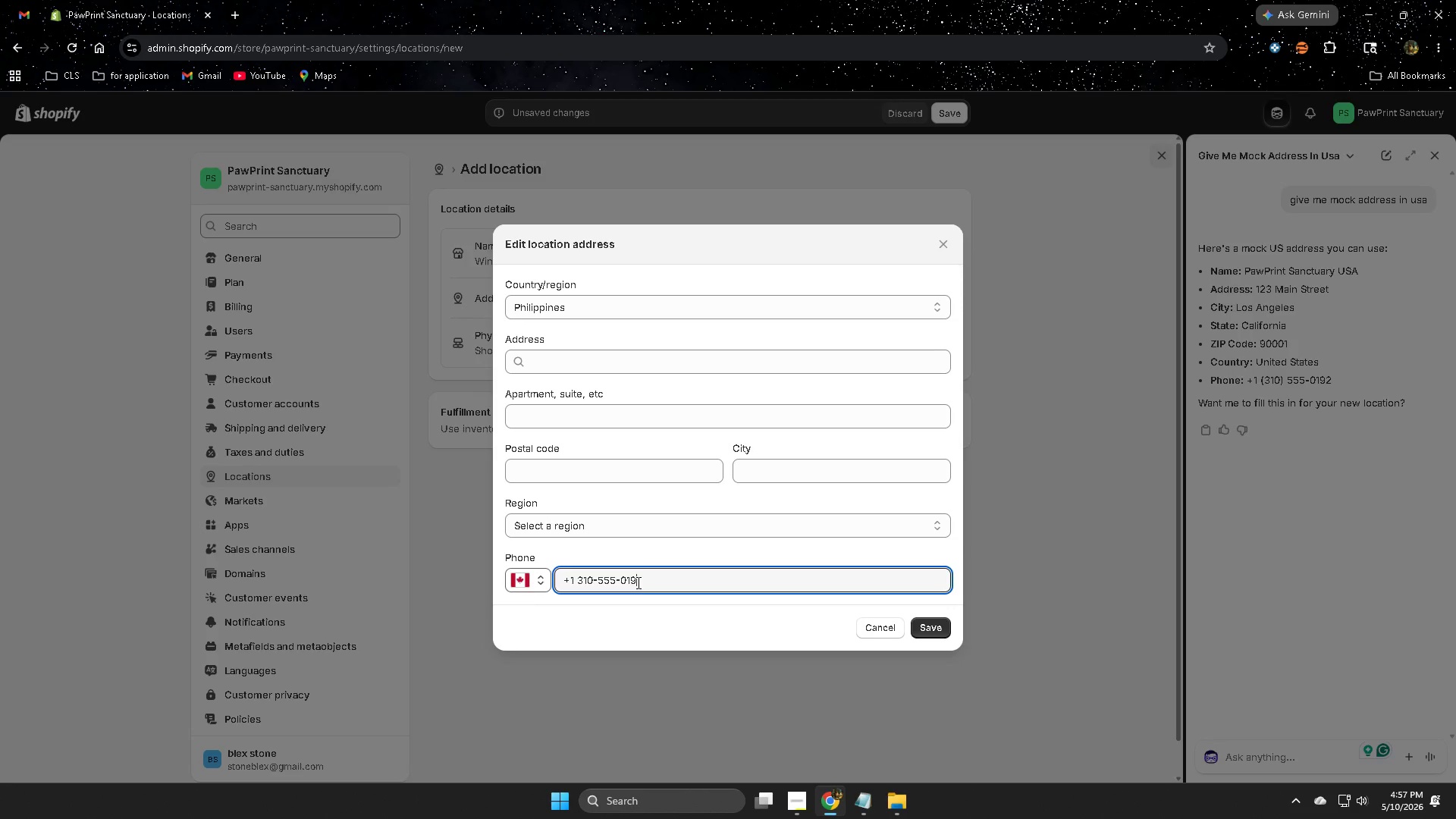 
key(Numpad2)
 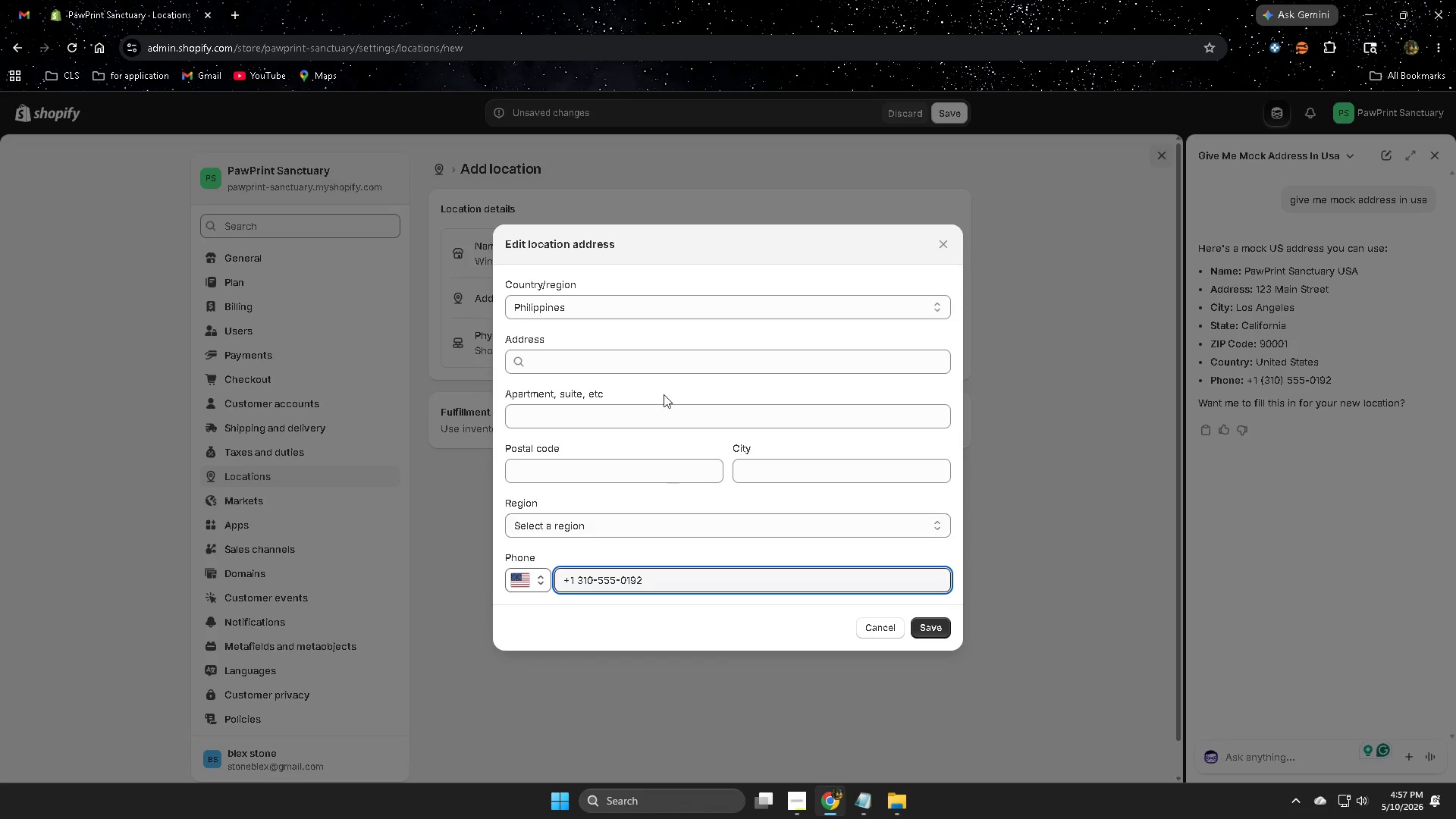 
left_click([613, 302])
 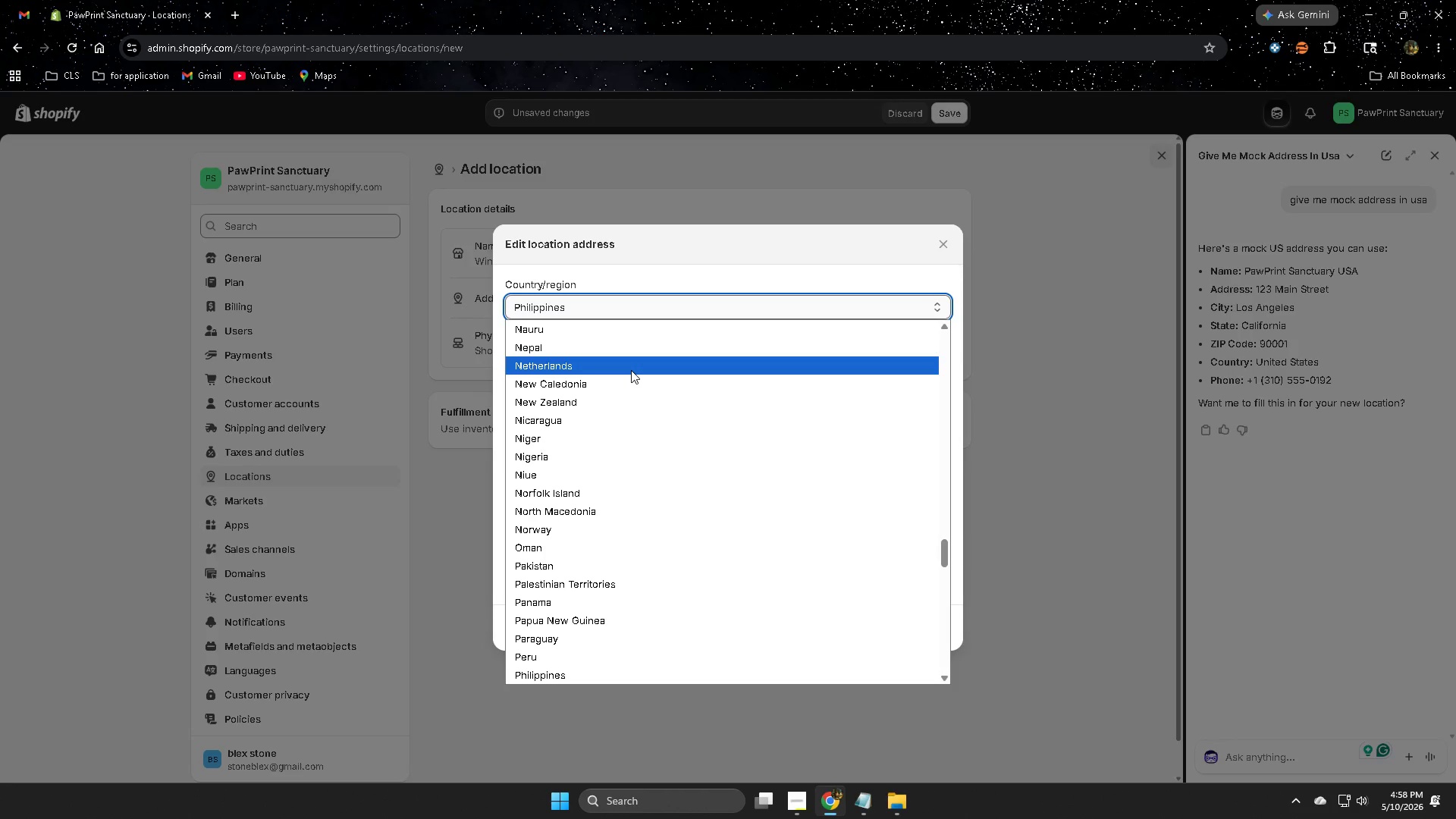 
type(uno)
 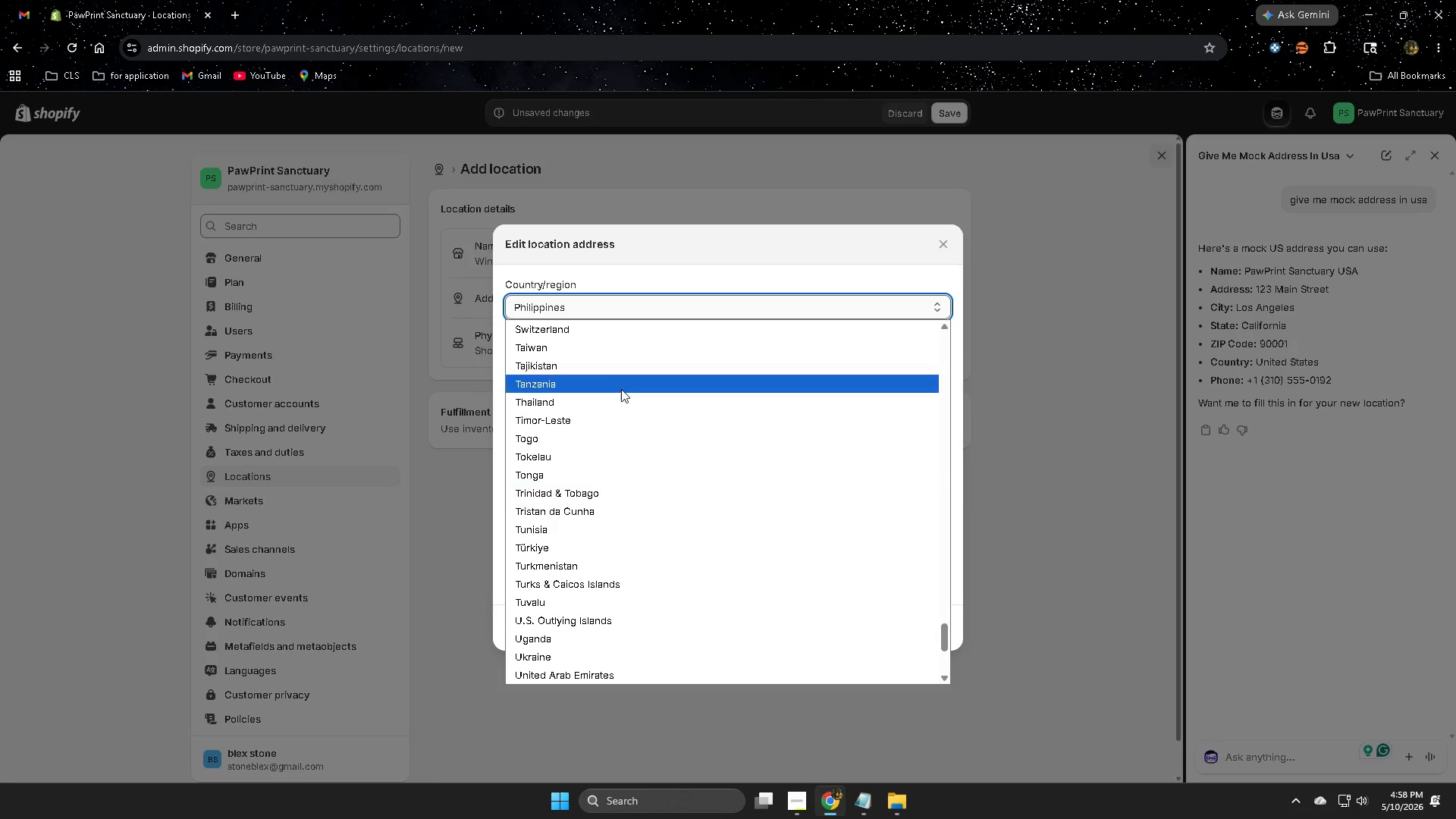 
type(usa)
 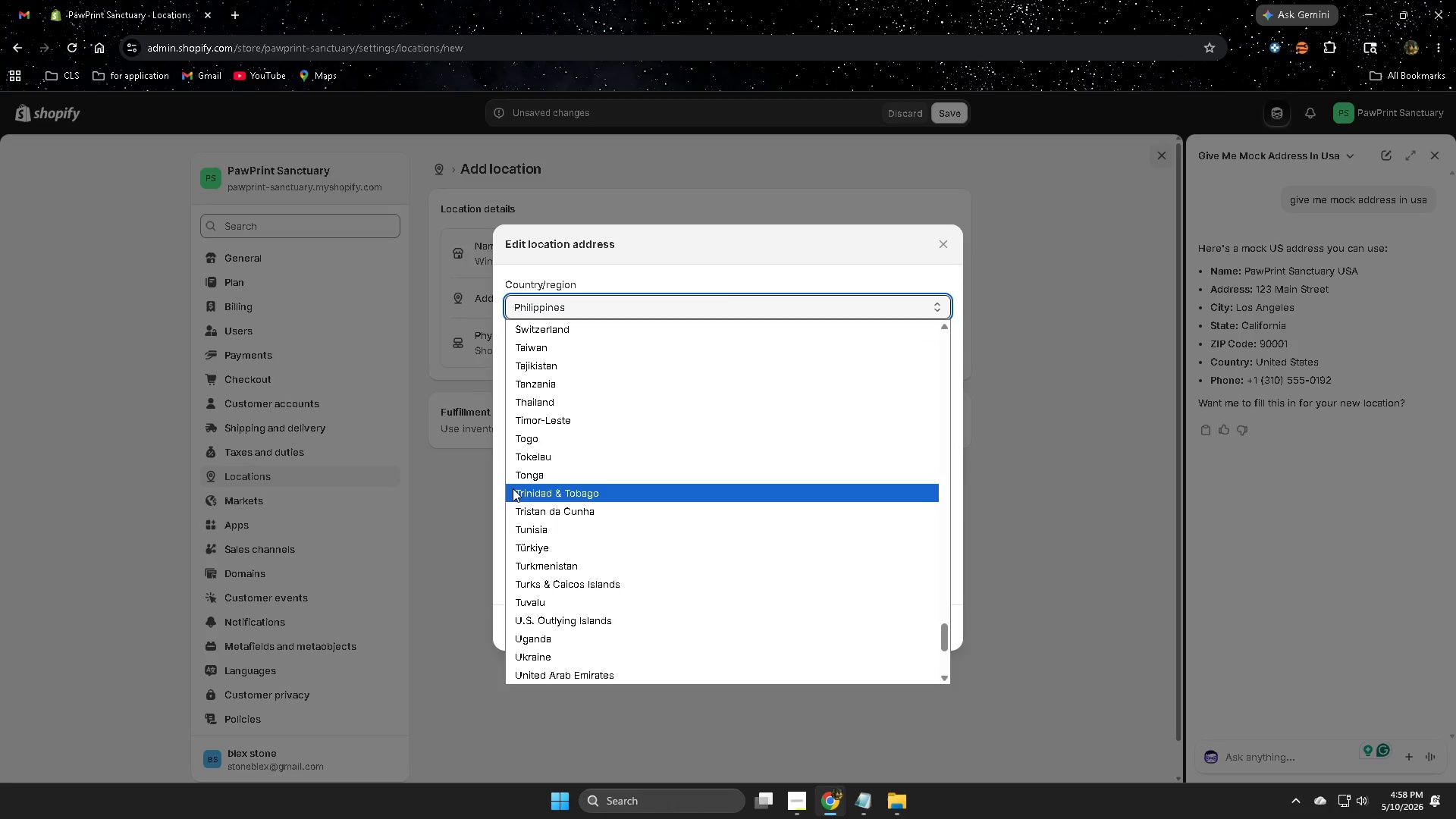 
scroll: coordinate [648, 618], scroll_direction: down, amount: 1.0
 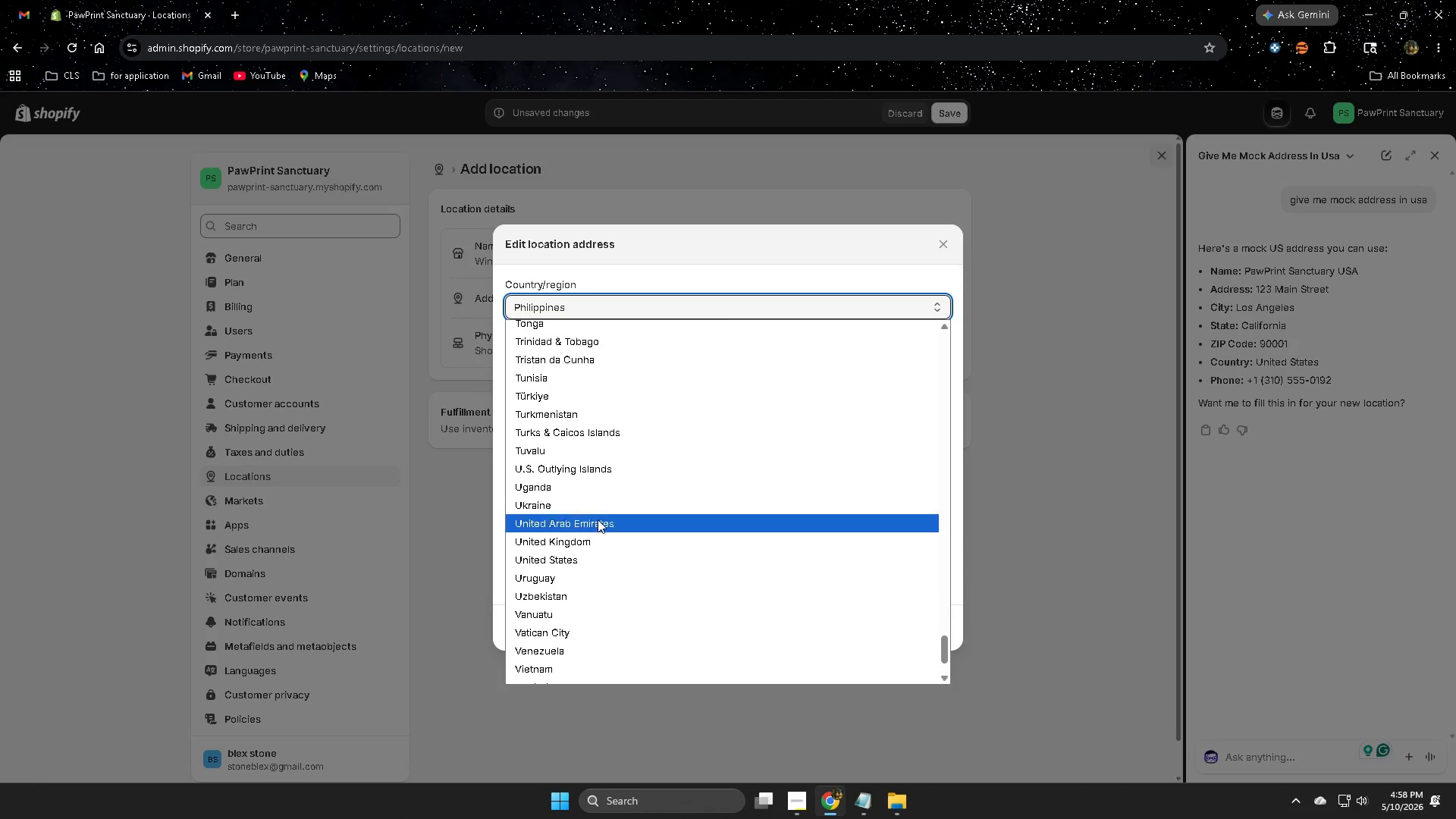 
wait(11.81)
 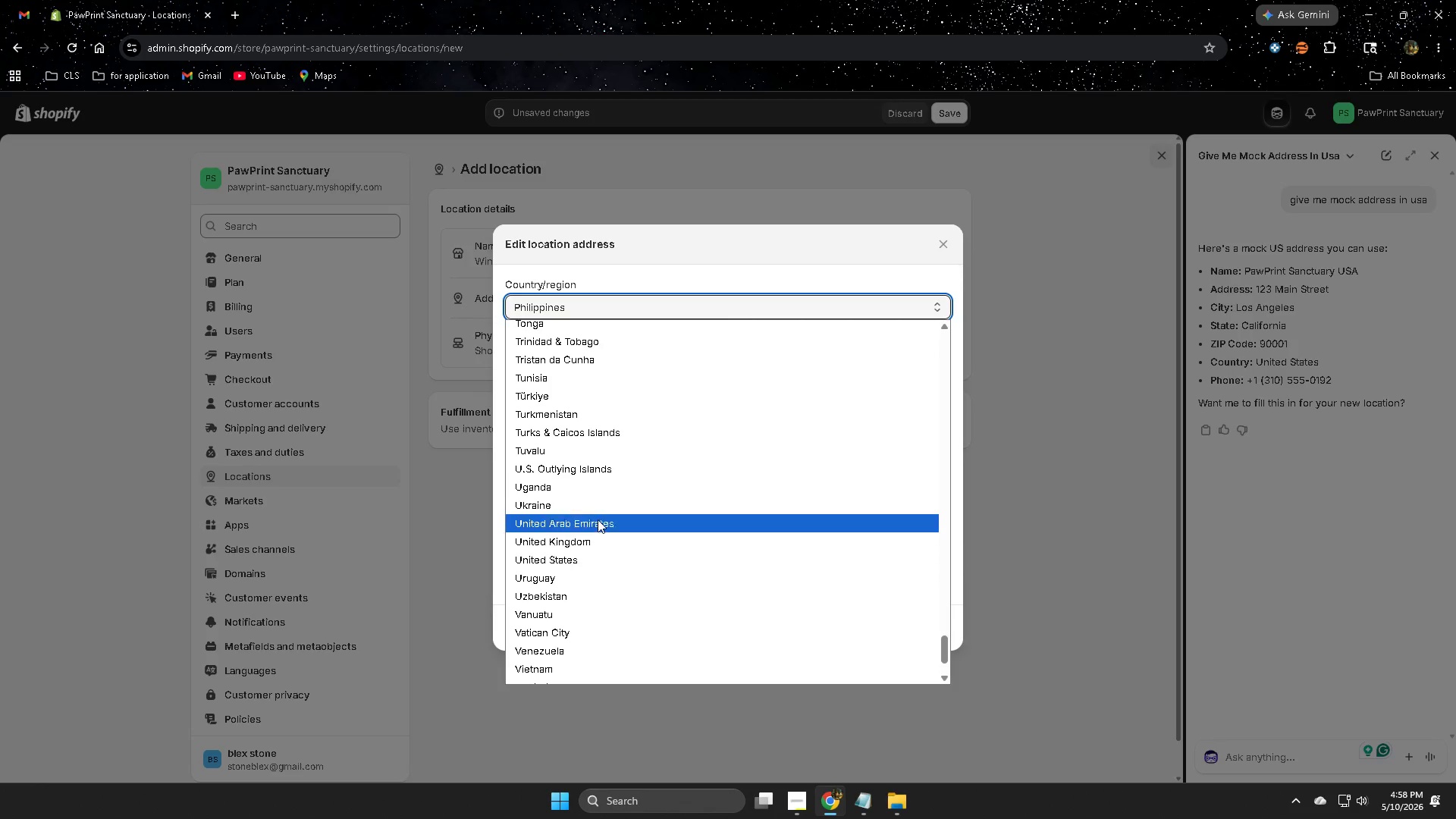 
left_click([574, 561])
 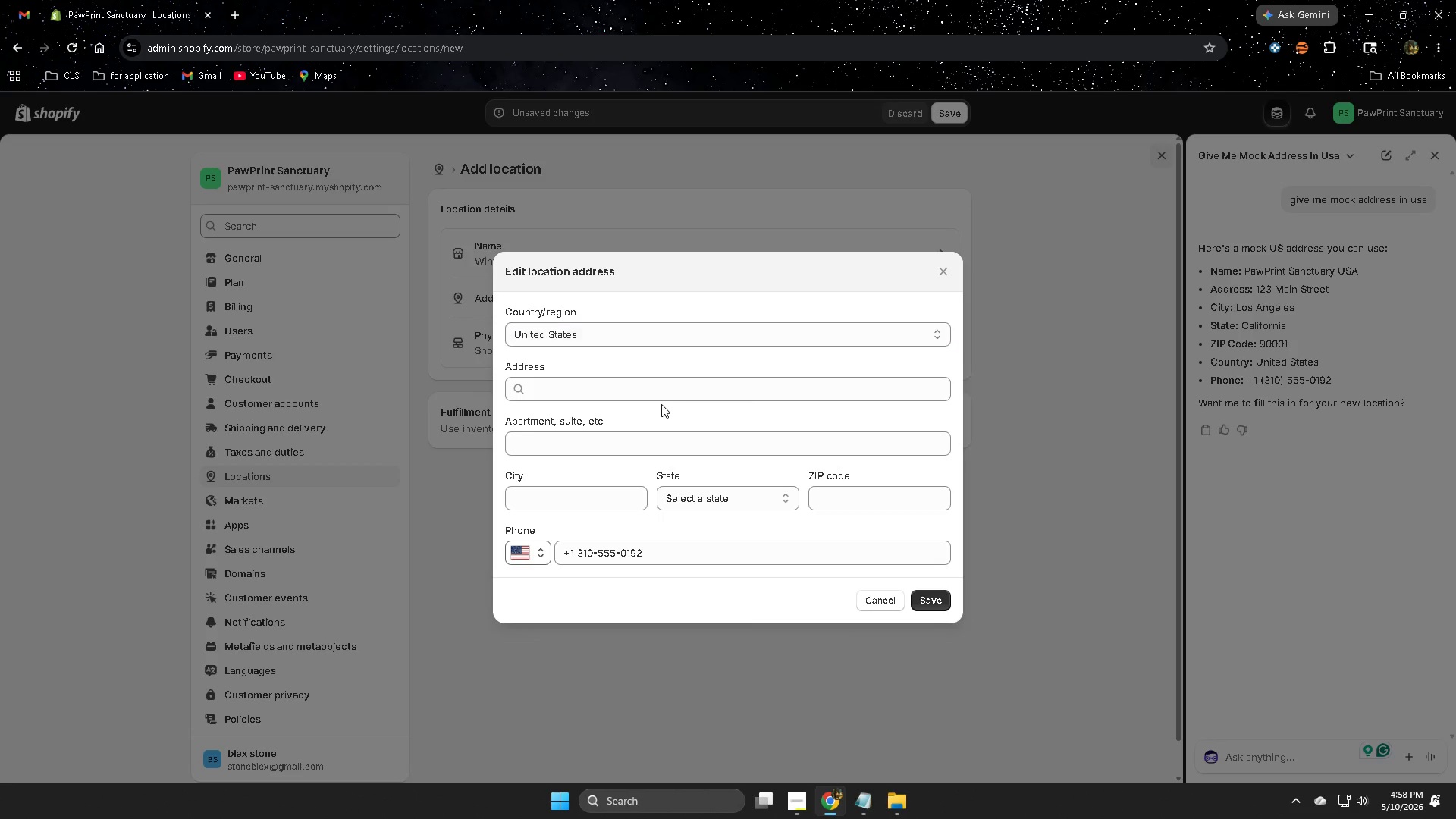 
double_click([668, 389])
 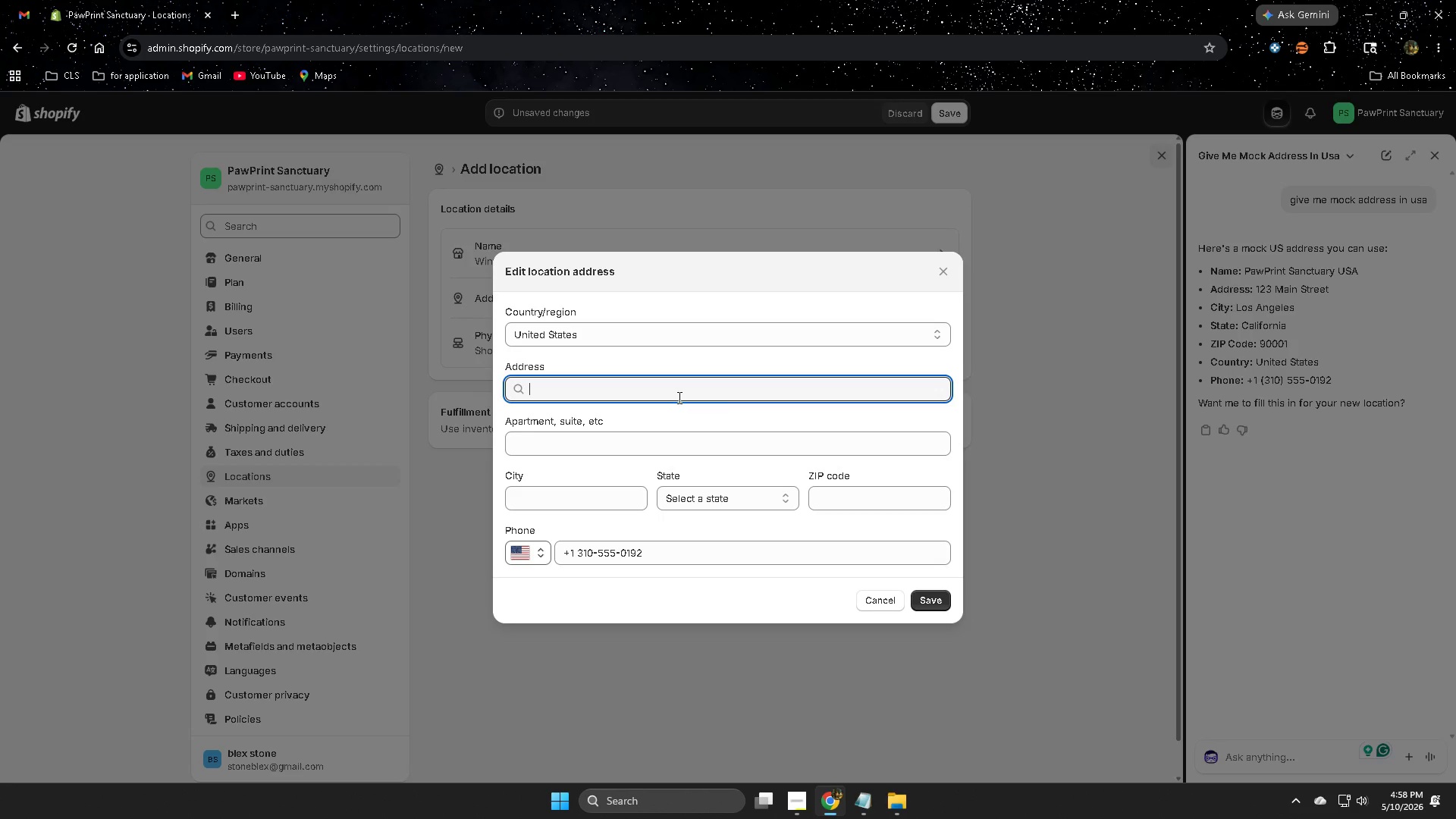 
type(123 main stt)
key(Backspace)
type(reet)
 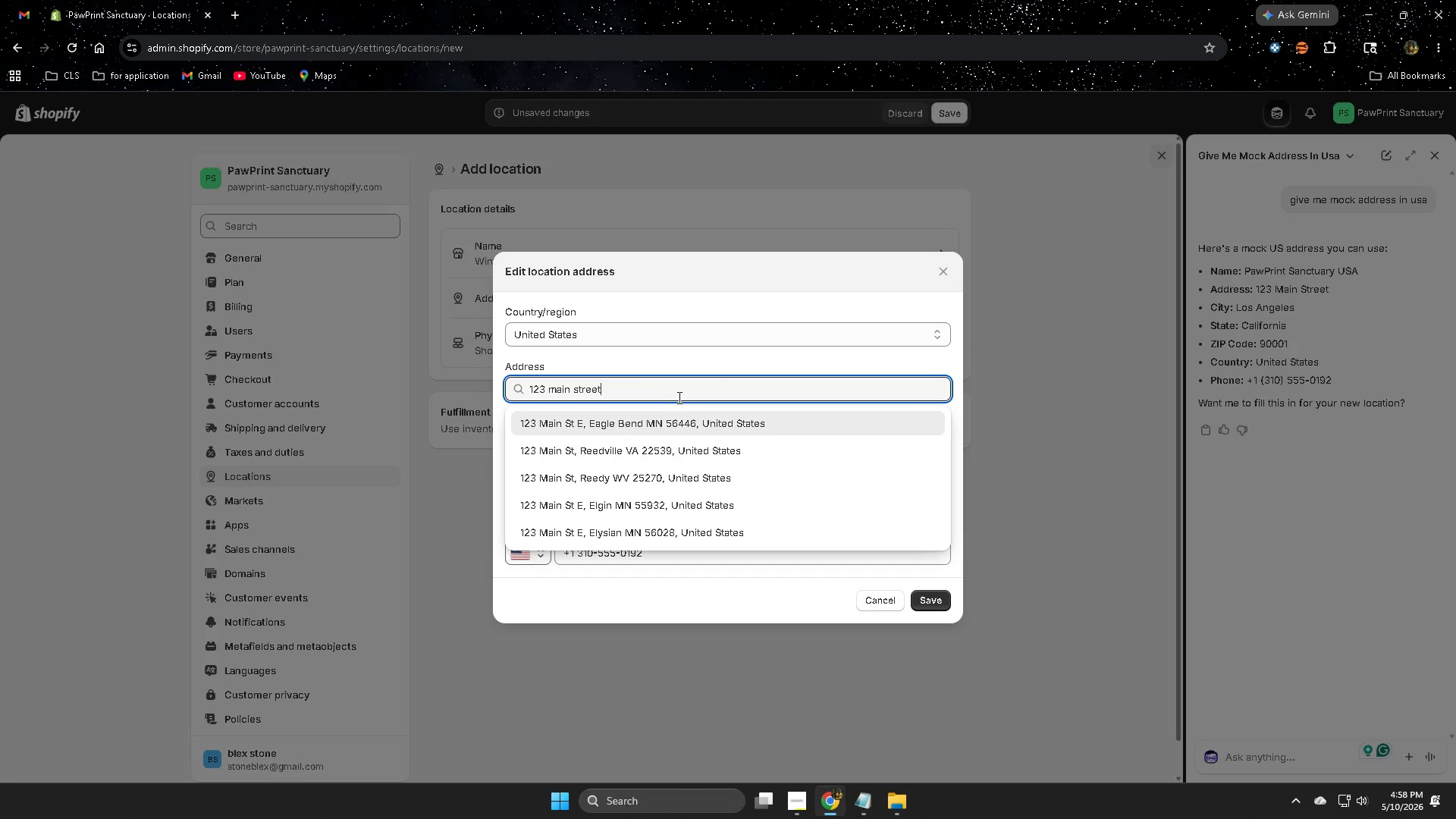 
type( los )
 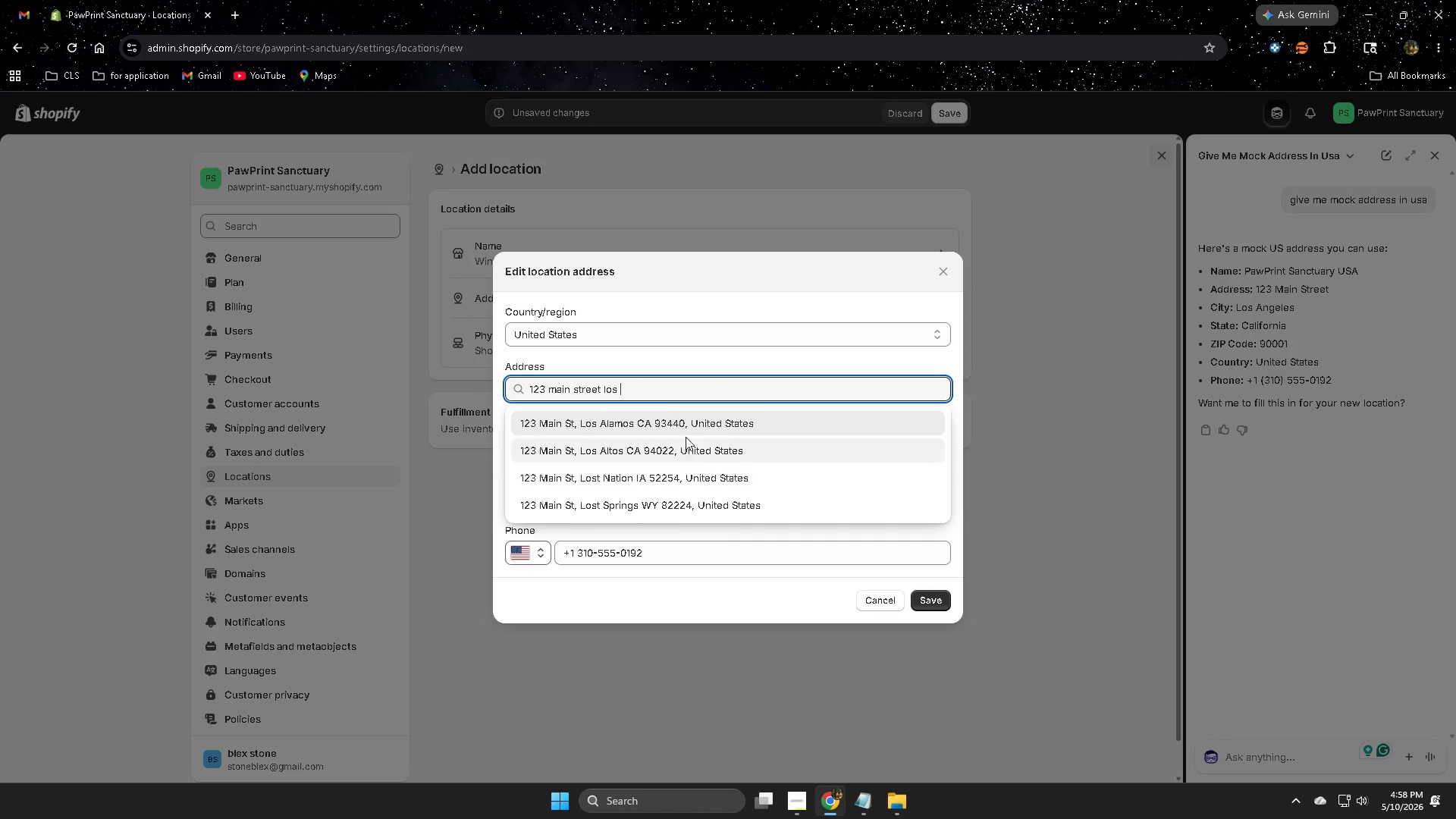 
left_click([692, 425])
 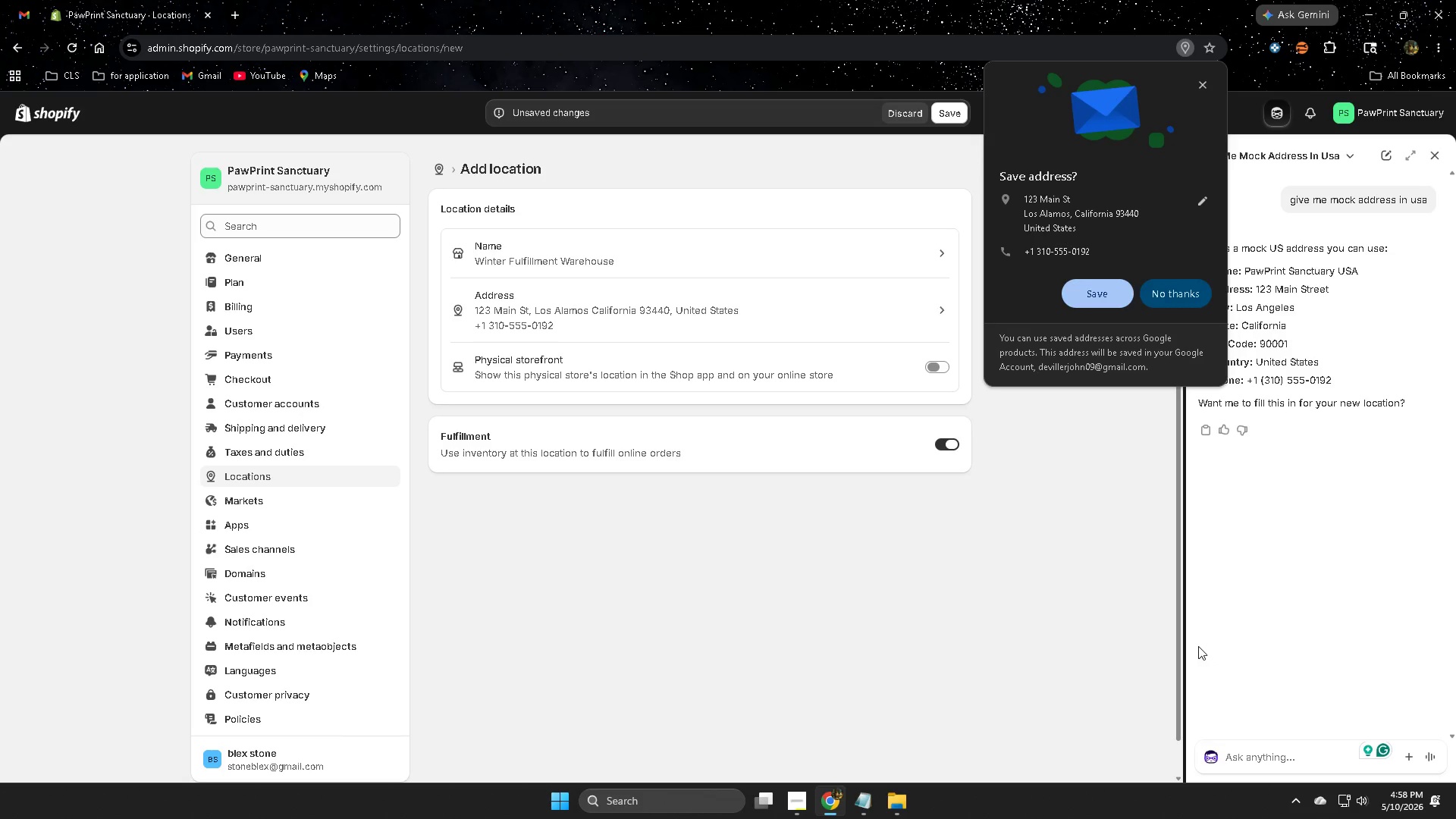 
left_click([1168, 296])
 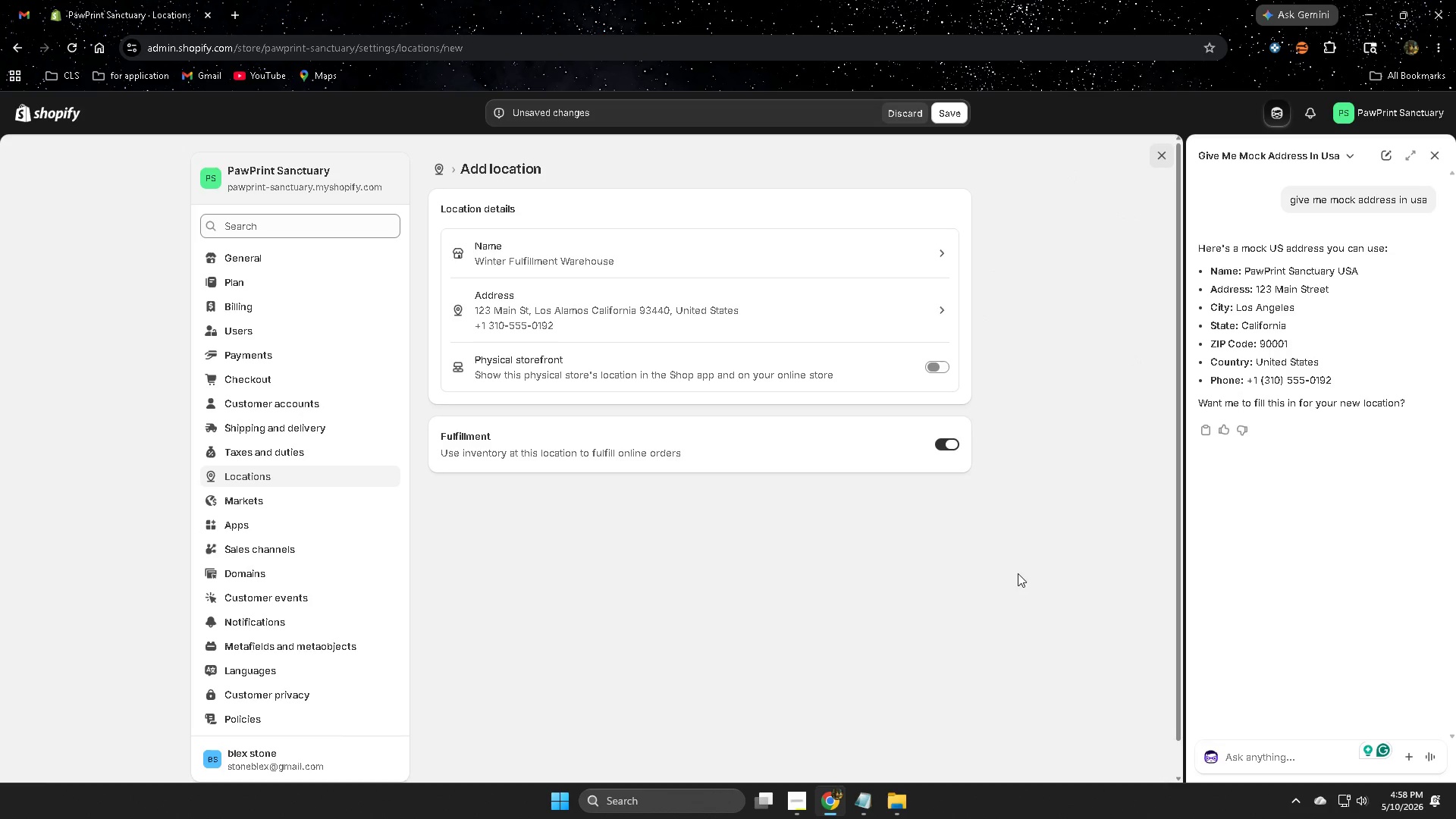 
left_click([949, 105])
 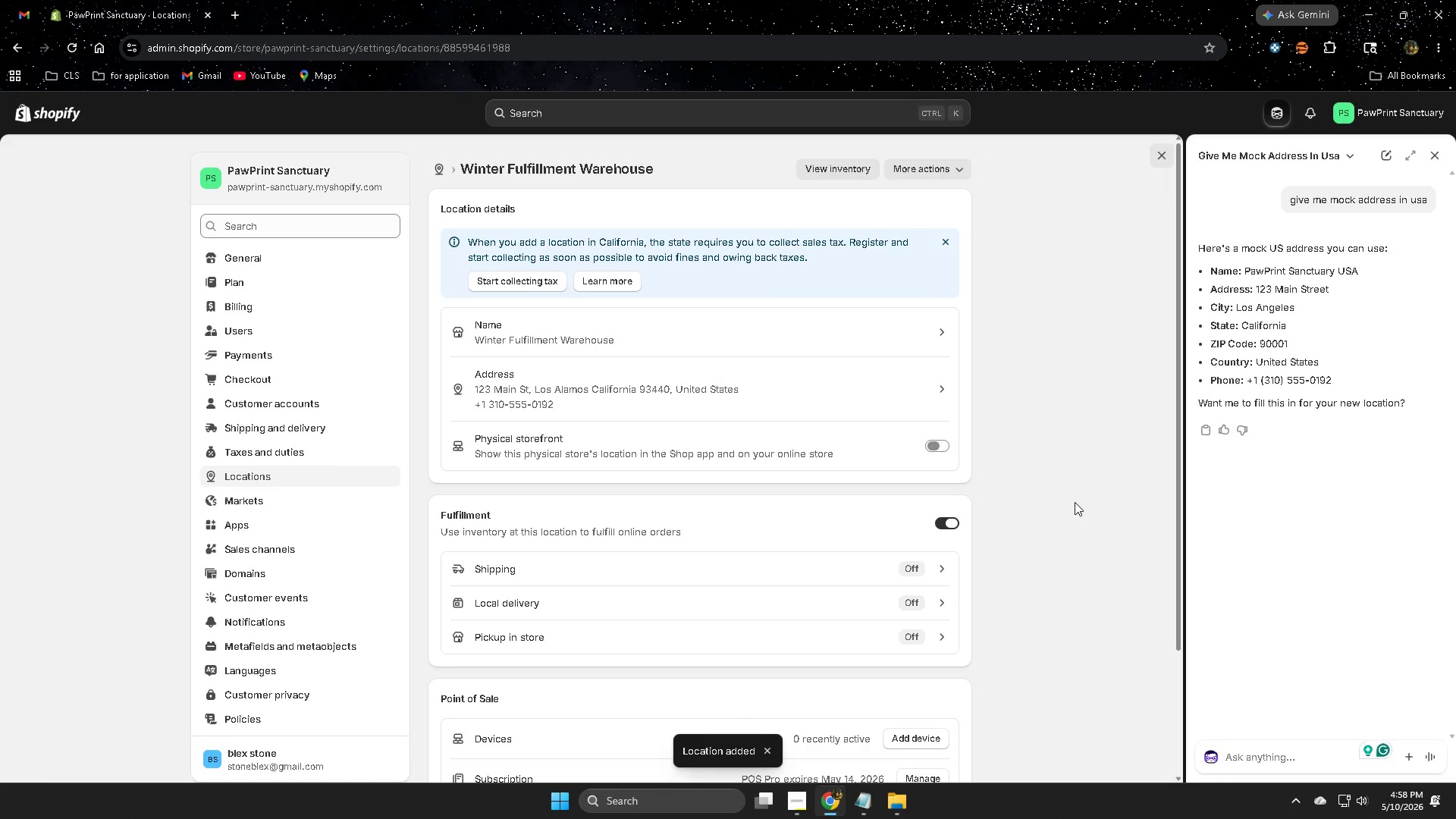 
wait(7.0)
 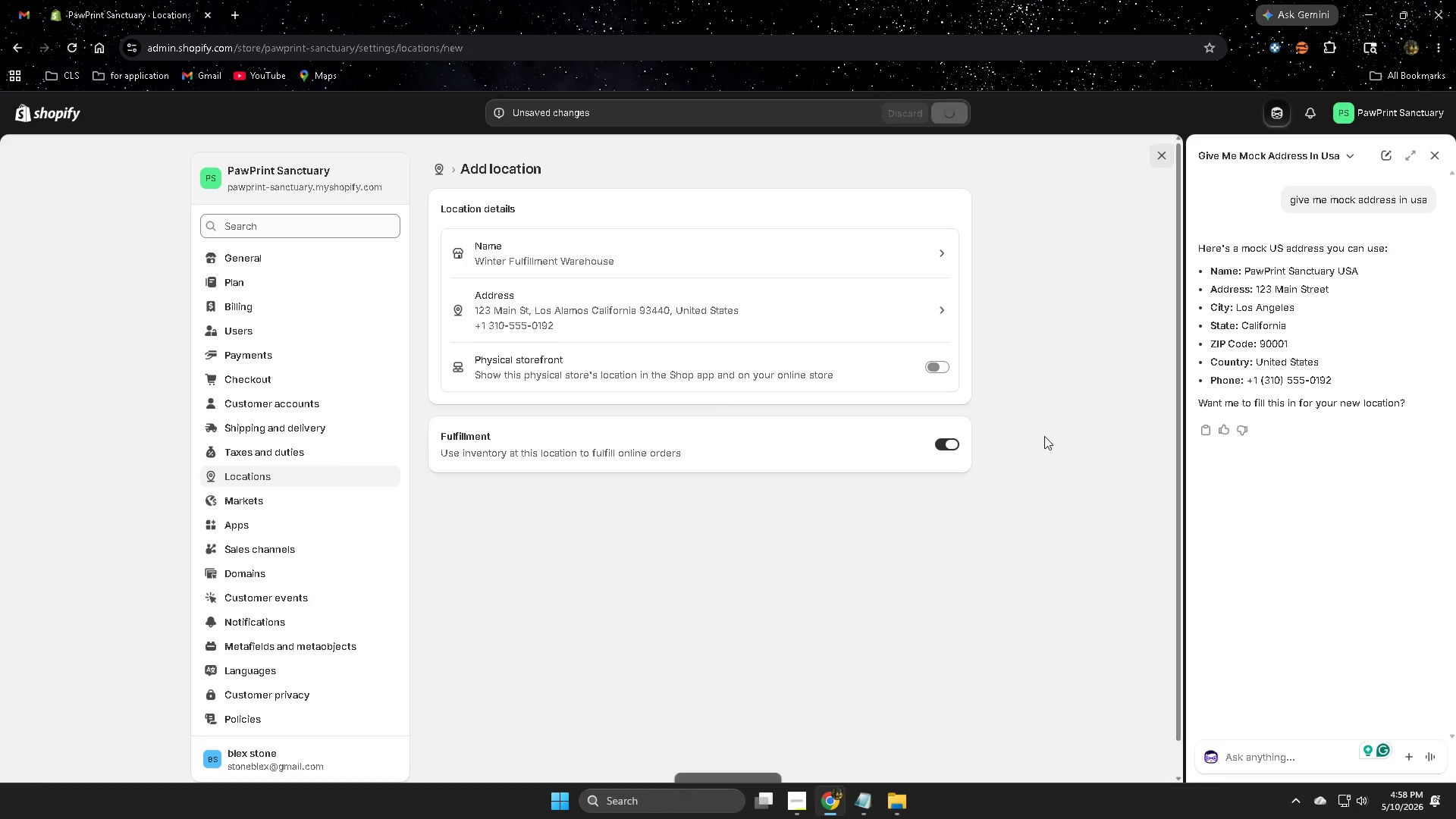 
mouse_move([1416, 157])
 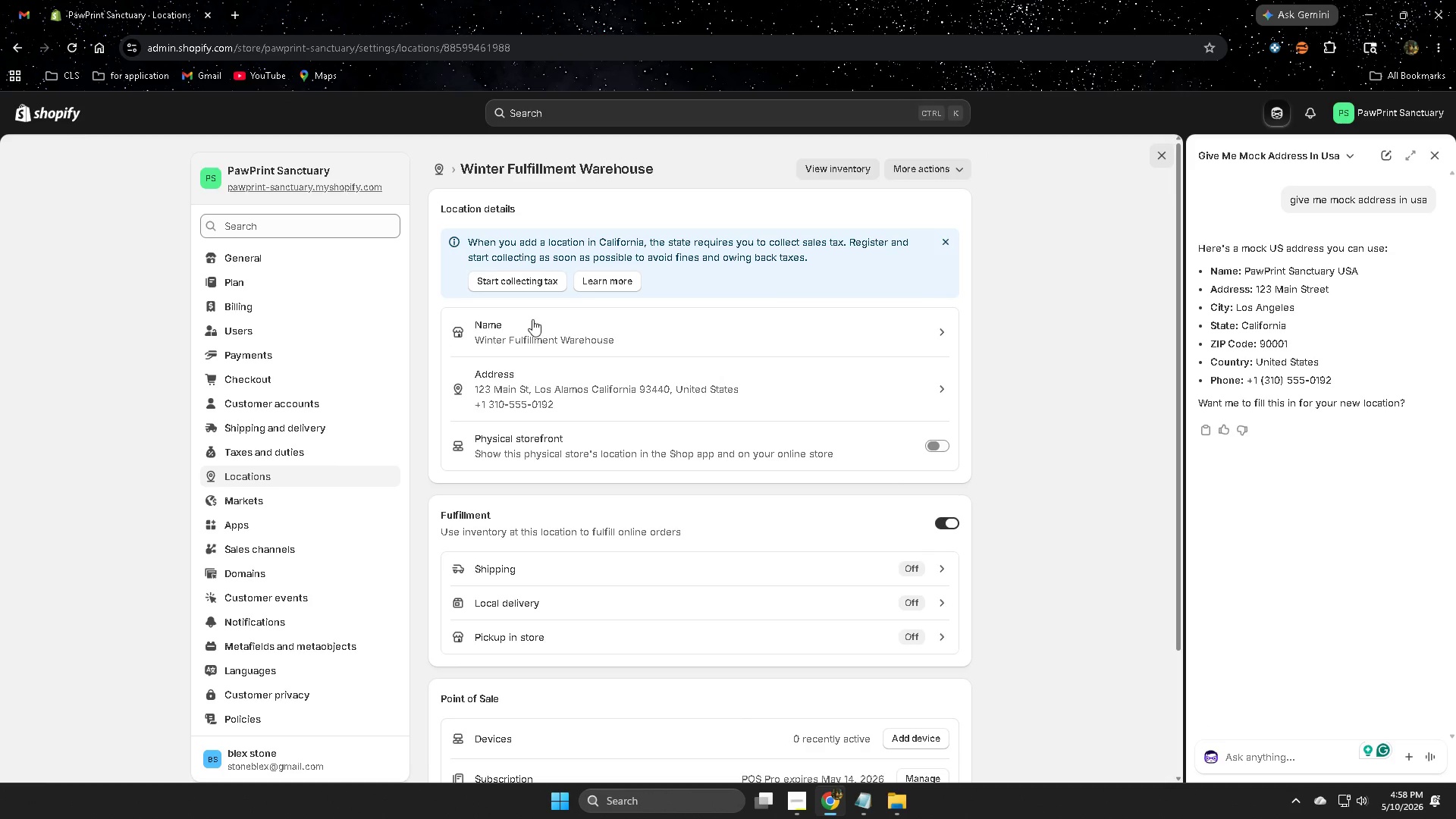 
scroll: coordinate [999, 645], scroll_direction: down, amount: 2.0
 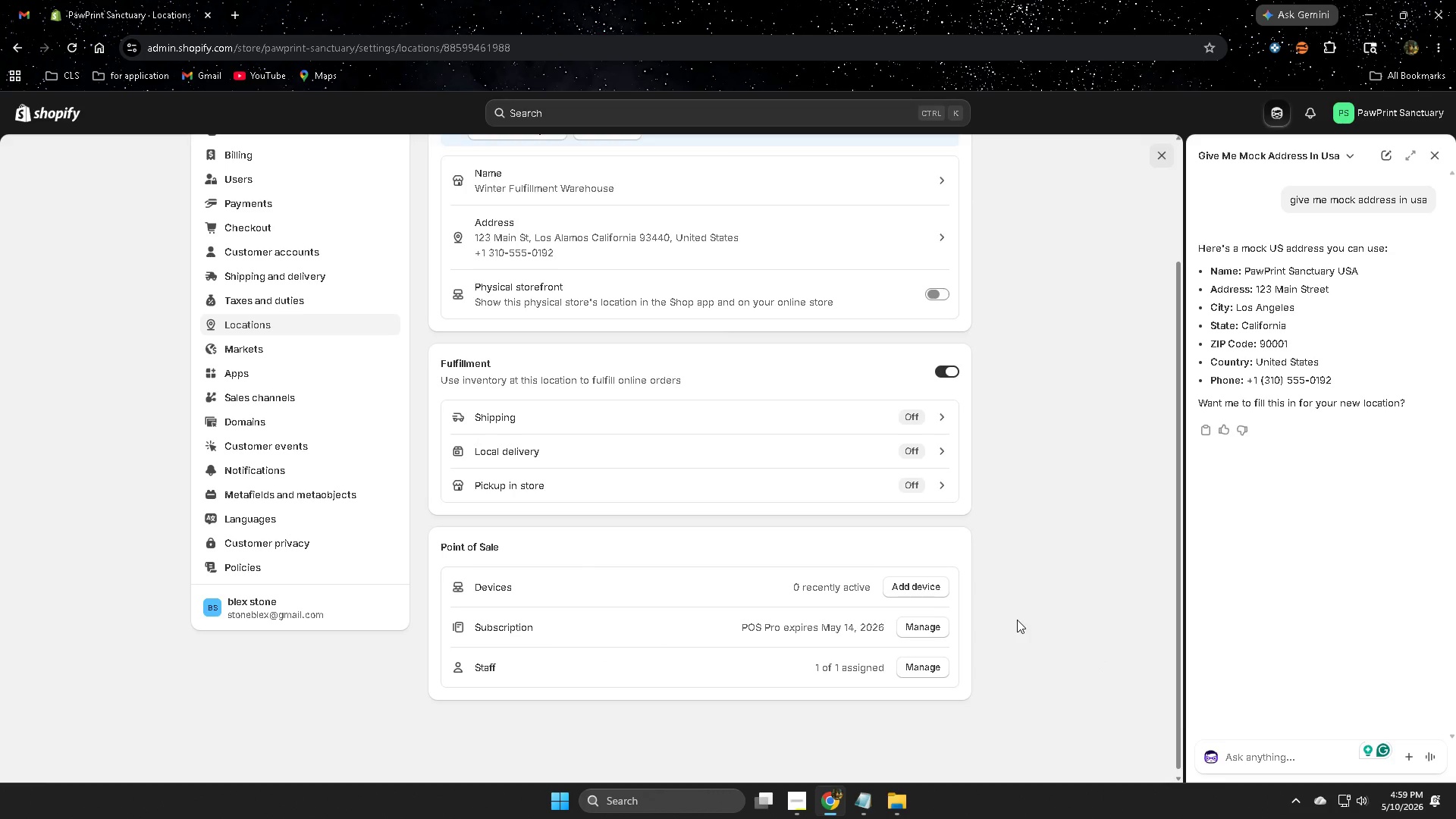 
wait(41.8)
 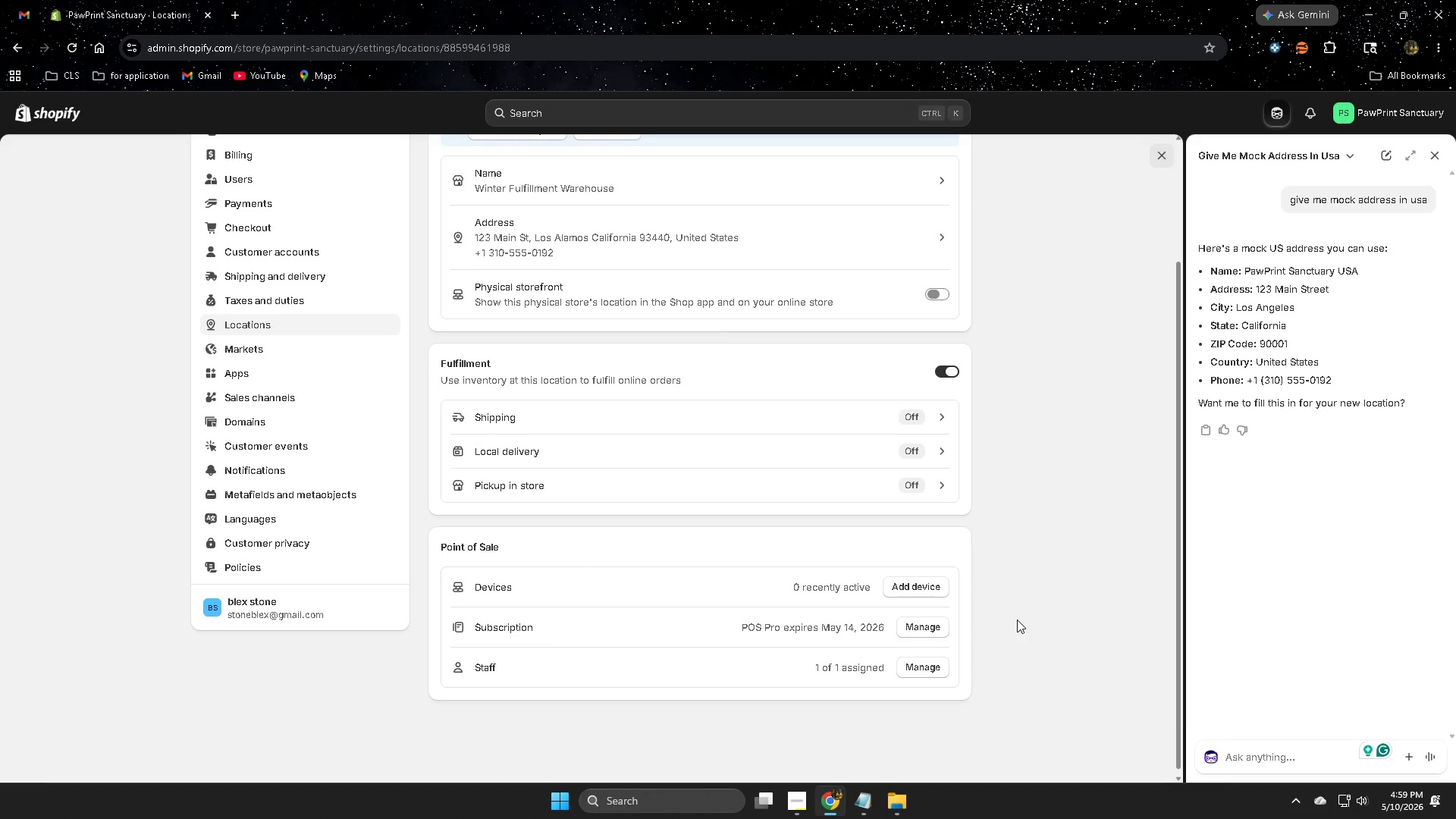 
left_click([1436, 152])
 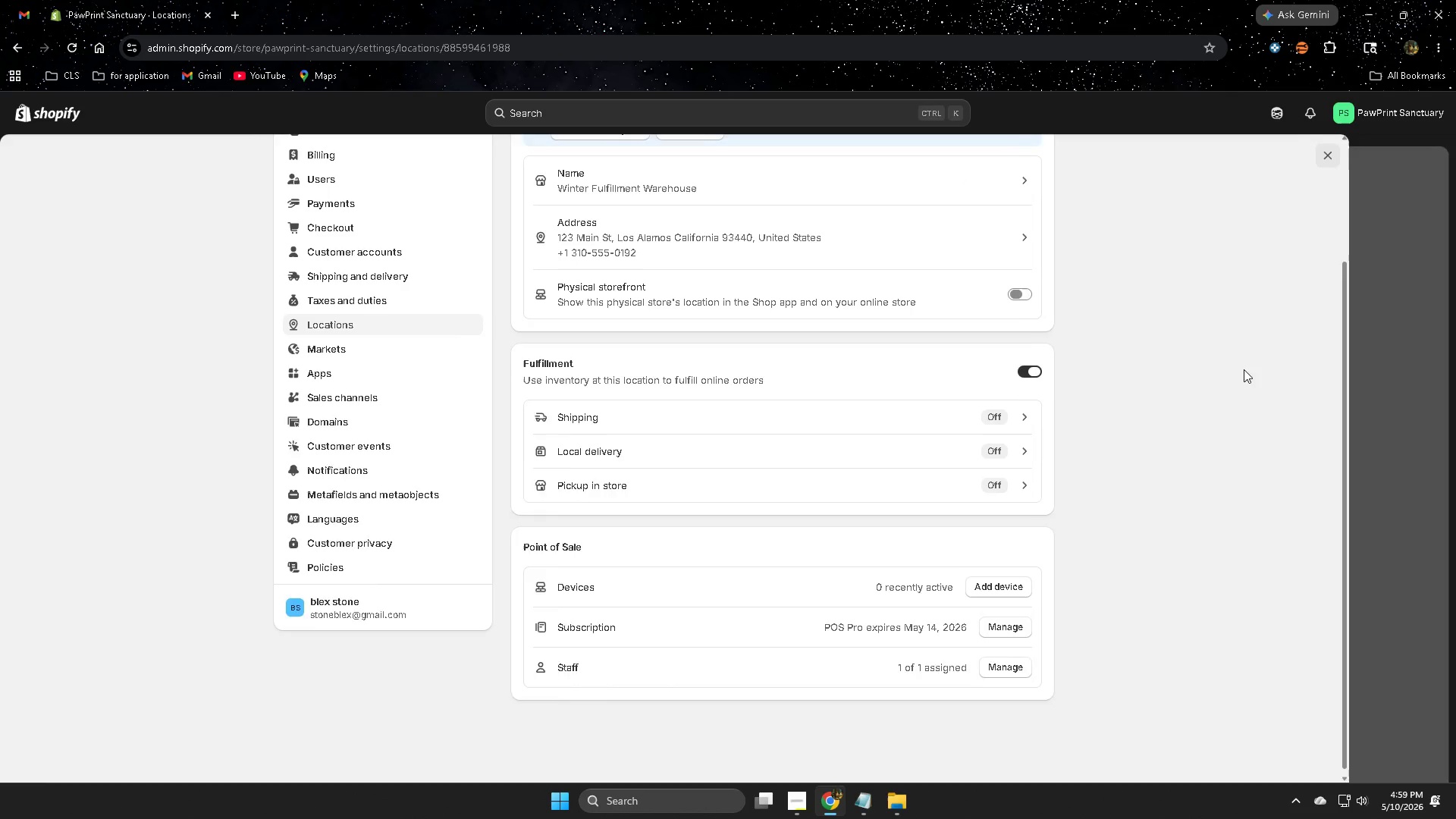 
scroll: coordinate [1079, 497], scroll_direction: up, amount: 3.0
 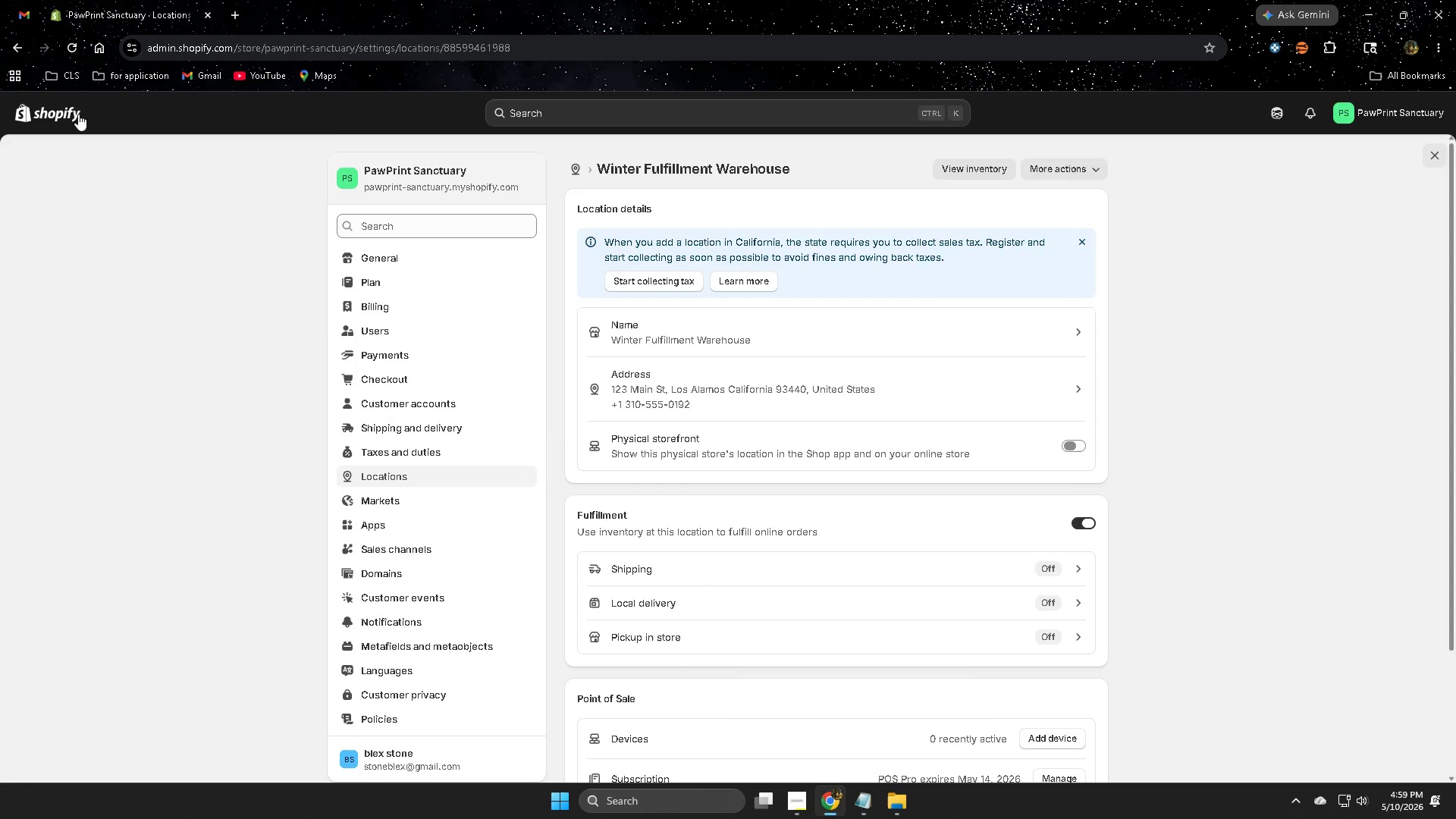 
left_click([71, 114])
 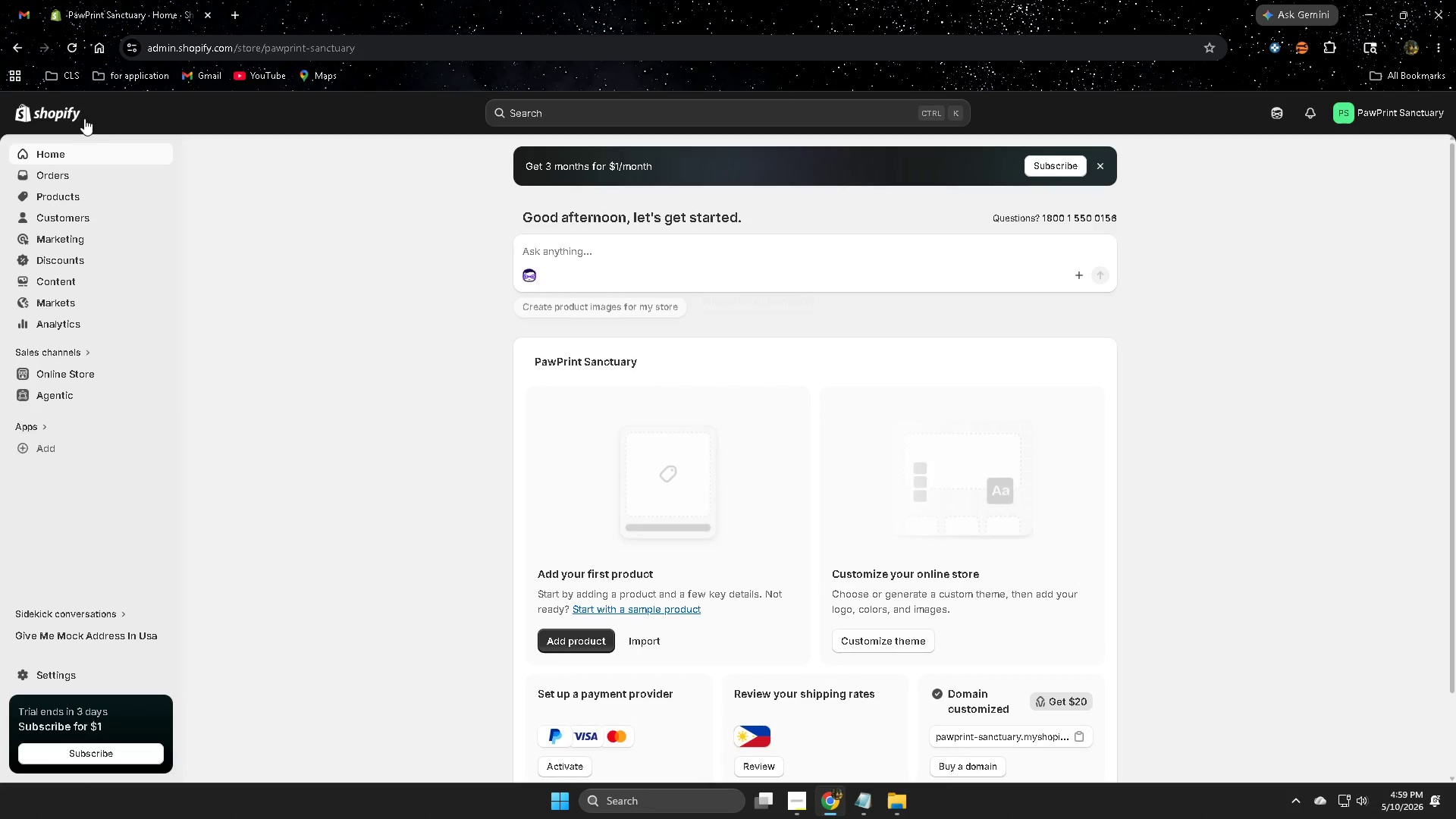 
left_click([71, 199])
 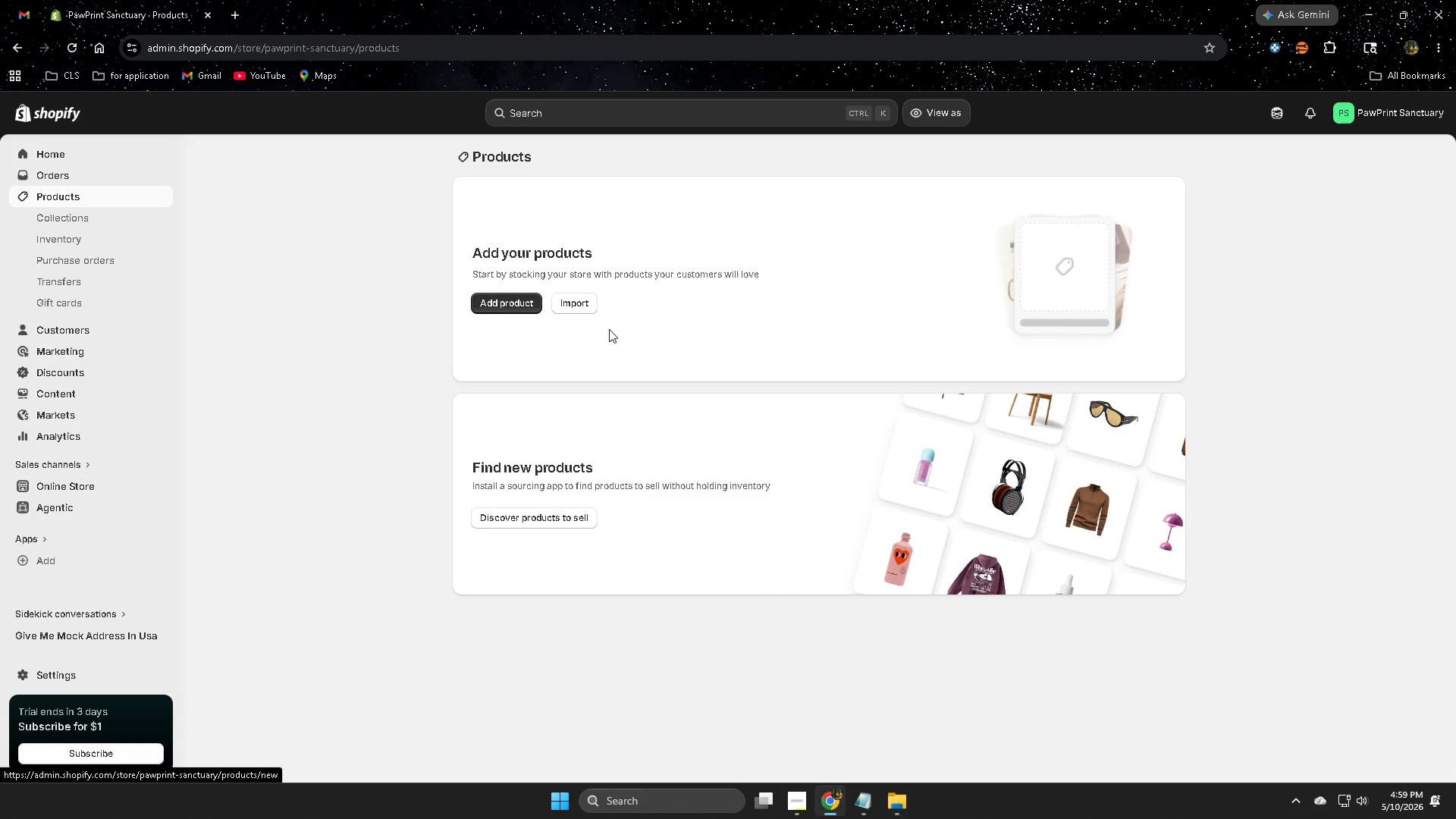 
left_click([591, 309])
 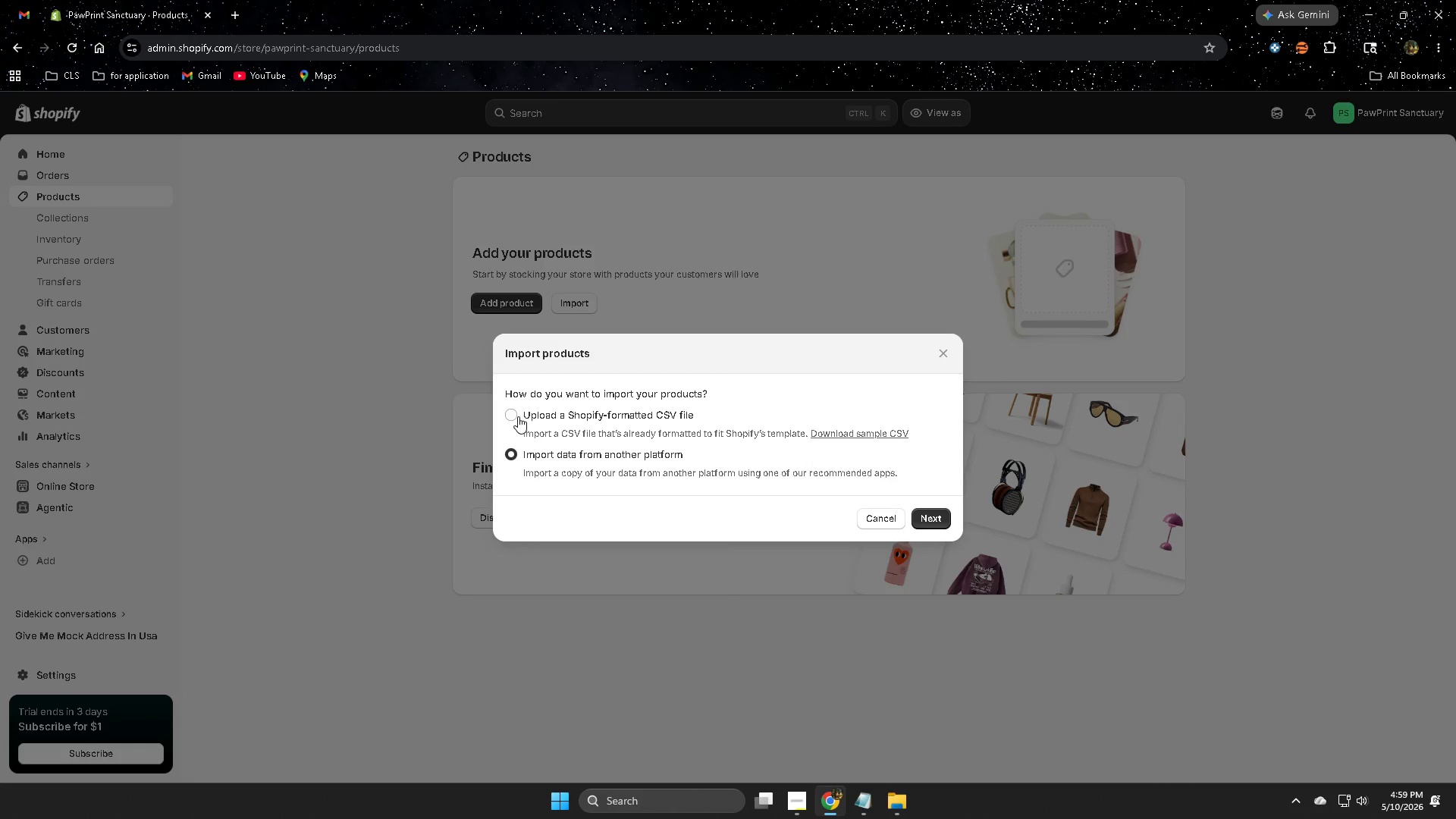 
left_click([513, 414])
 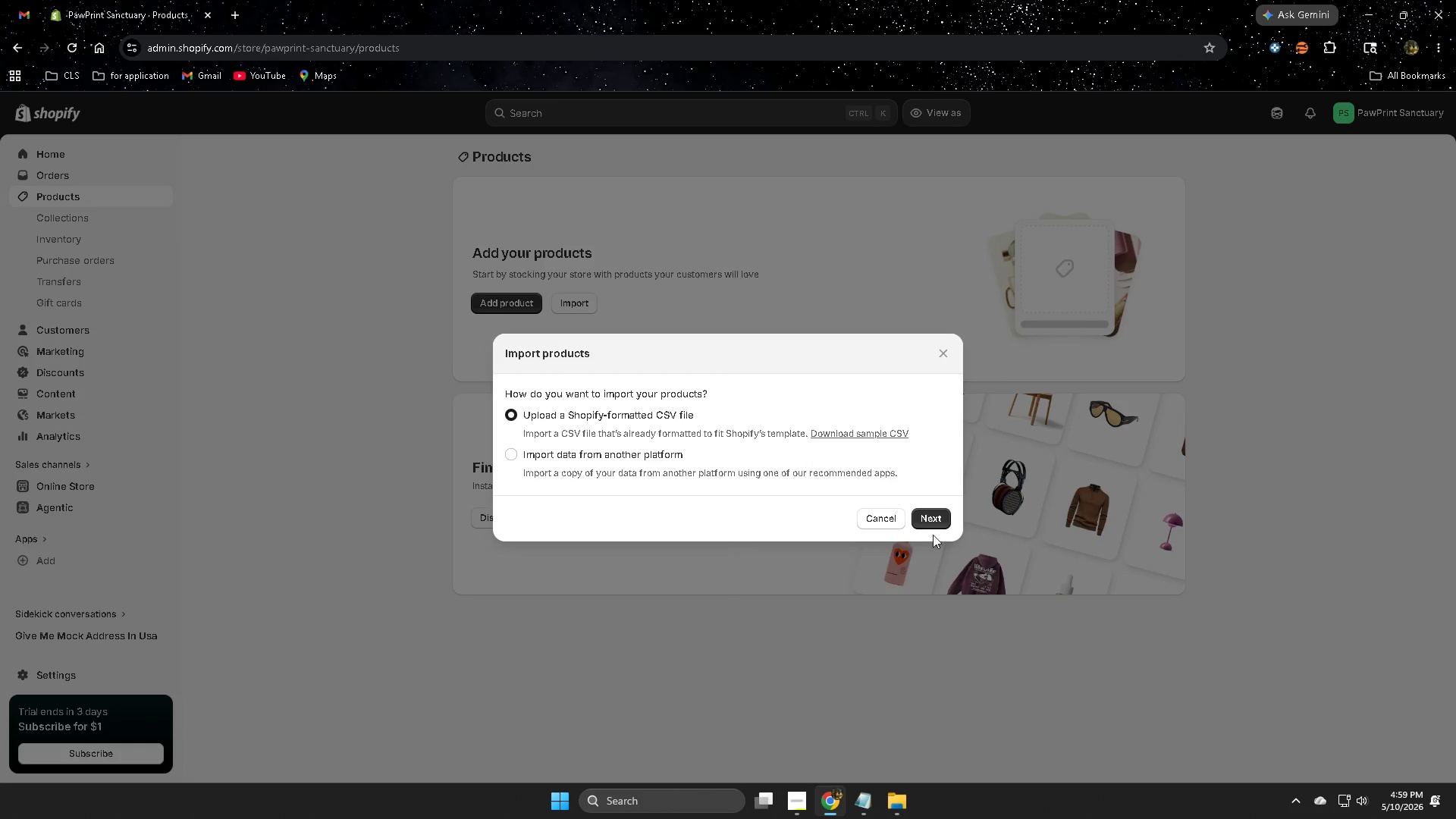 
left_click([941, 526])
 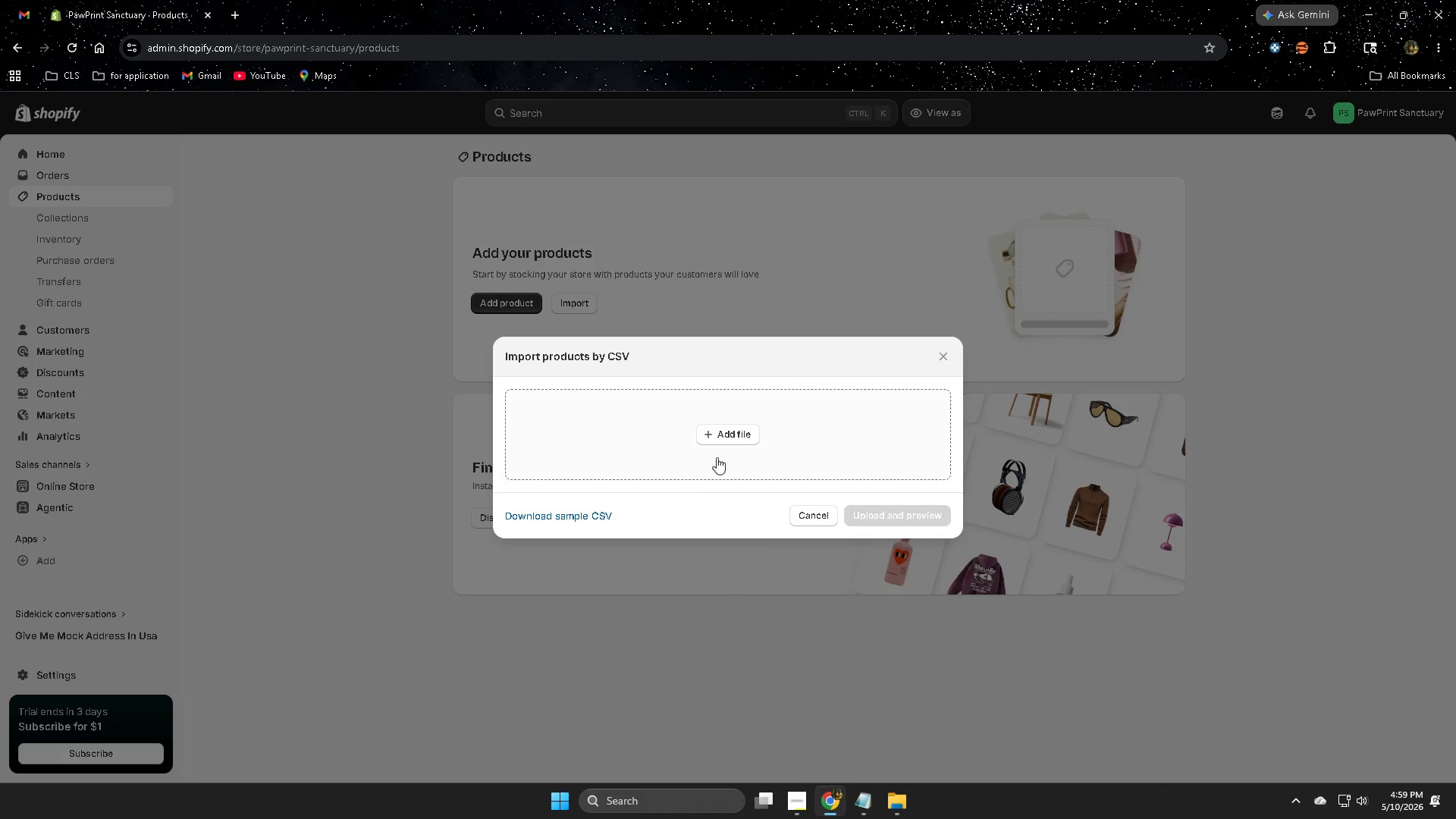 
left_click([736, 437])
 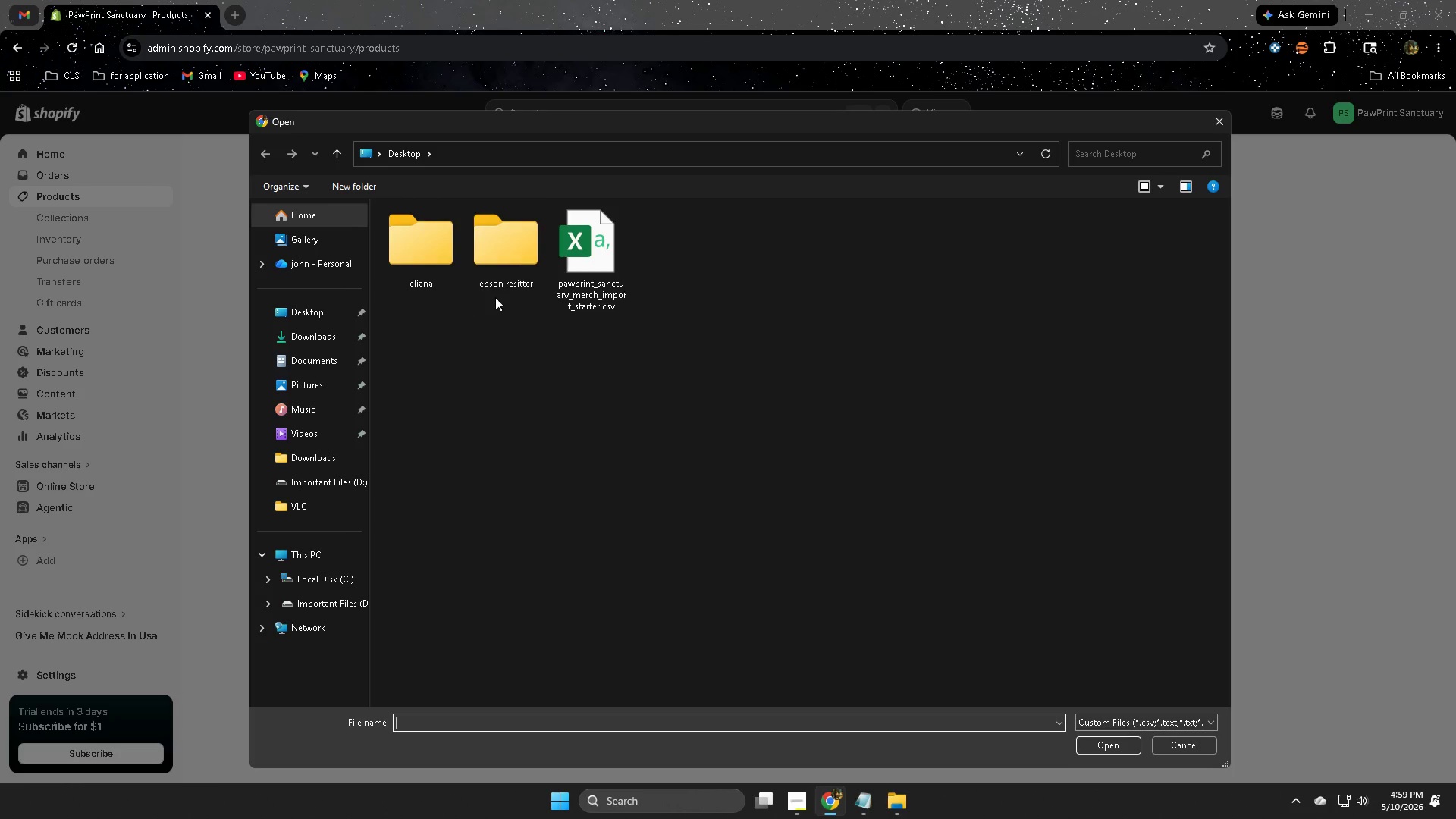 
left_click([617, 262])
 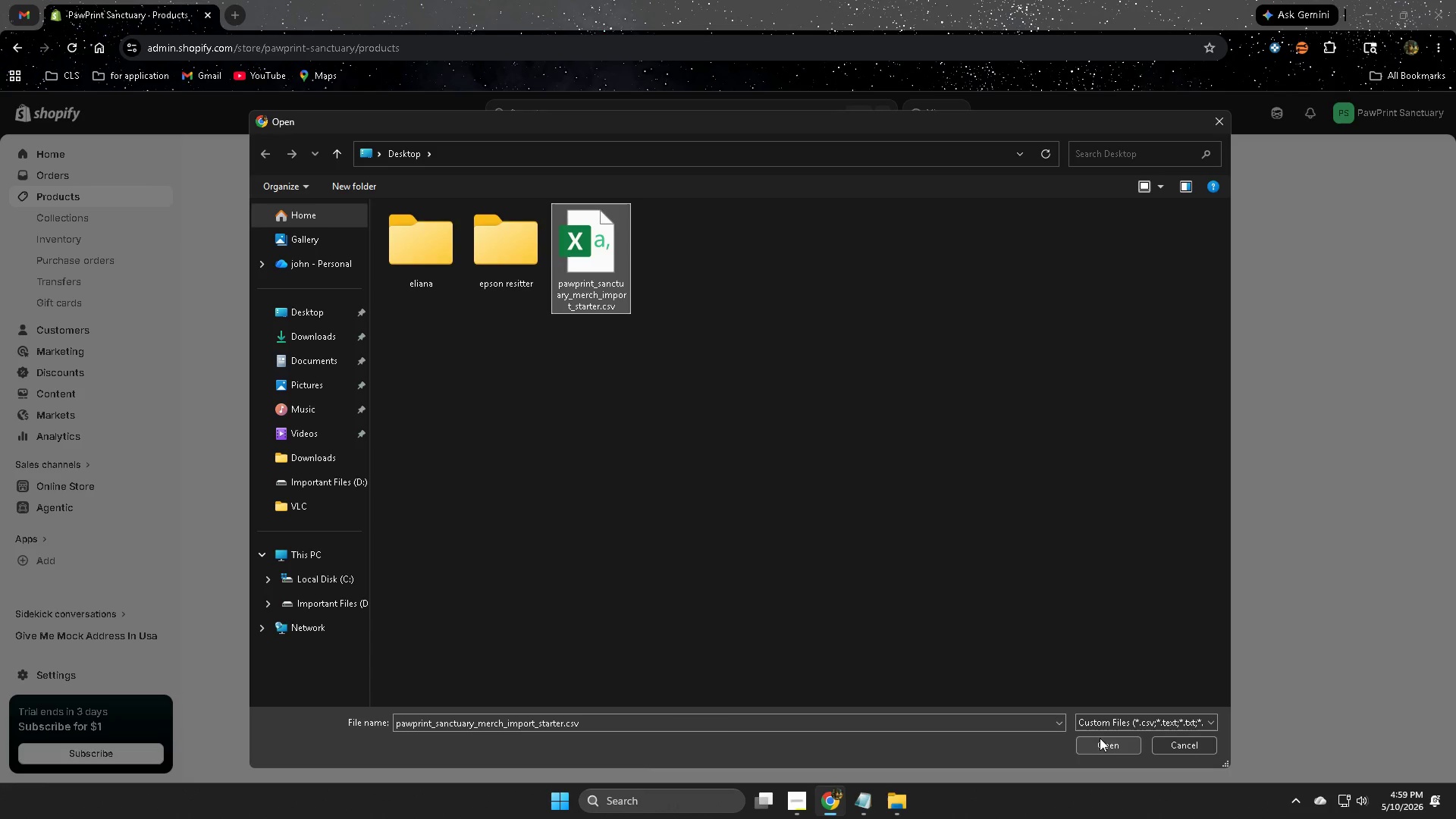 
left_click([1102, 744])
 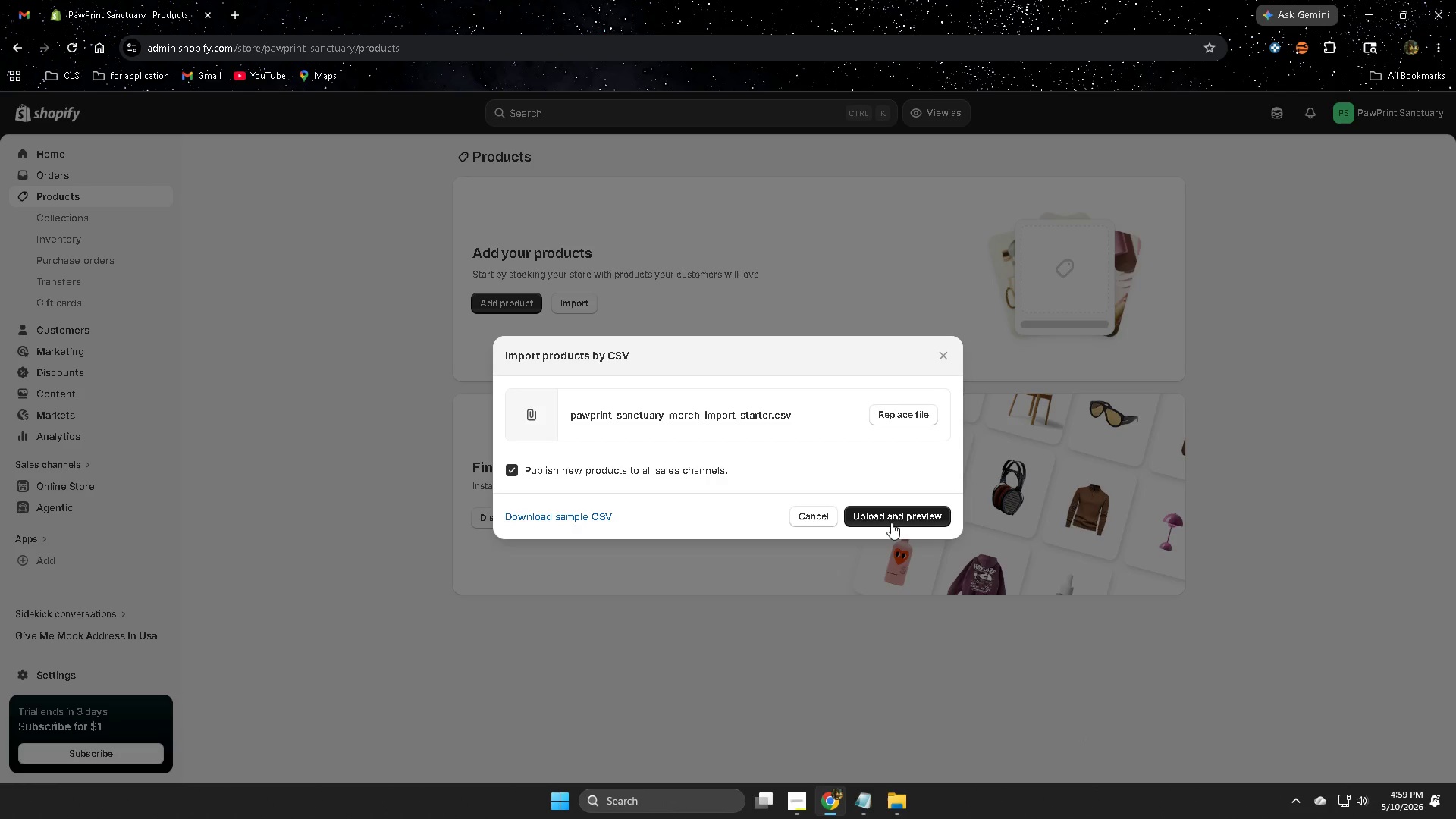 
left_click([891, 519])
 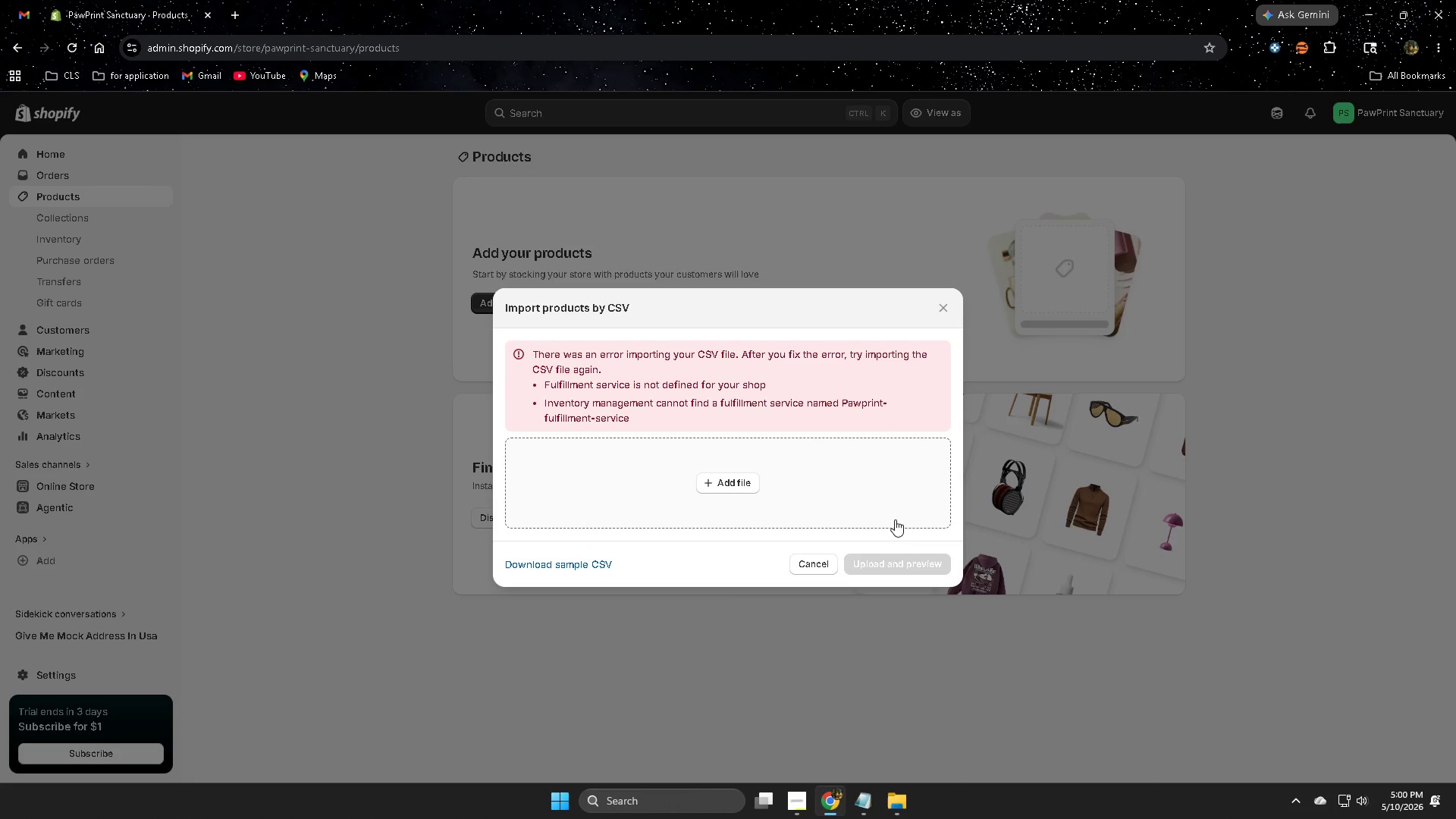 
wait(16.75)
 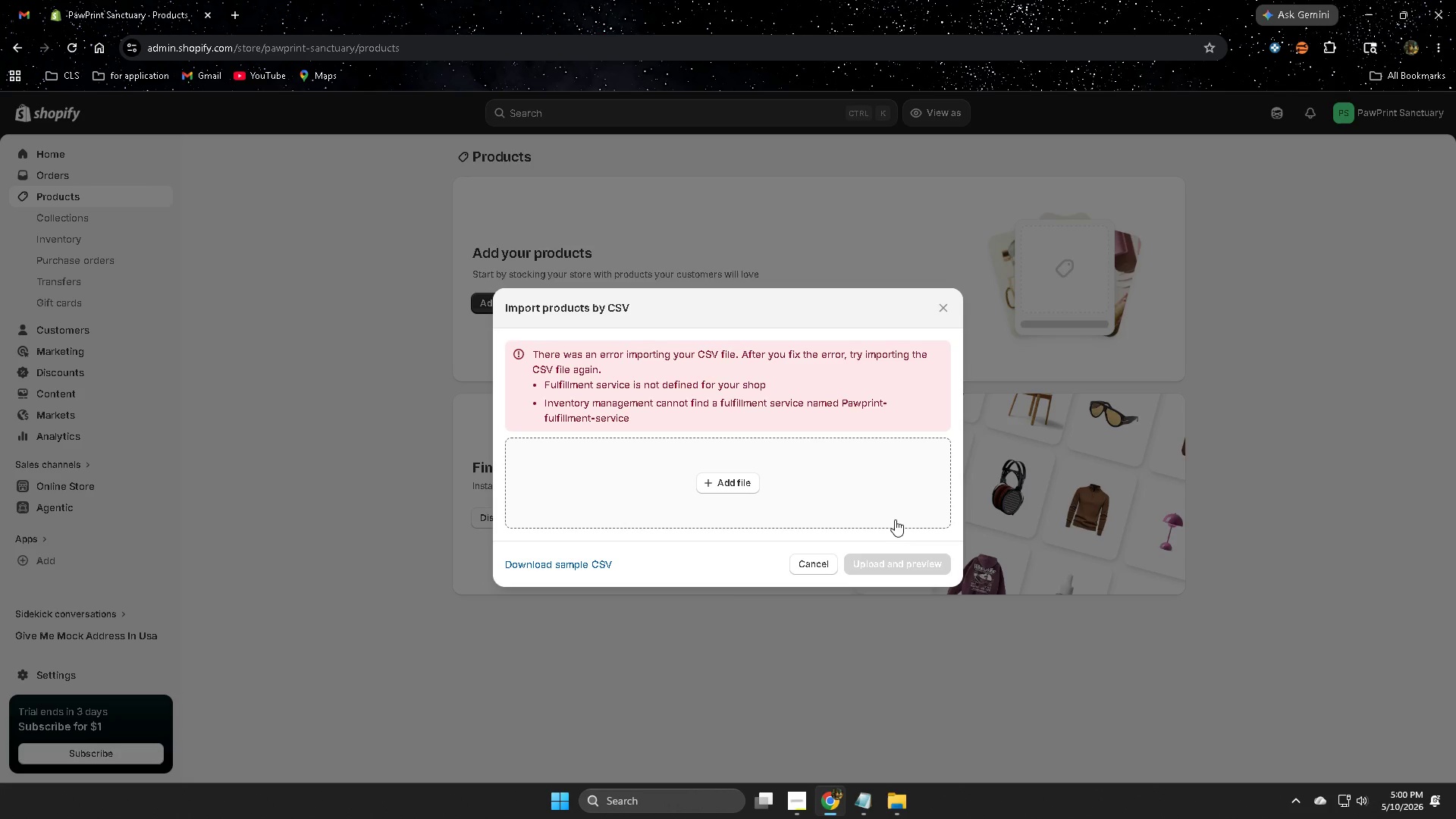 
left_click_drag(start_coordinate=[493, 296], to_coordinate=[971, 446])
 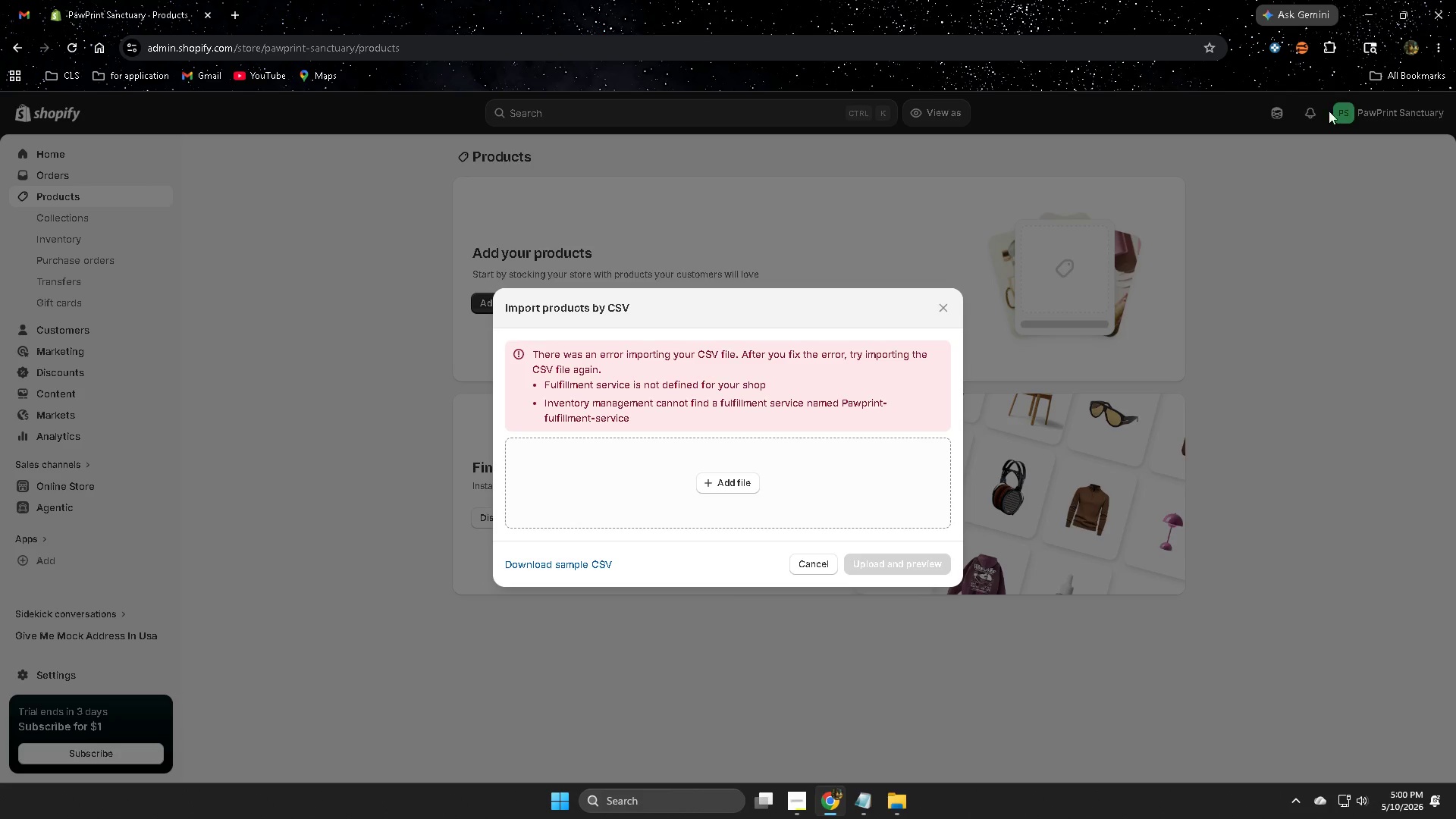 
key(Control+ControlLeft)
 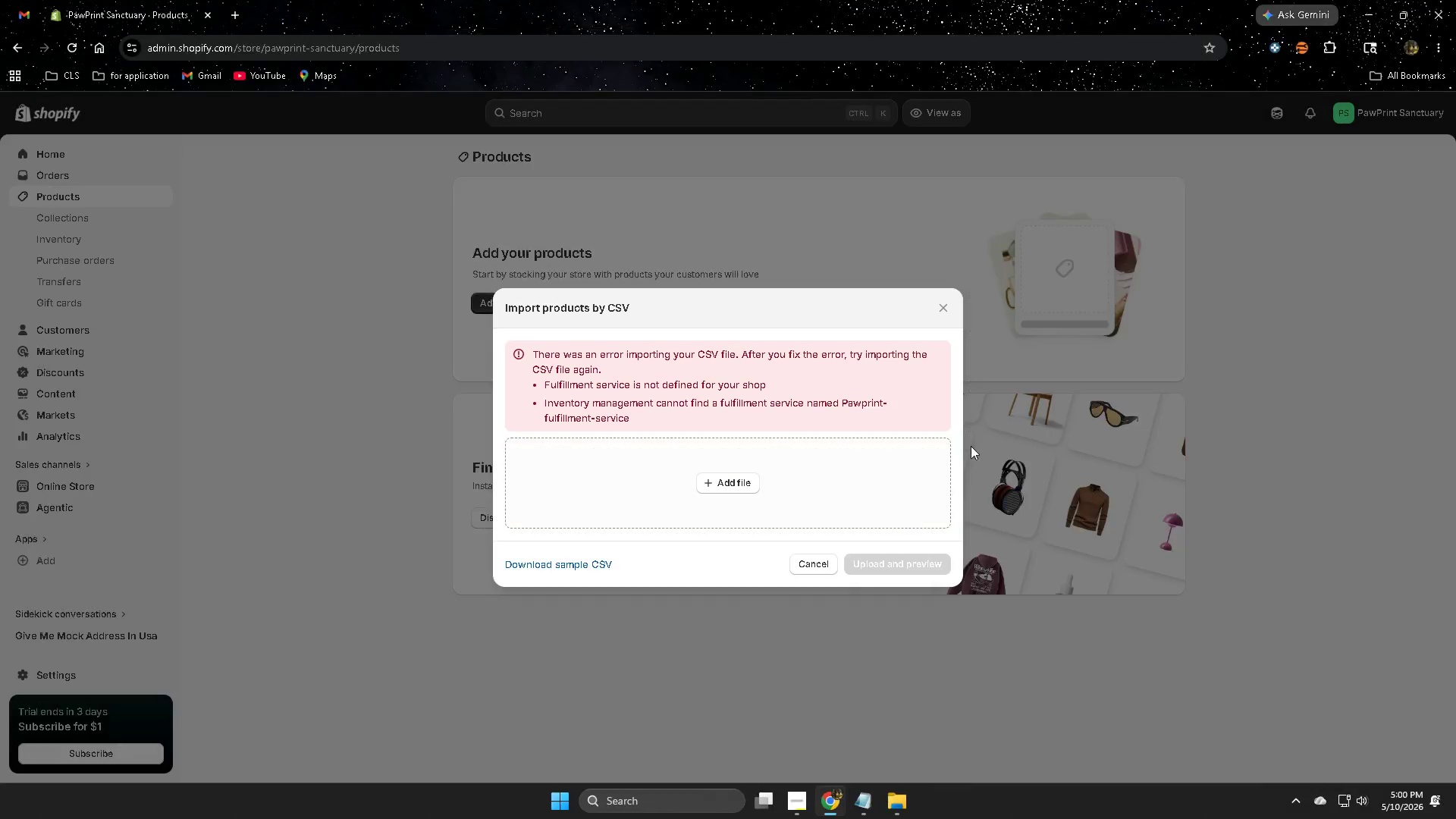 
key(Control+C)
 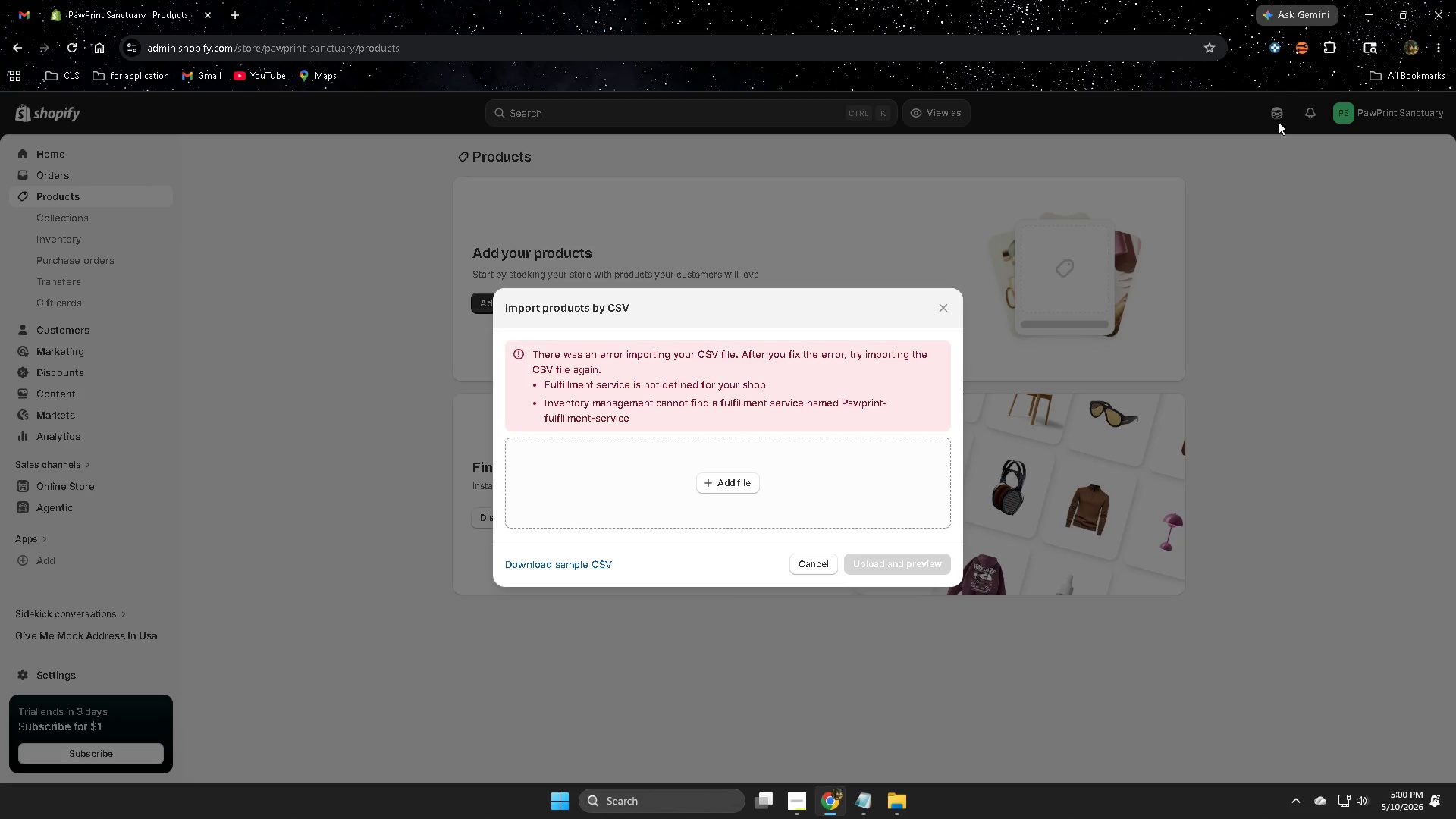 
key(Escape)
 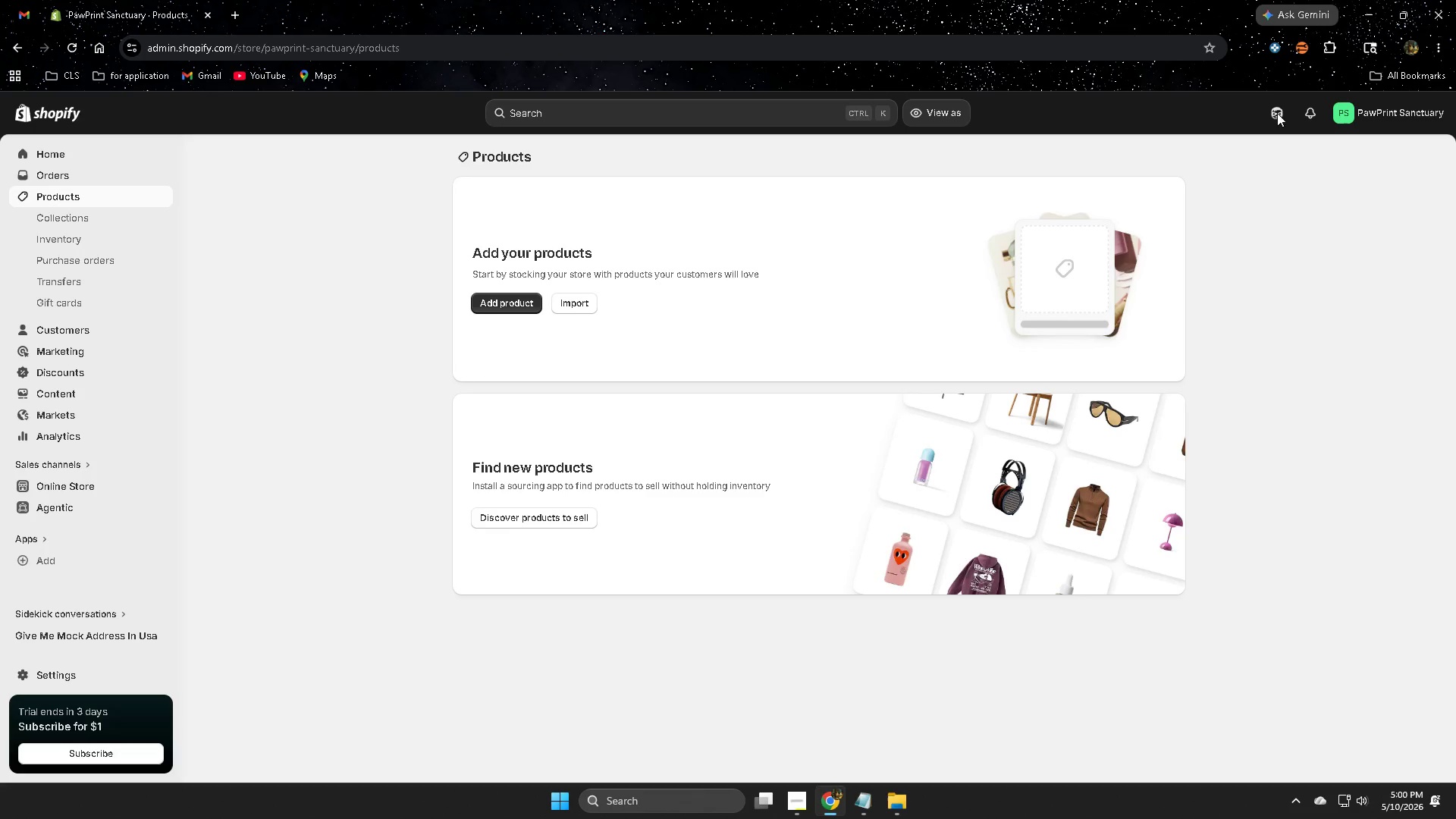 
left_click([1277, 113])
 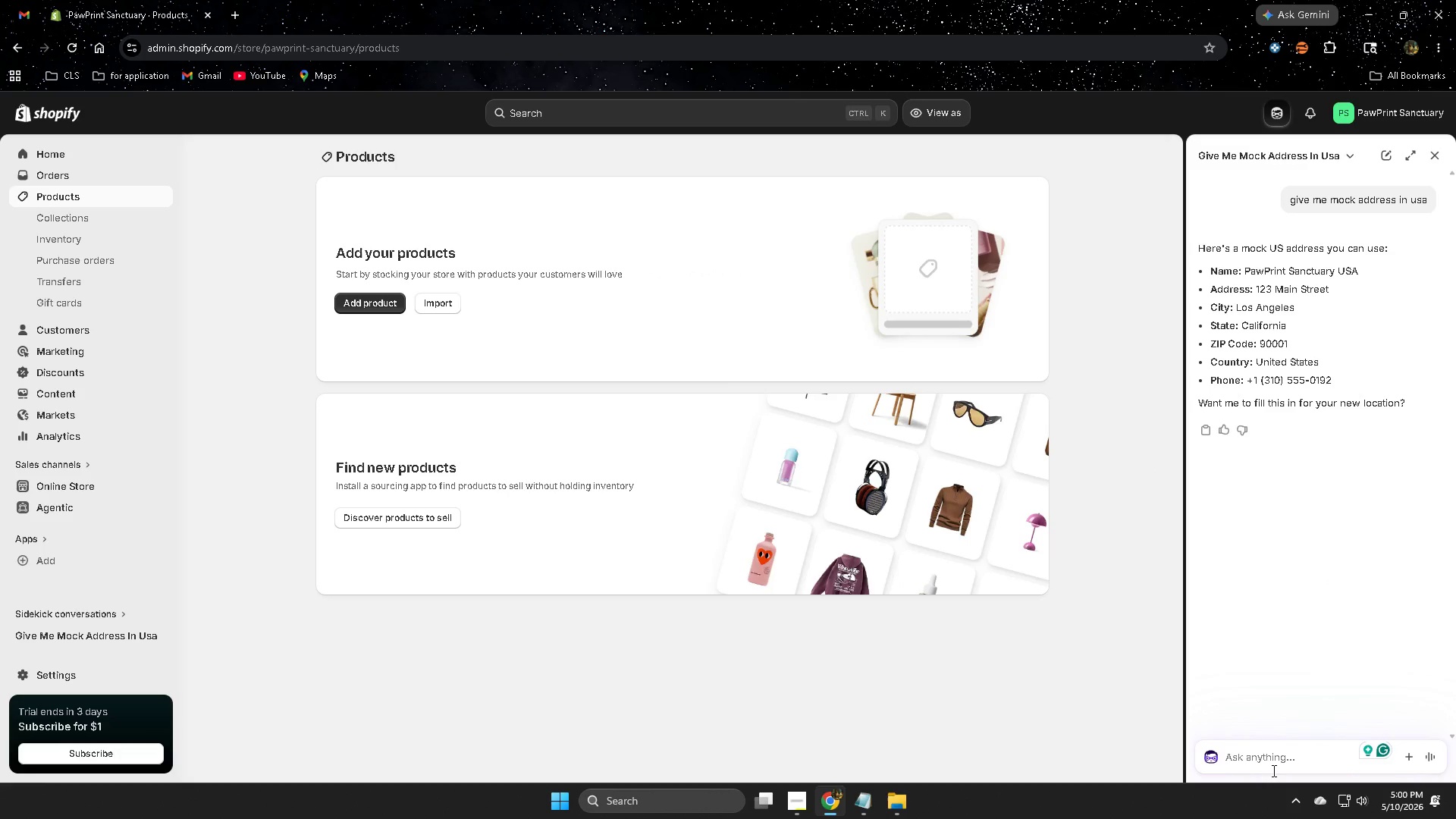 
type(can you fix thi)
key(Backspace)
key(Backspace)
key(Backspace)
key(Backspace)
key(Backspace)
type(you help me fix this )
 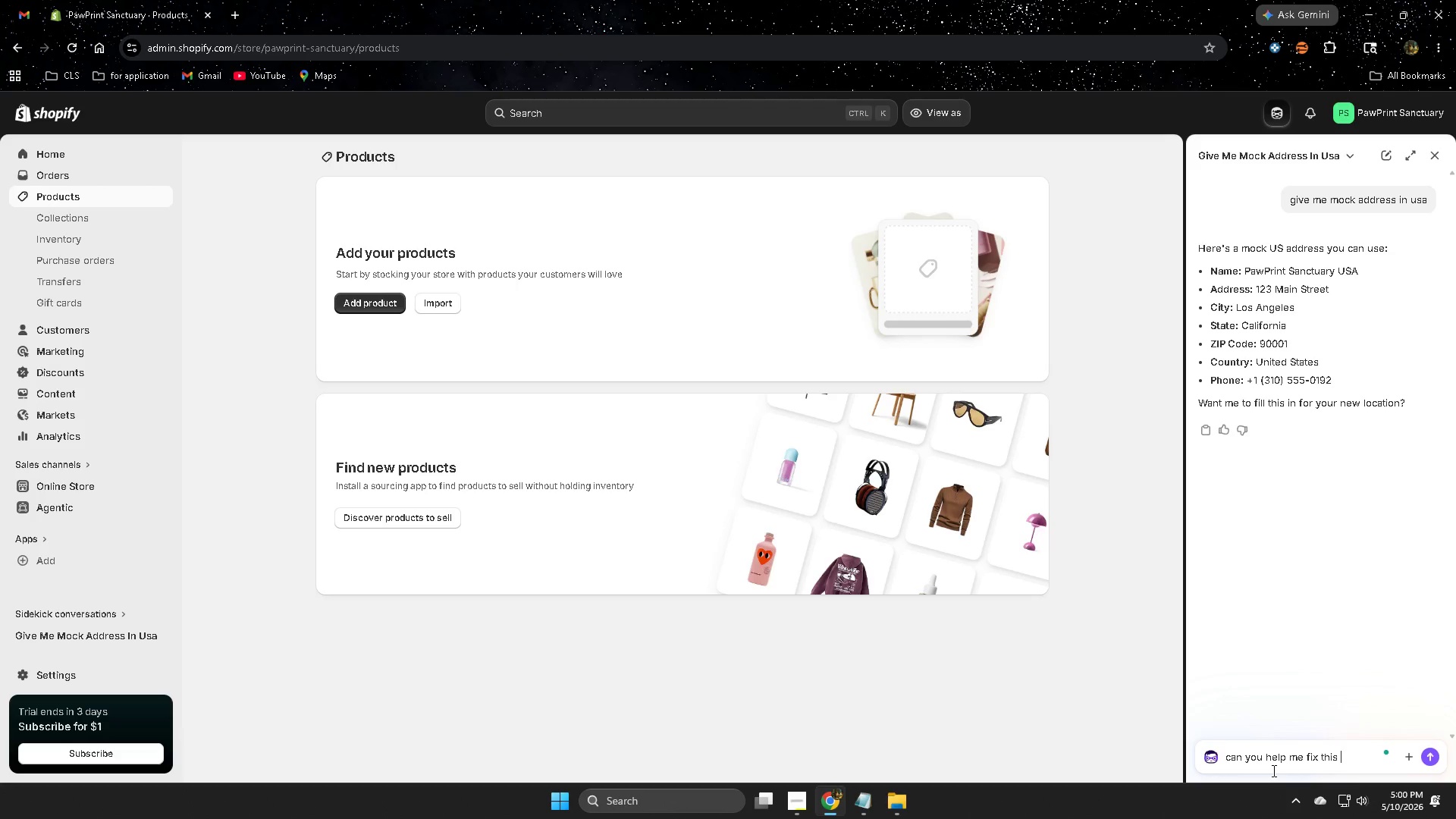 
key(Control+V)
 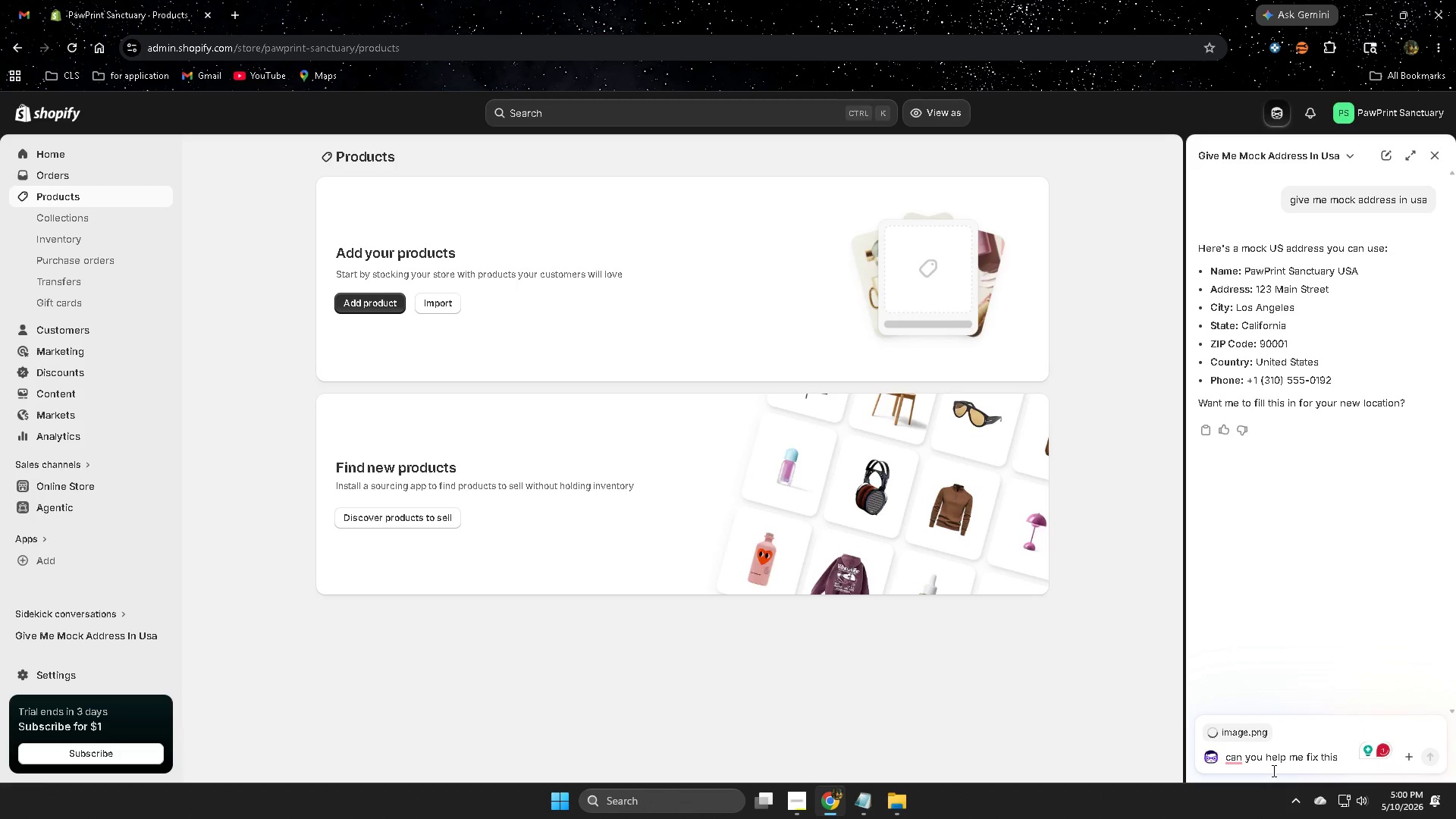 
wait(6.23)
 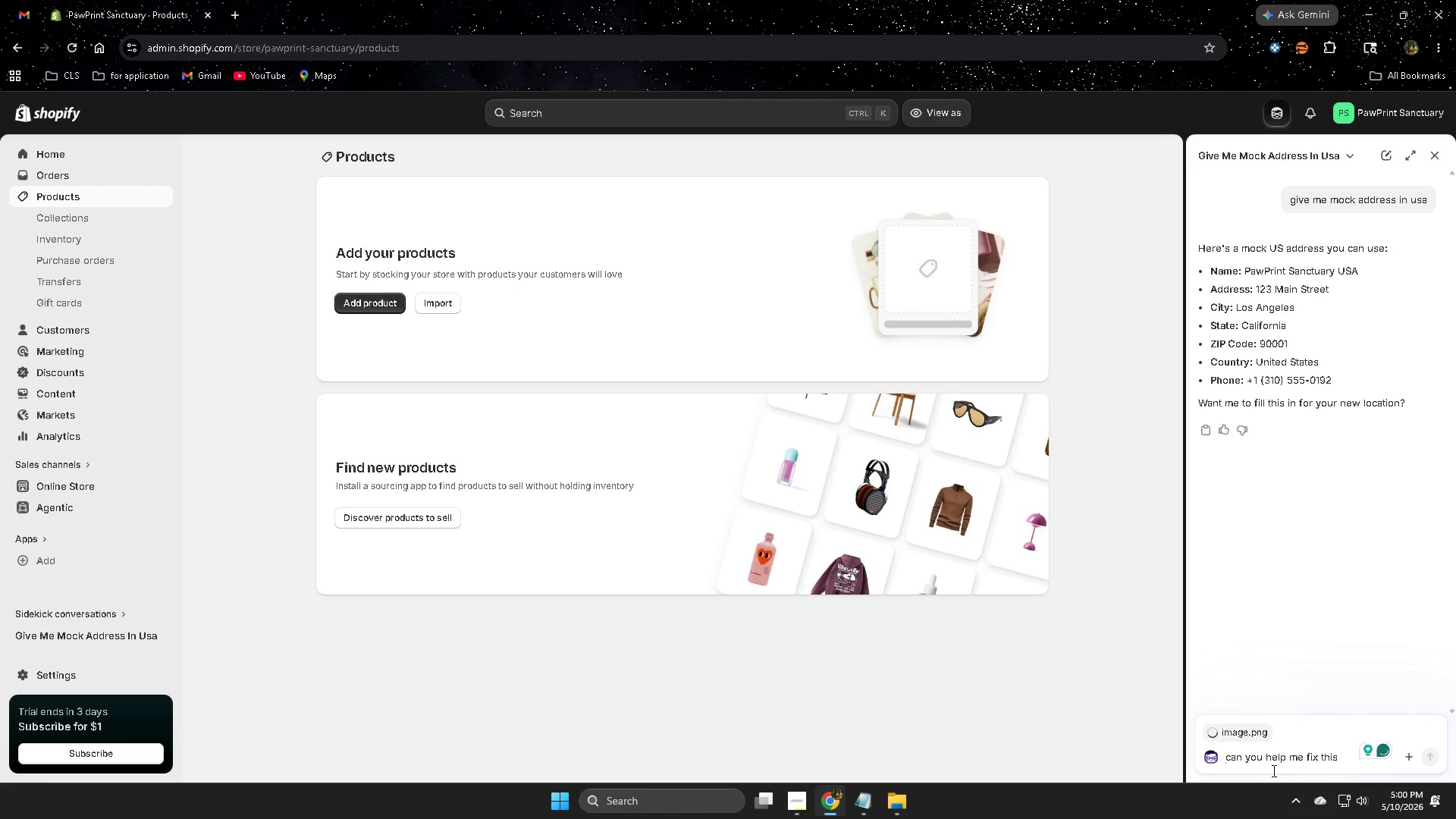 
key(Enter)
 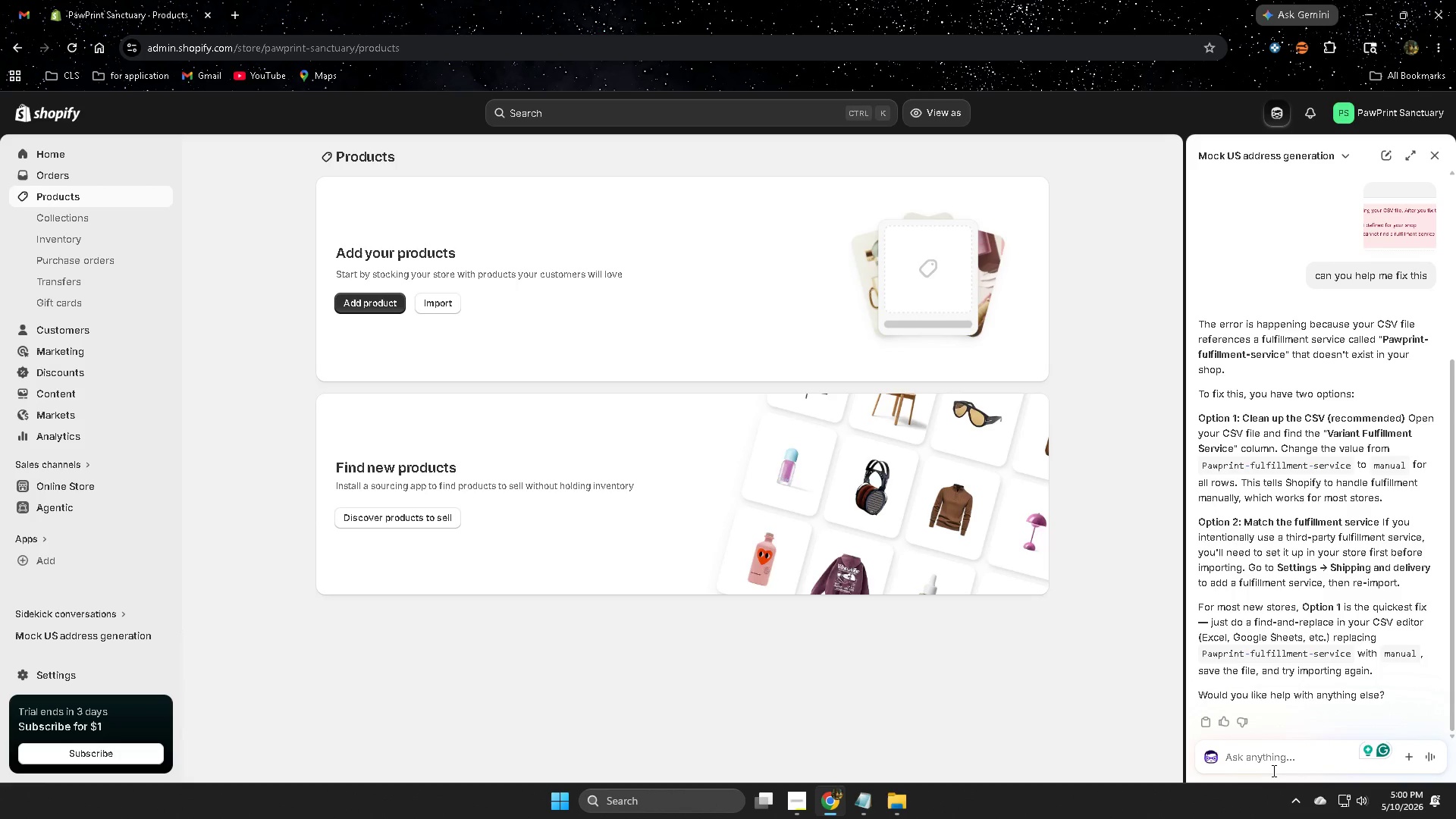 
wait(16.2)
 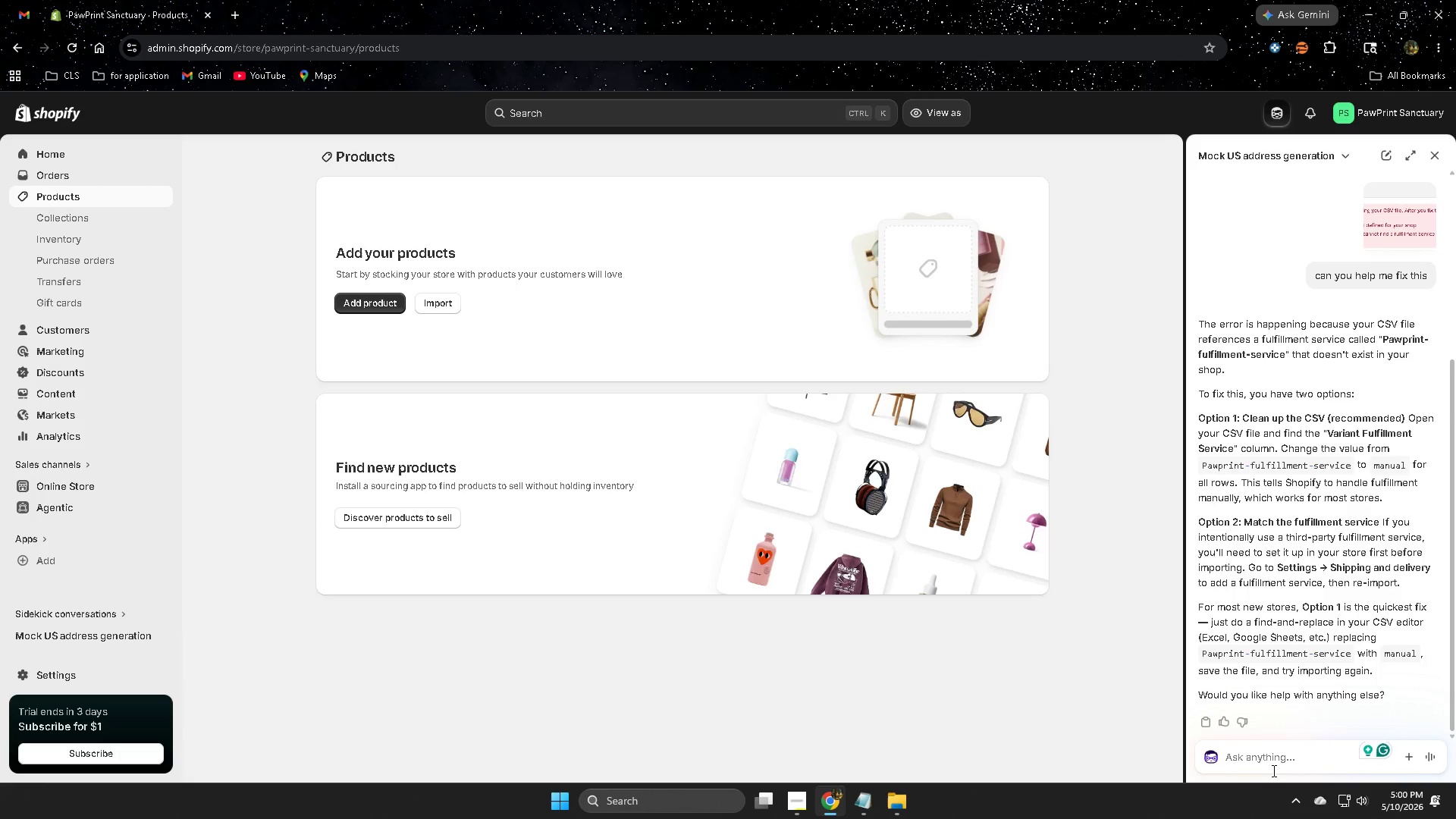 
left_click([1389, 465])
 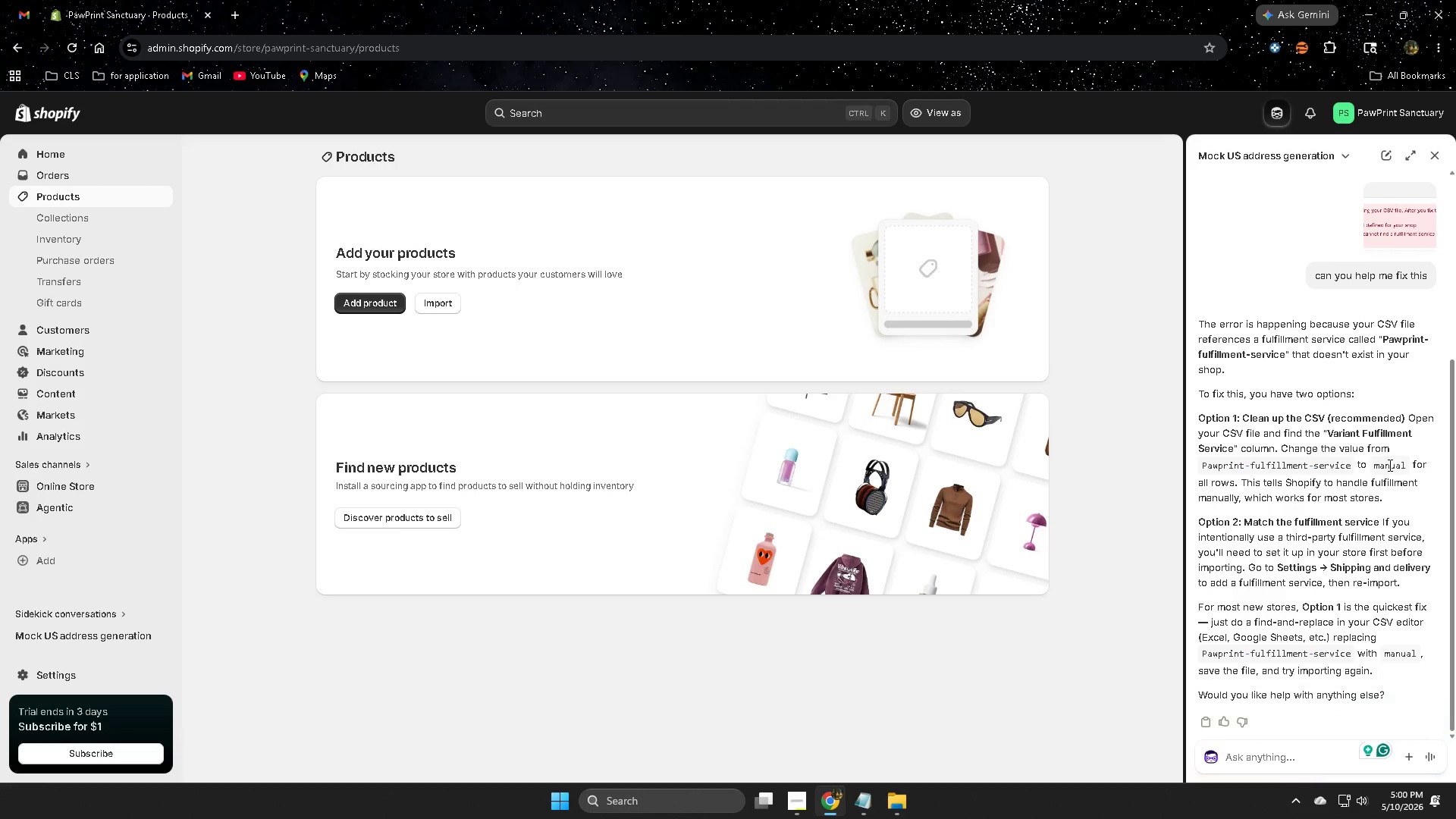 
left_click_drag(start_coordinate=[1389, 465], to_coordinate=[1393, 465])
 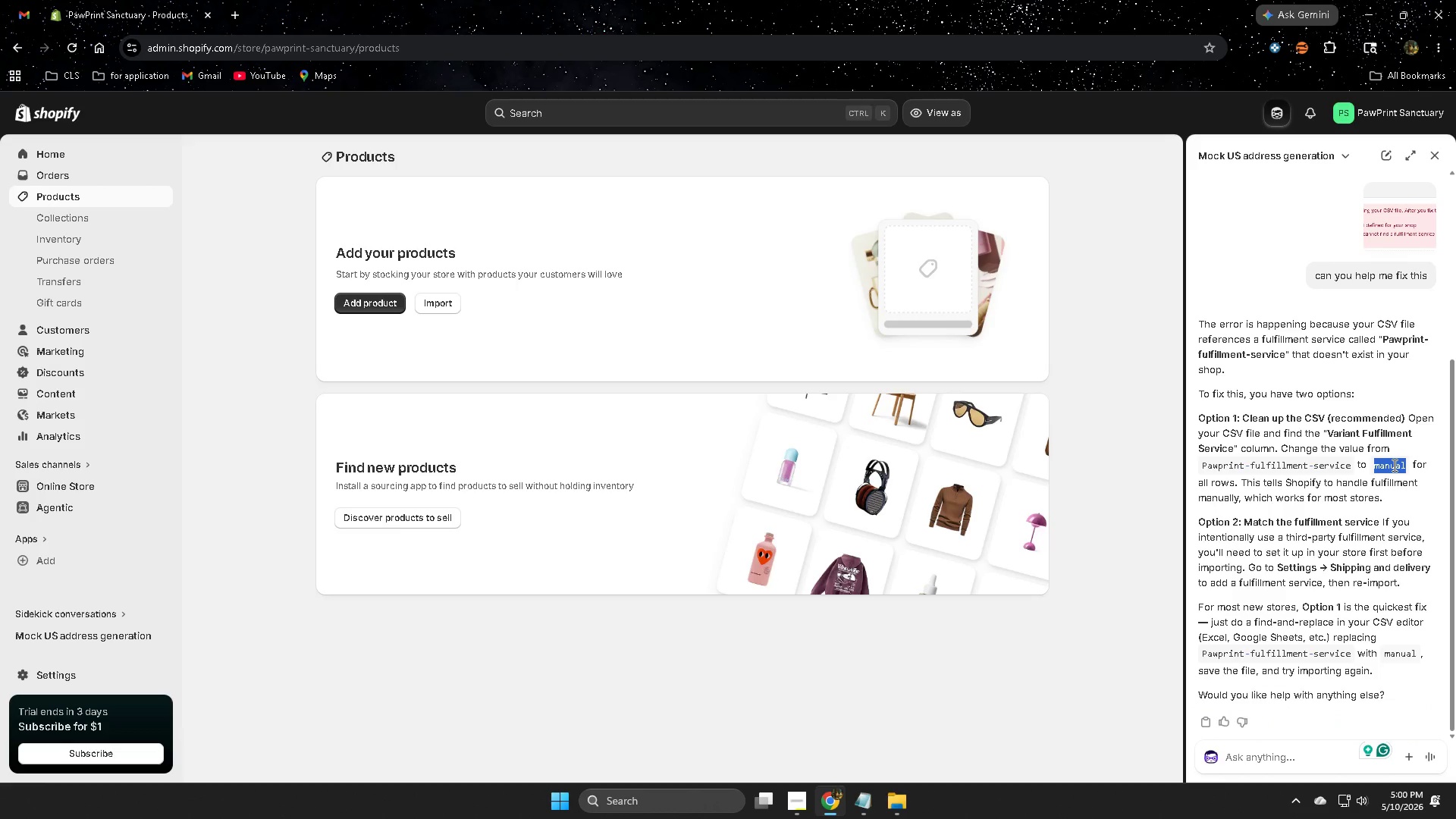 
key(Control+ControlLeft)
 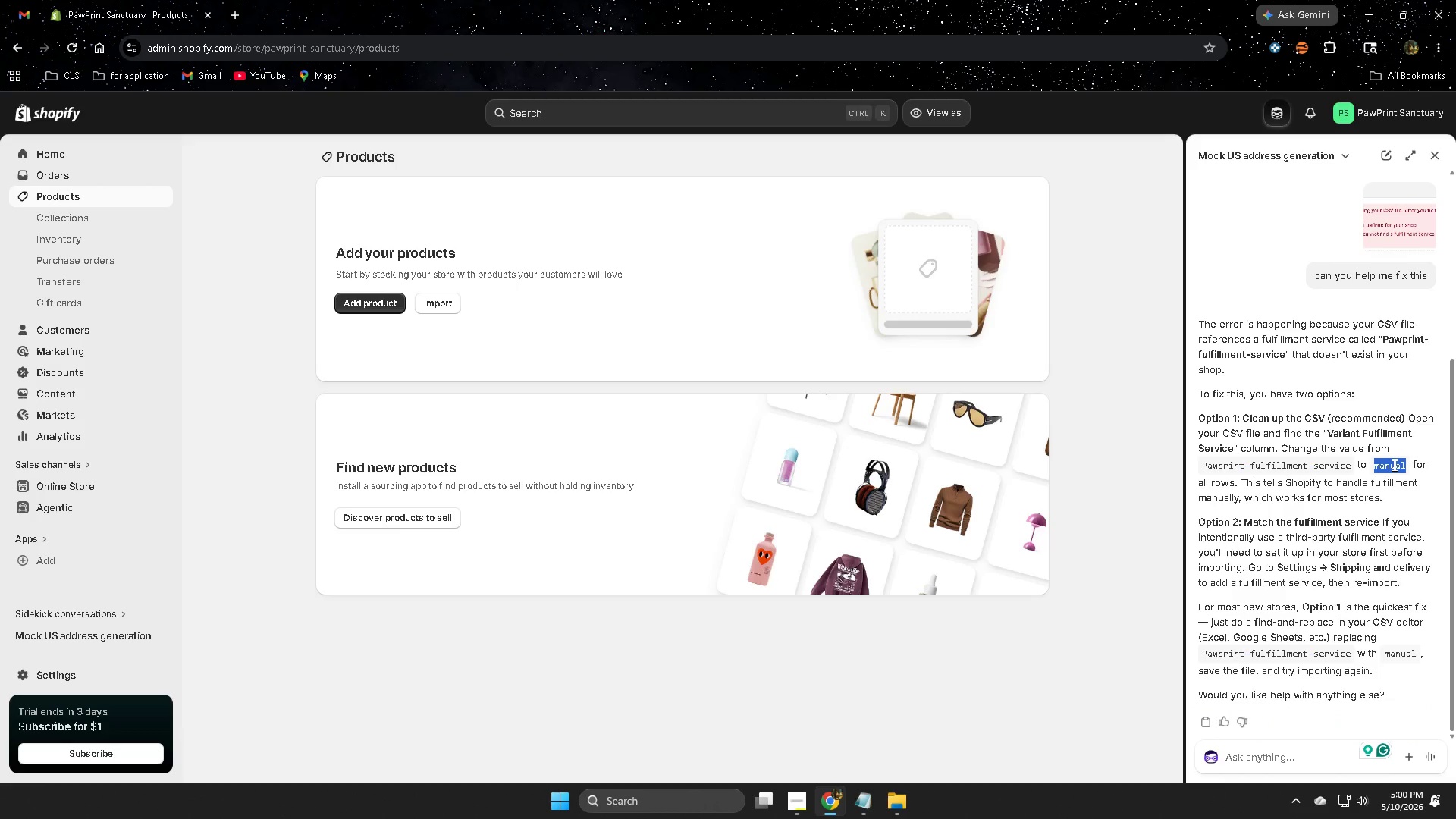 
key(Control+C)
 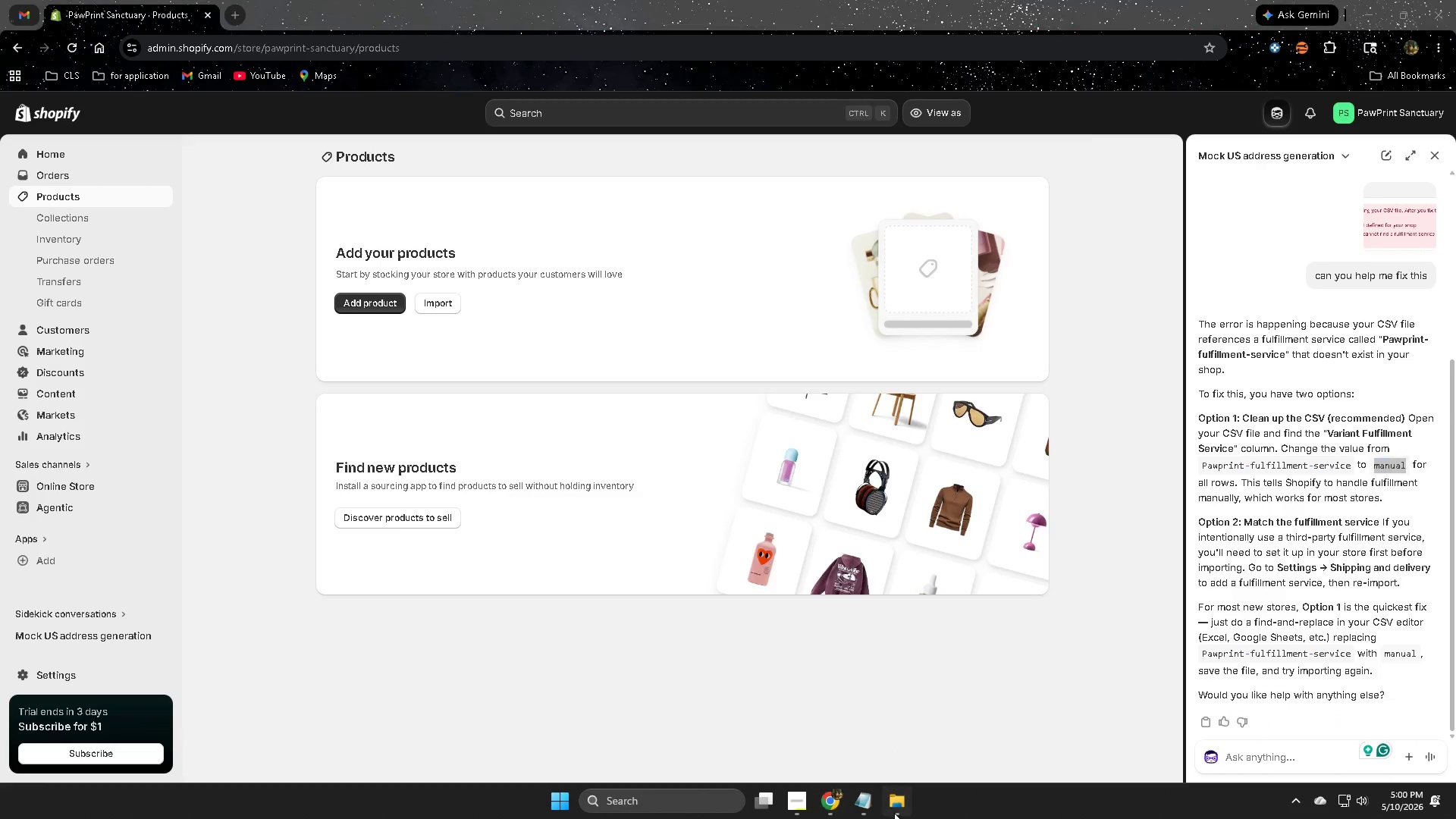 
wait(5.89)
 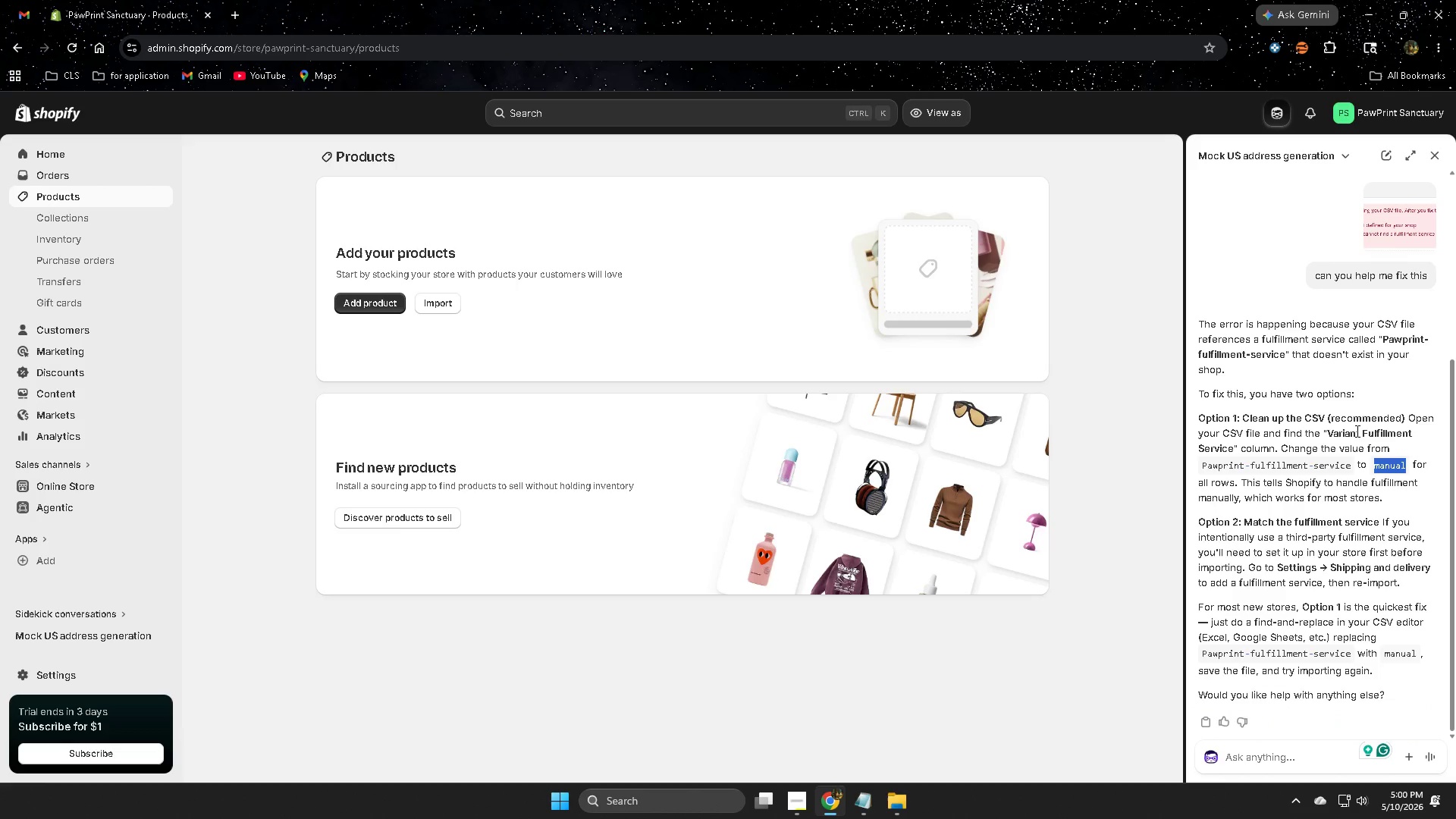 
right_click([465, 507])
 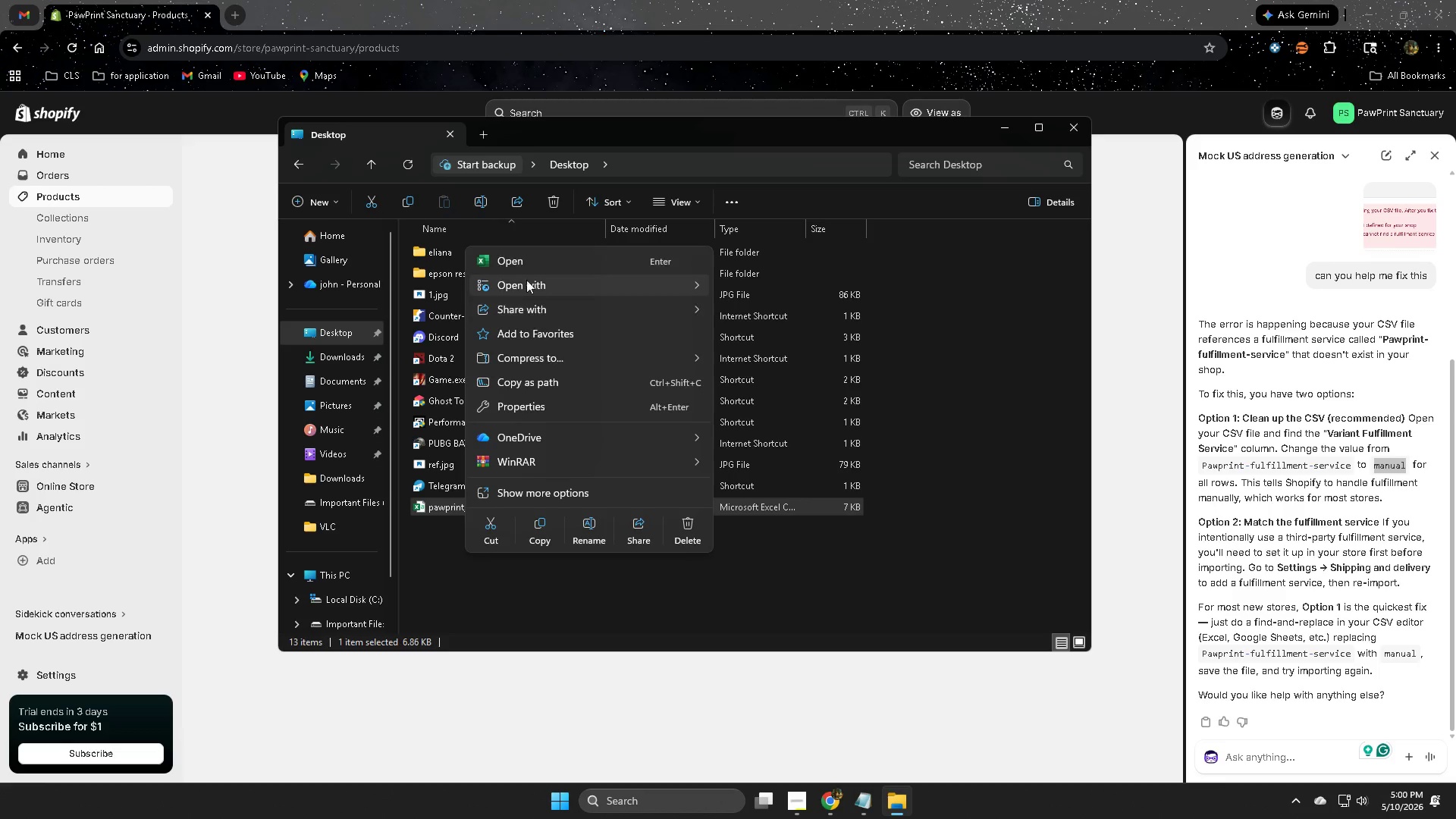 
left_click([528, 260])
 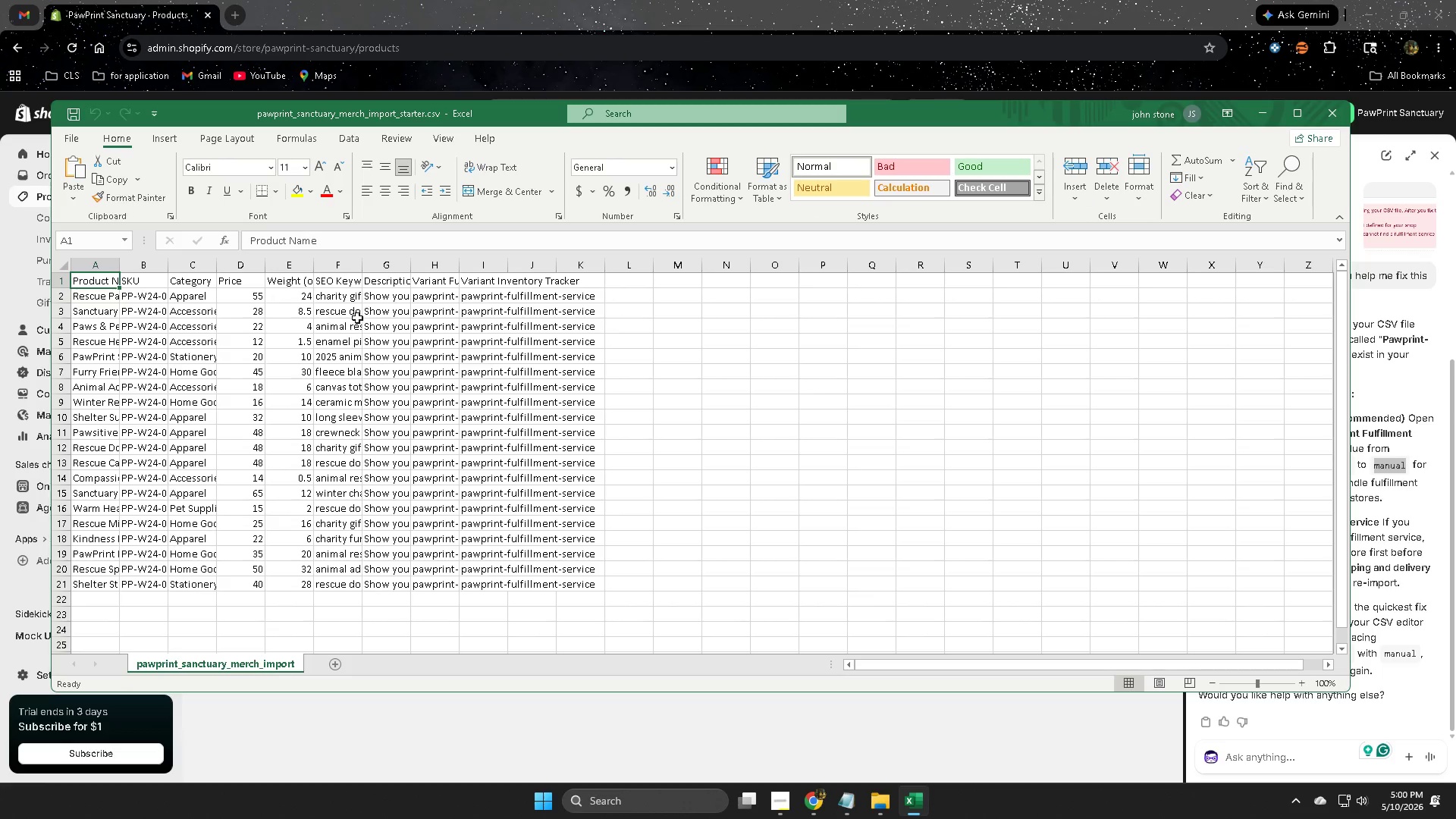 
wait(5.69)
 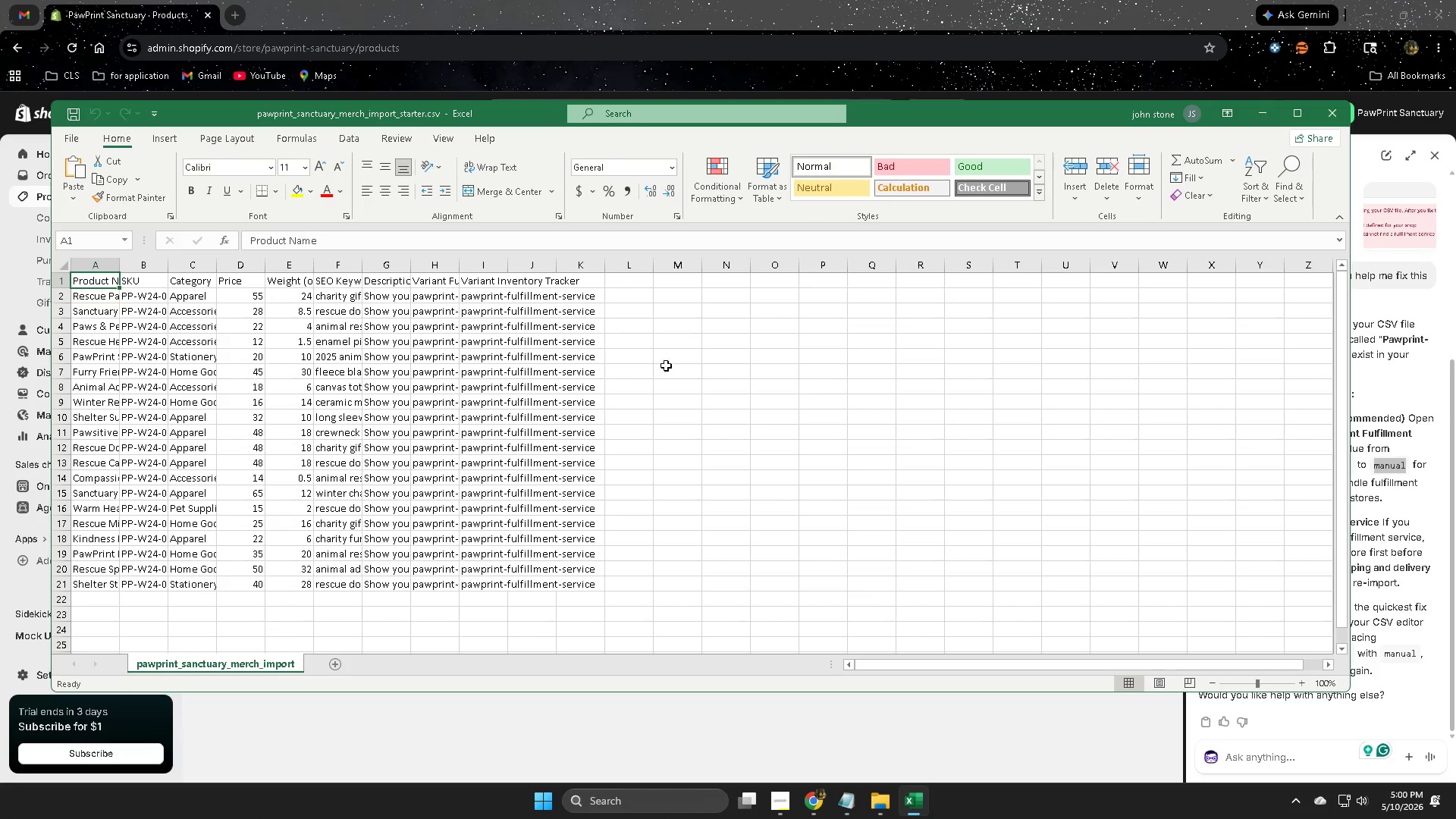 
left_click([438, 281])
 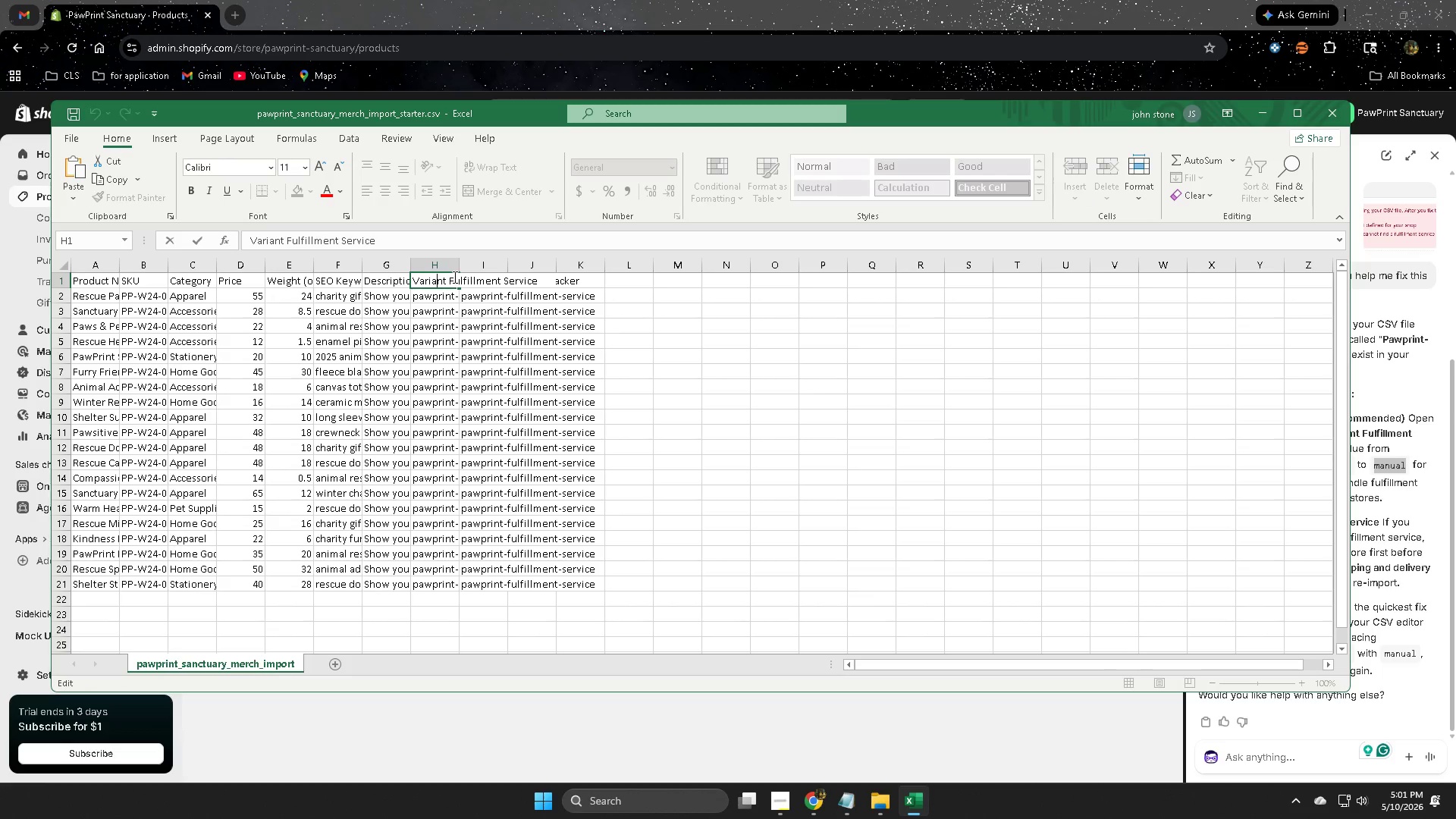 
double_click([476, 278])
 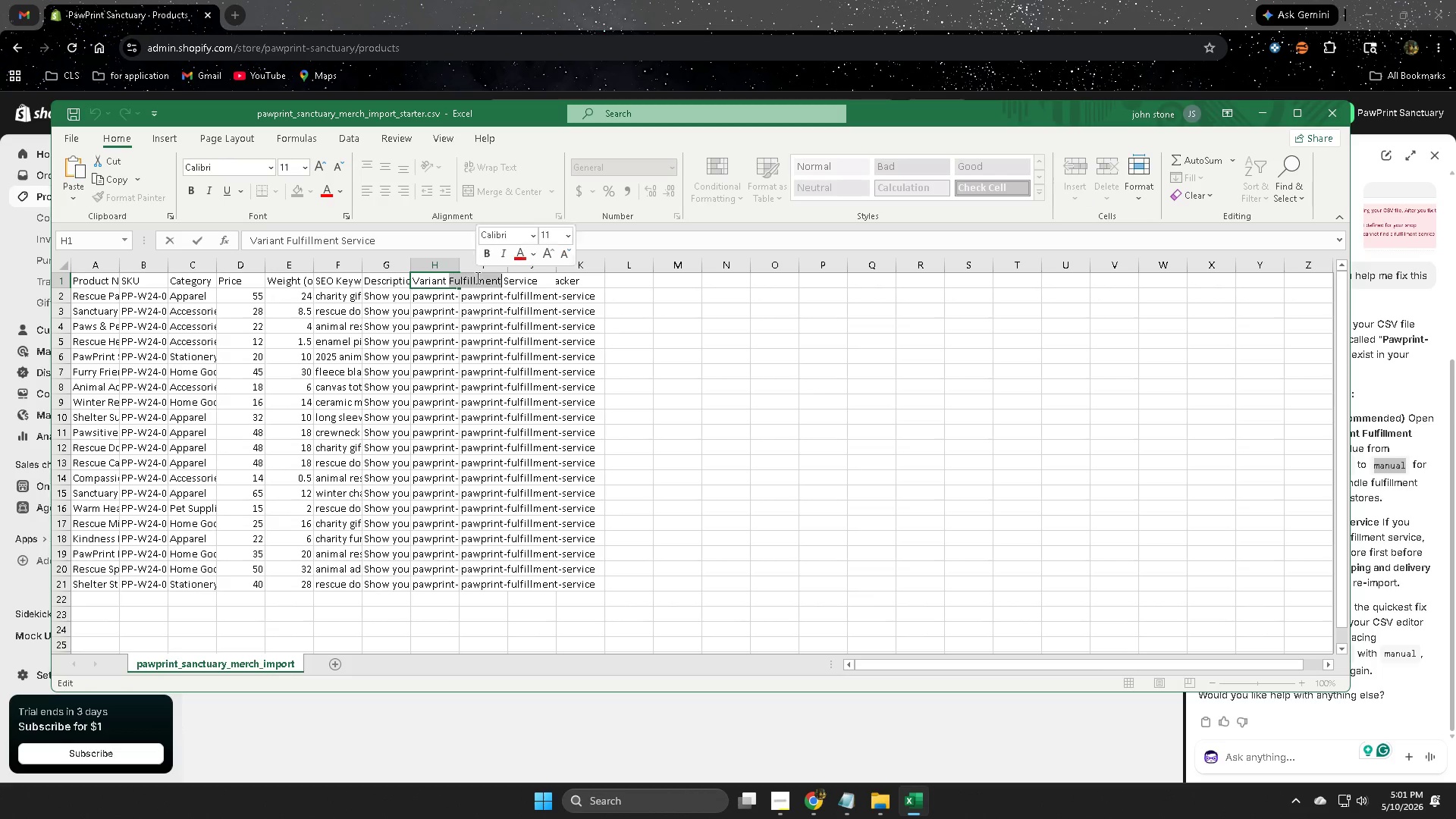 
triple_click([476, 278])
 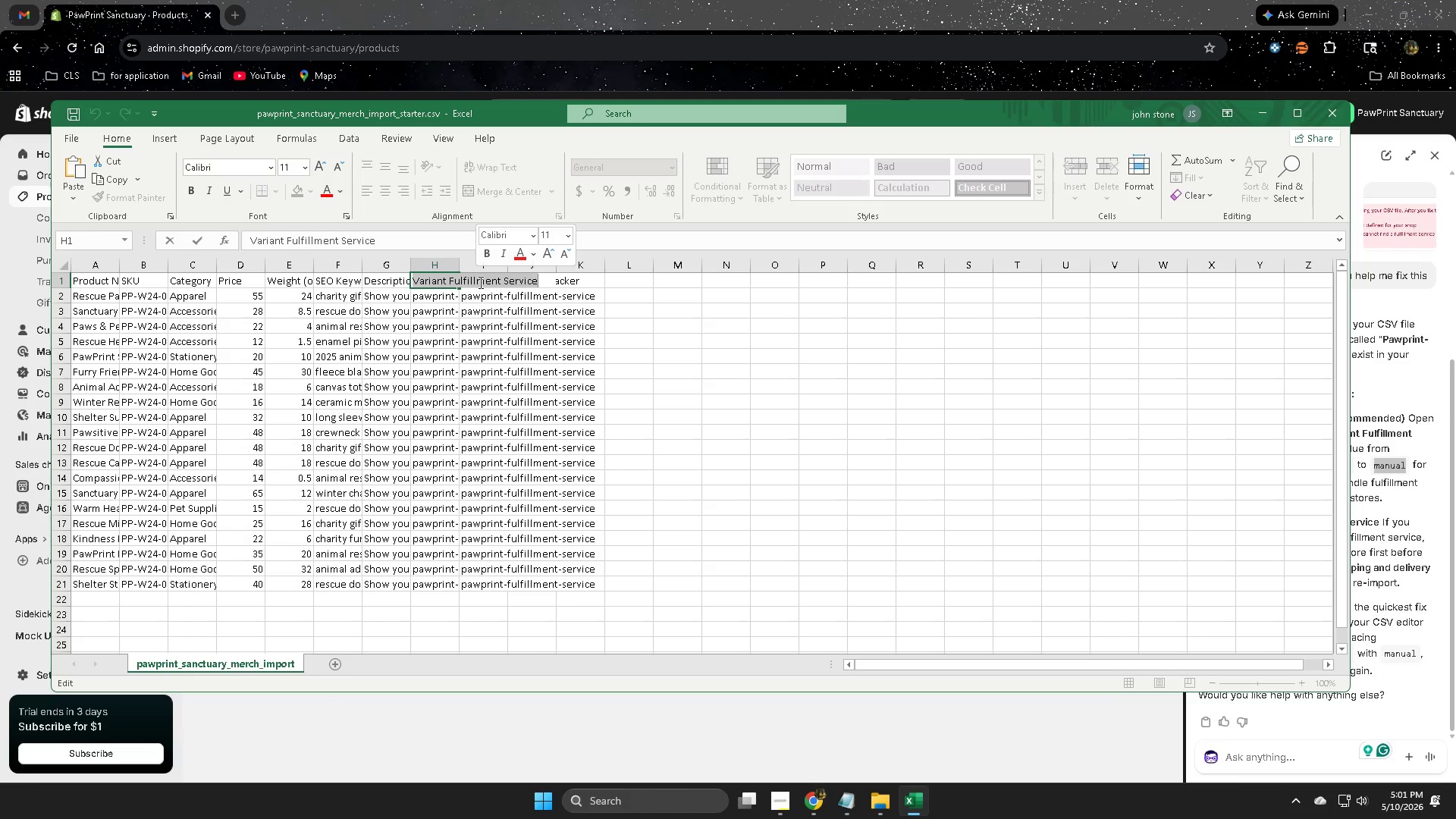 
key(Delete)
 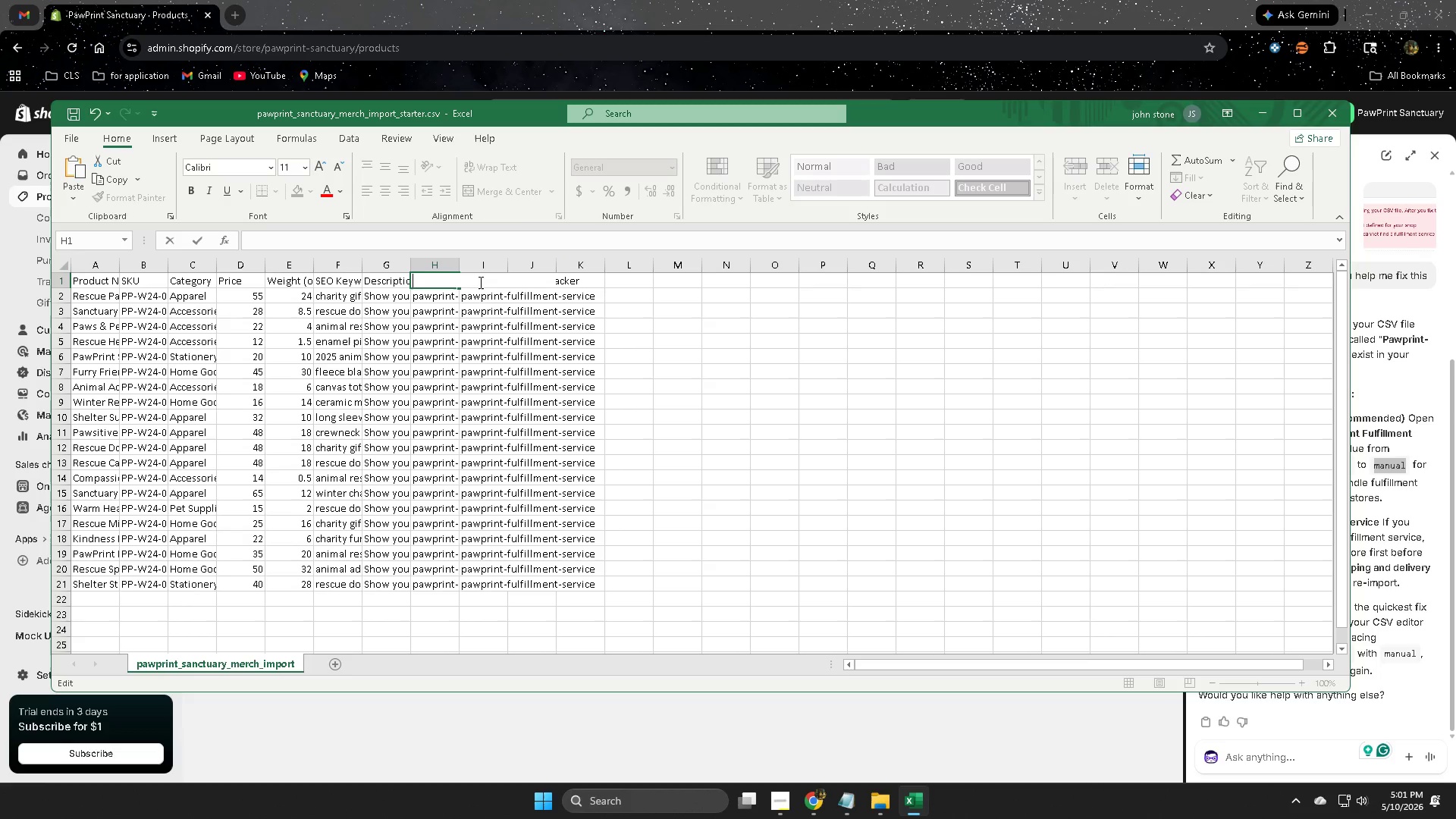 
key(Control+V)
 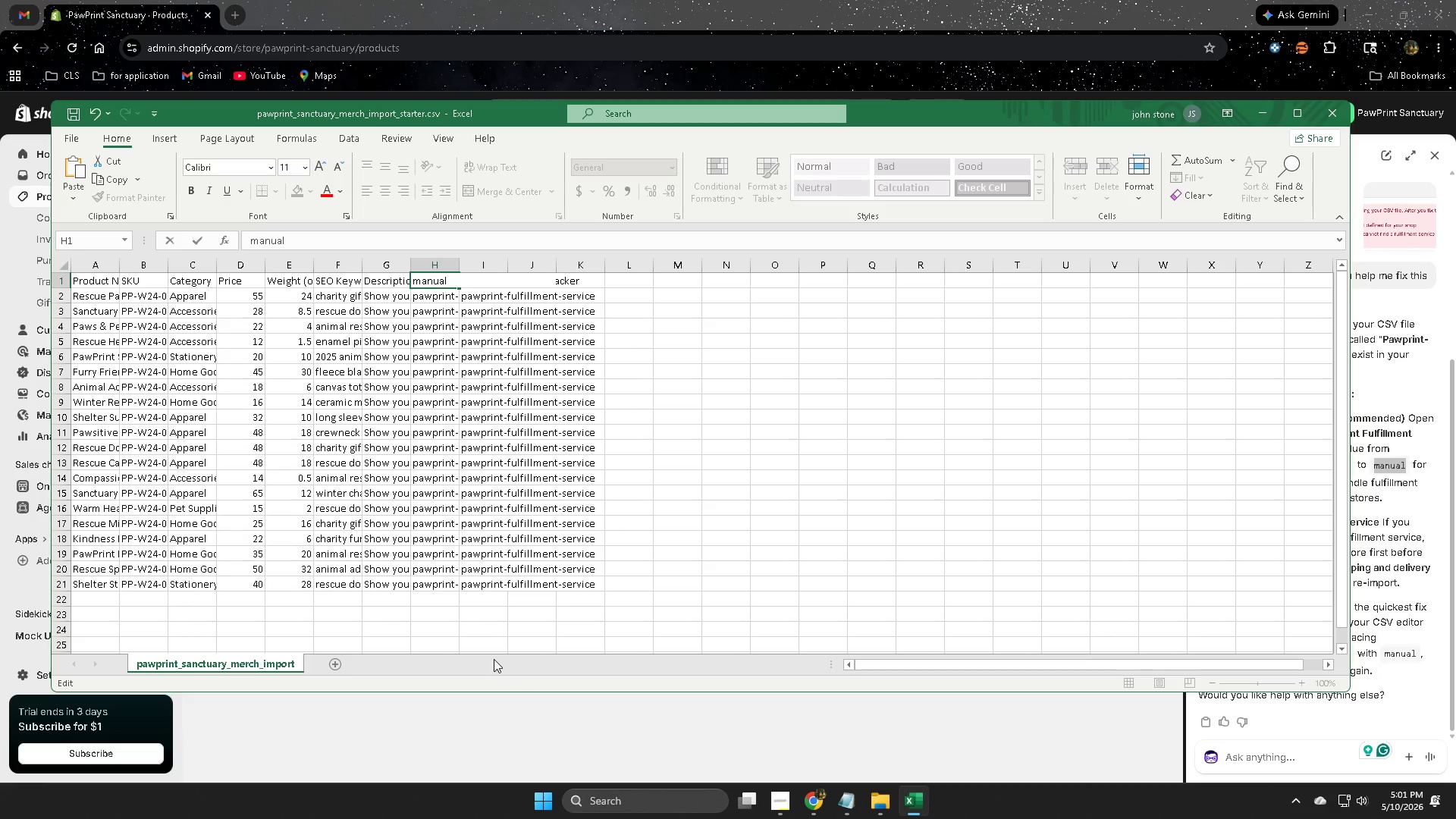 
left_click([502, 637])
 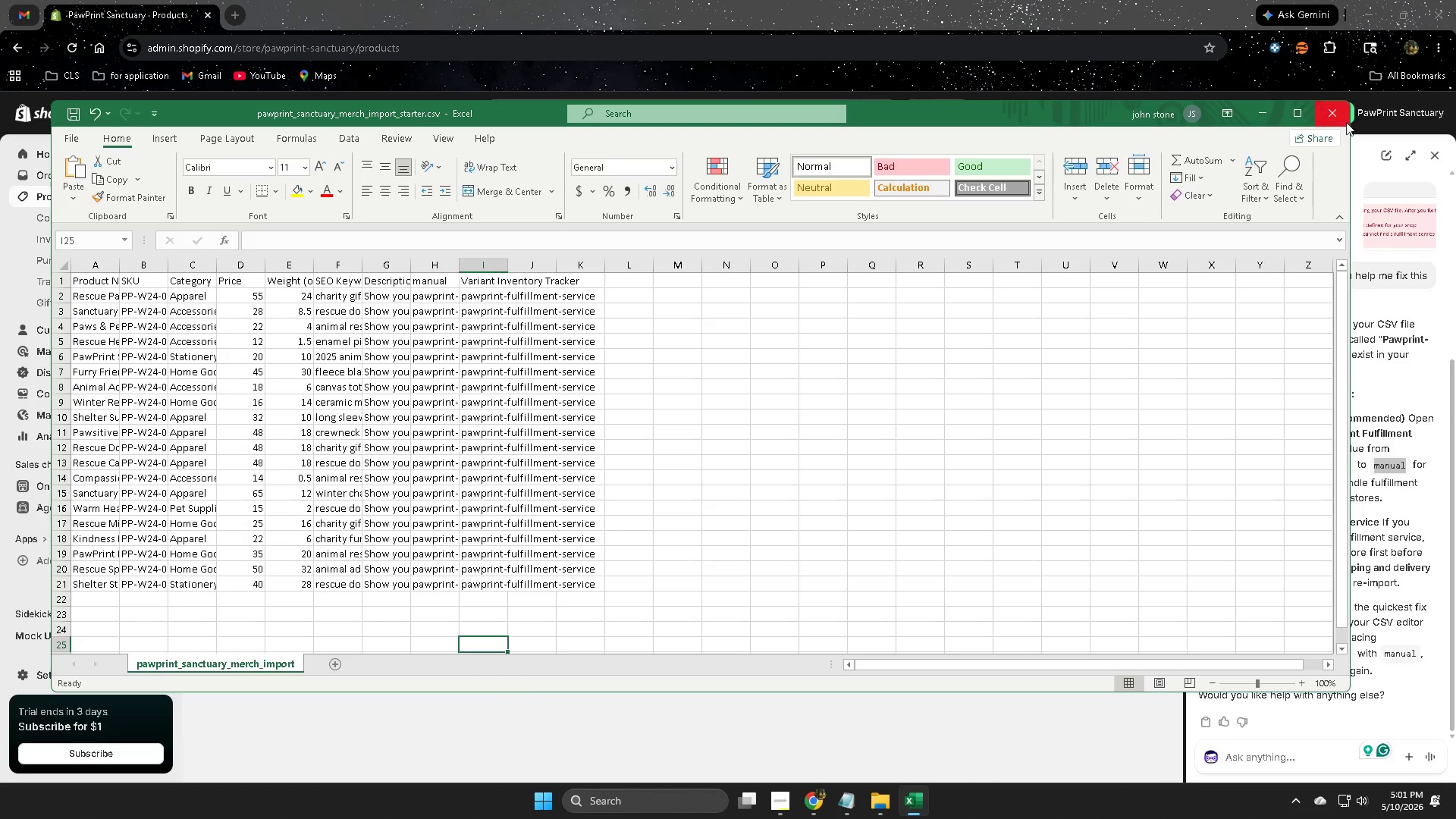 
left_click([1329, 113])
 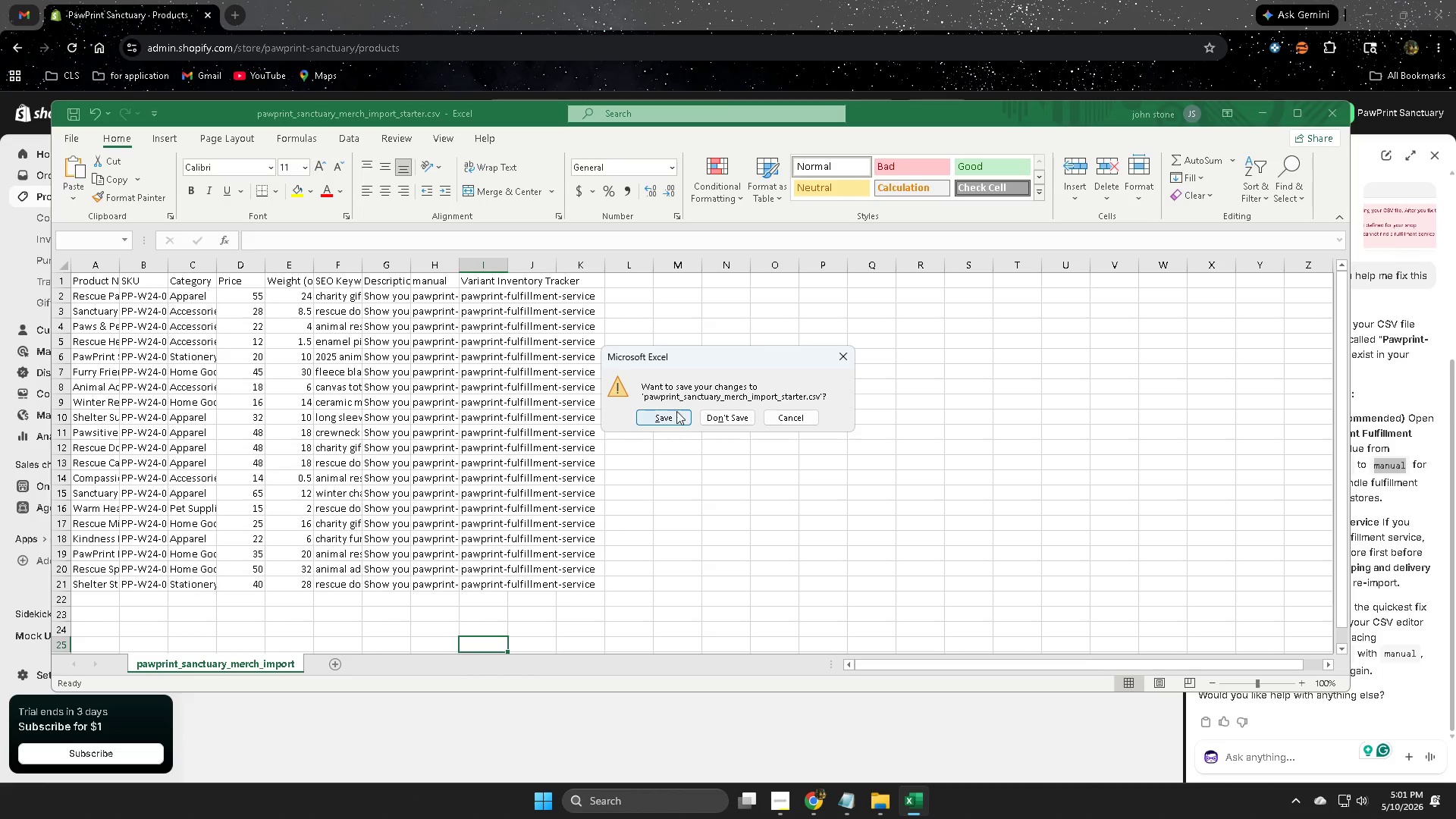 
left_click([668, 417])
 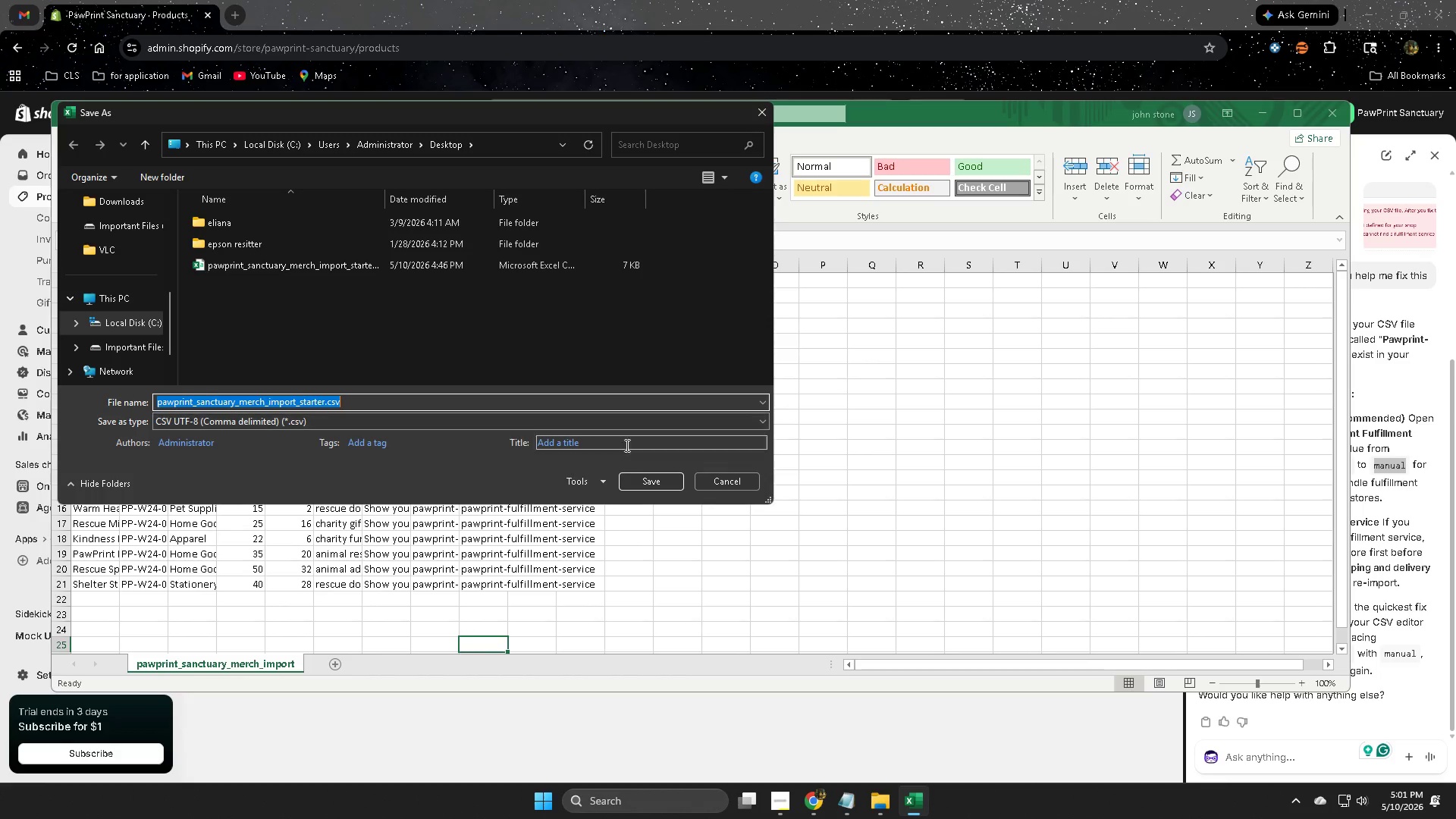 
left_click([647, 482])
 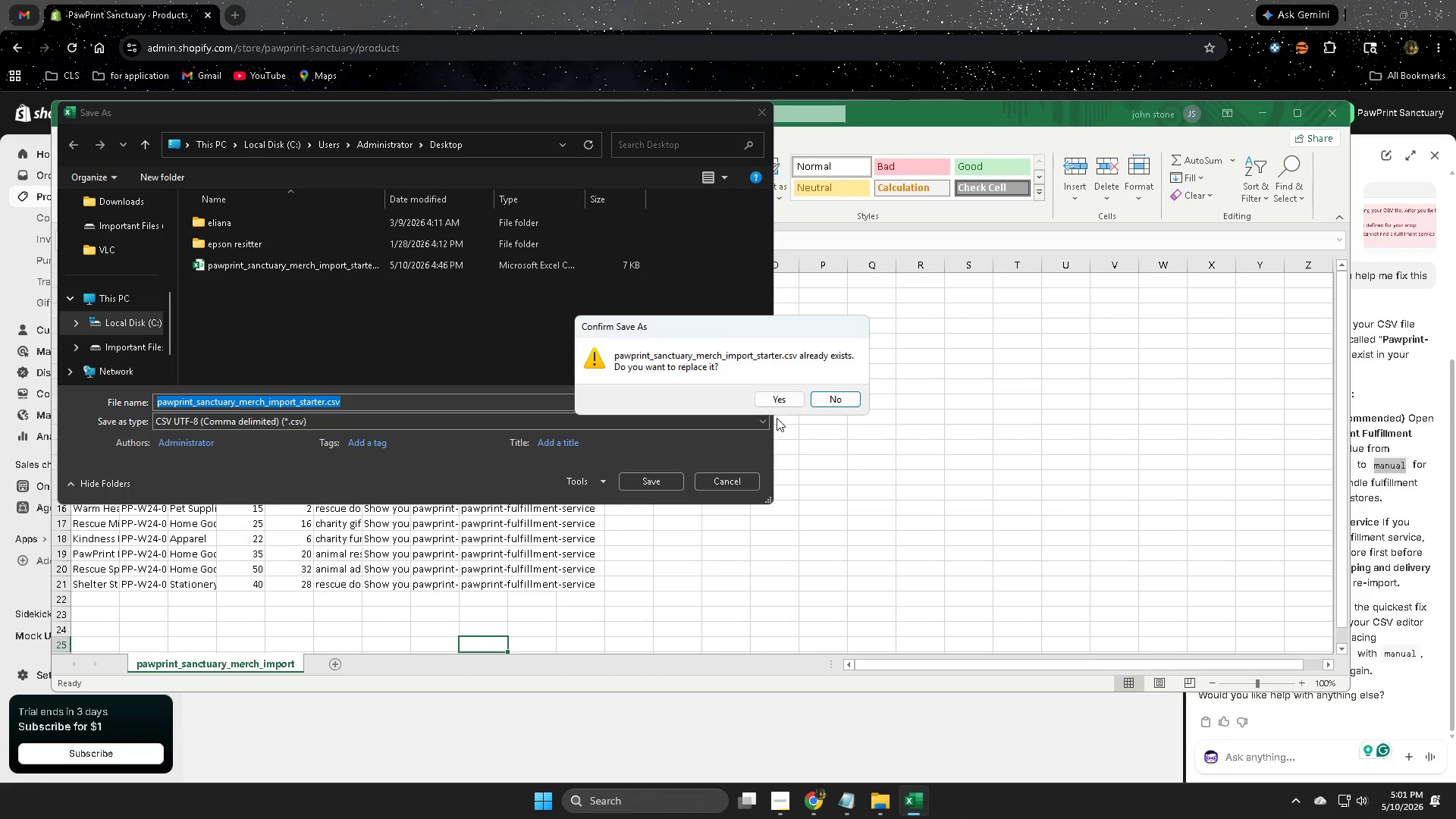 
left_click([782, 404])
 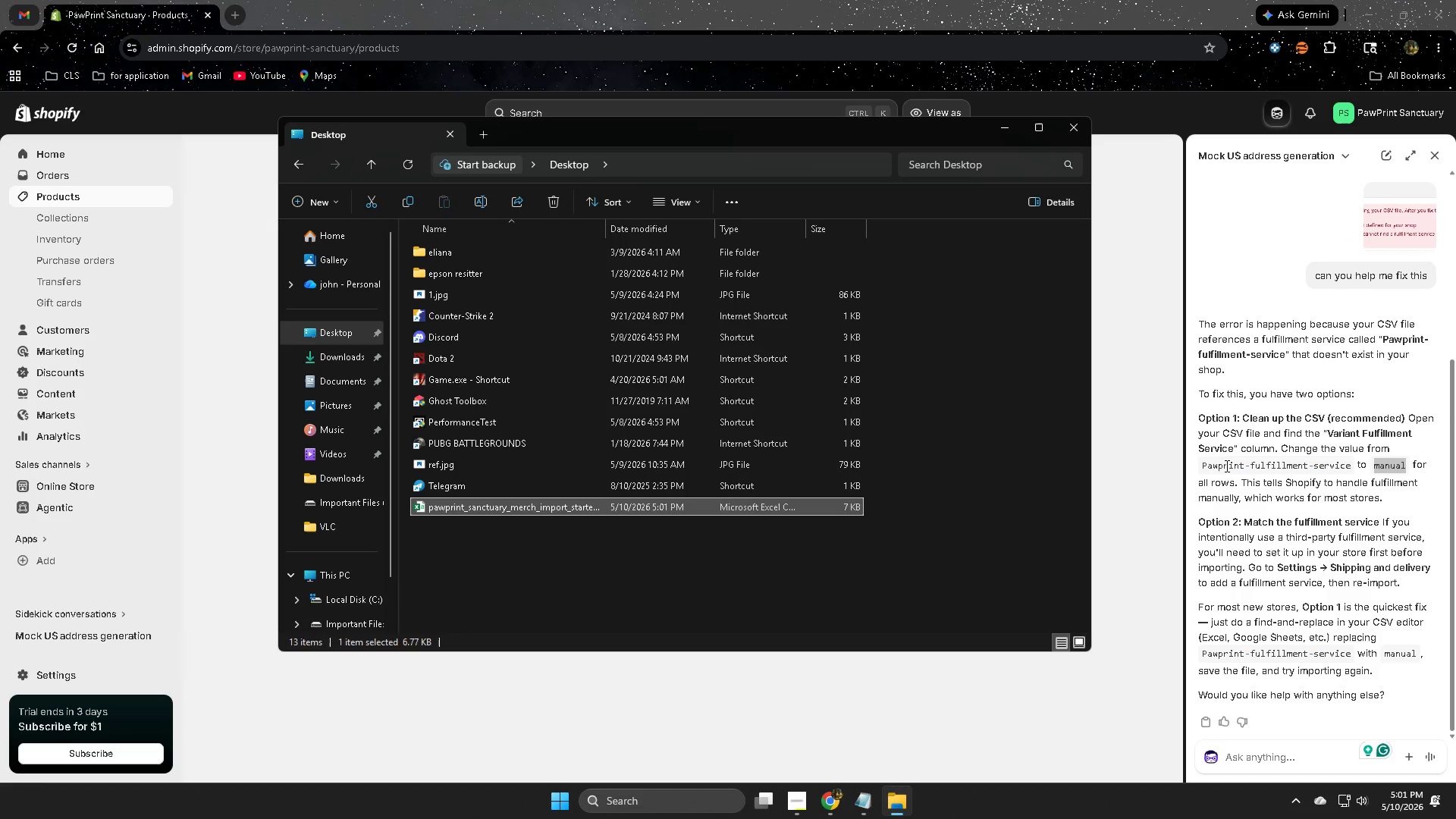 
wait(11.83)
 